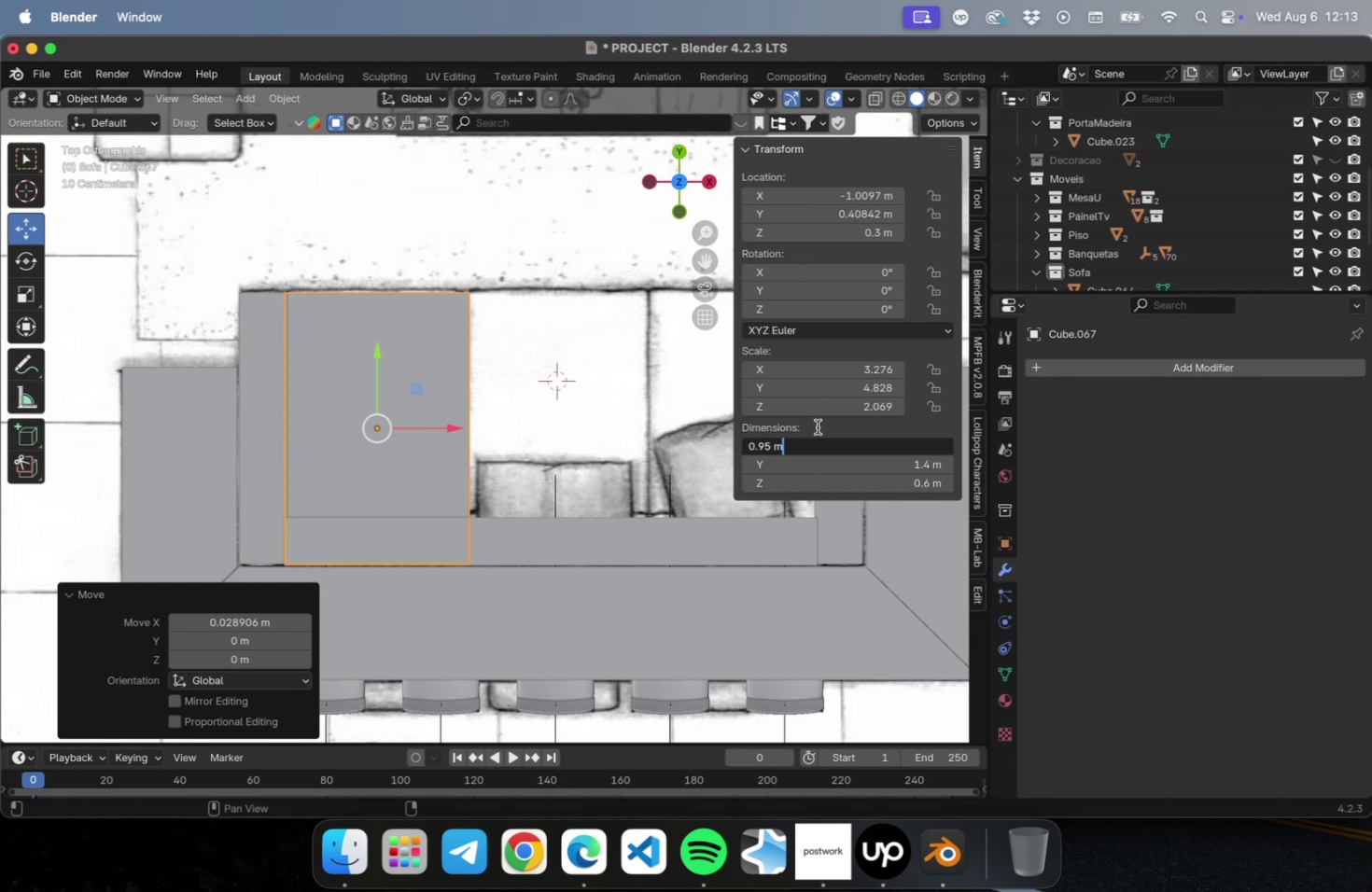 
double_click([817, 426])
 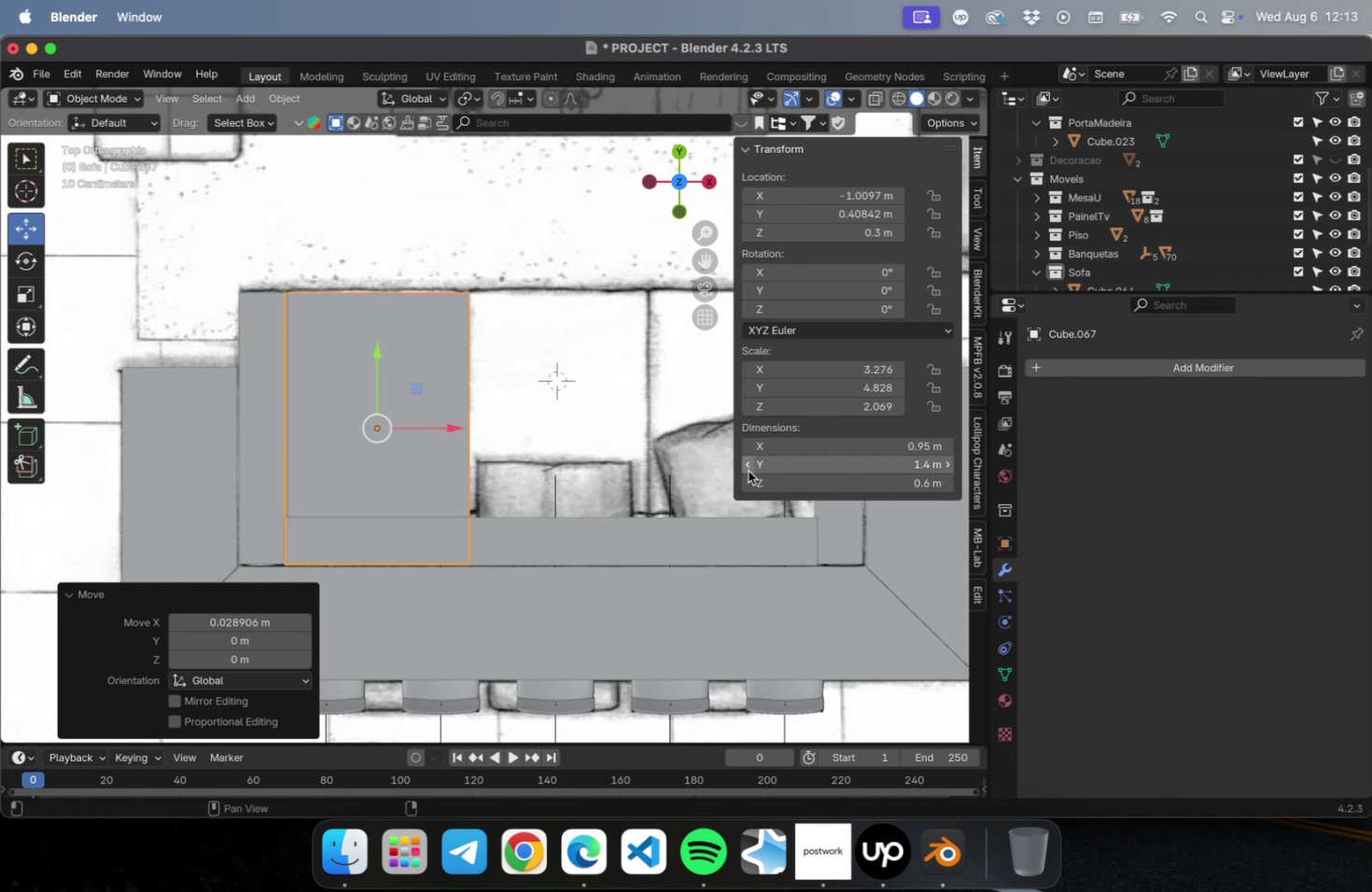 
left_click([747, 465])
 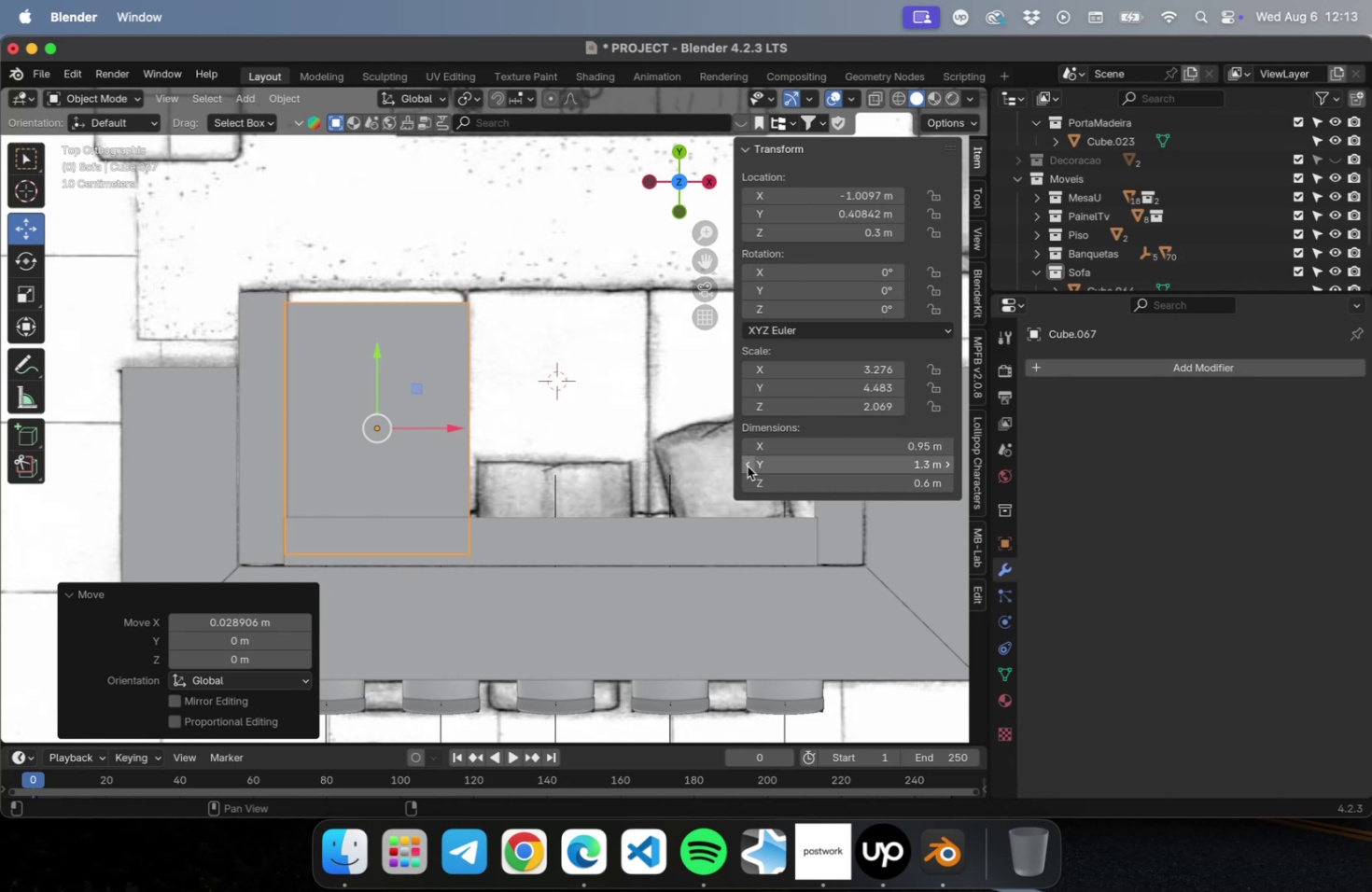 
left_click([747, 466])
 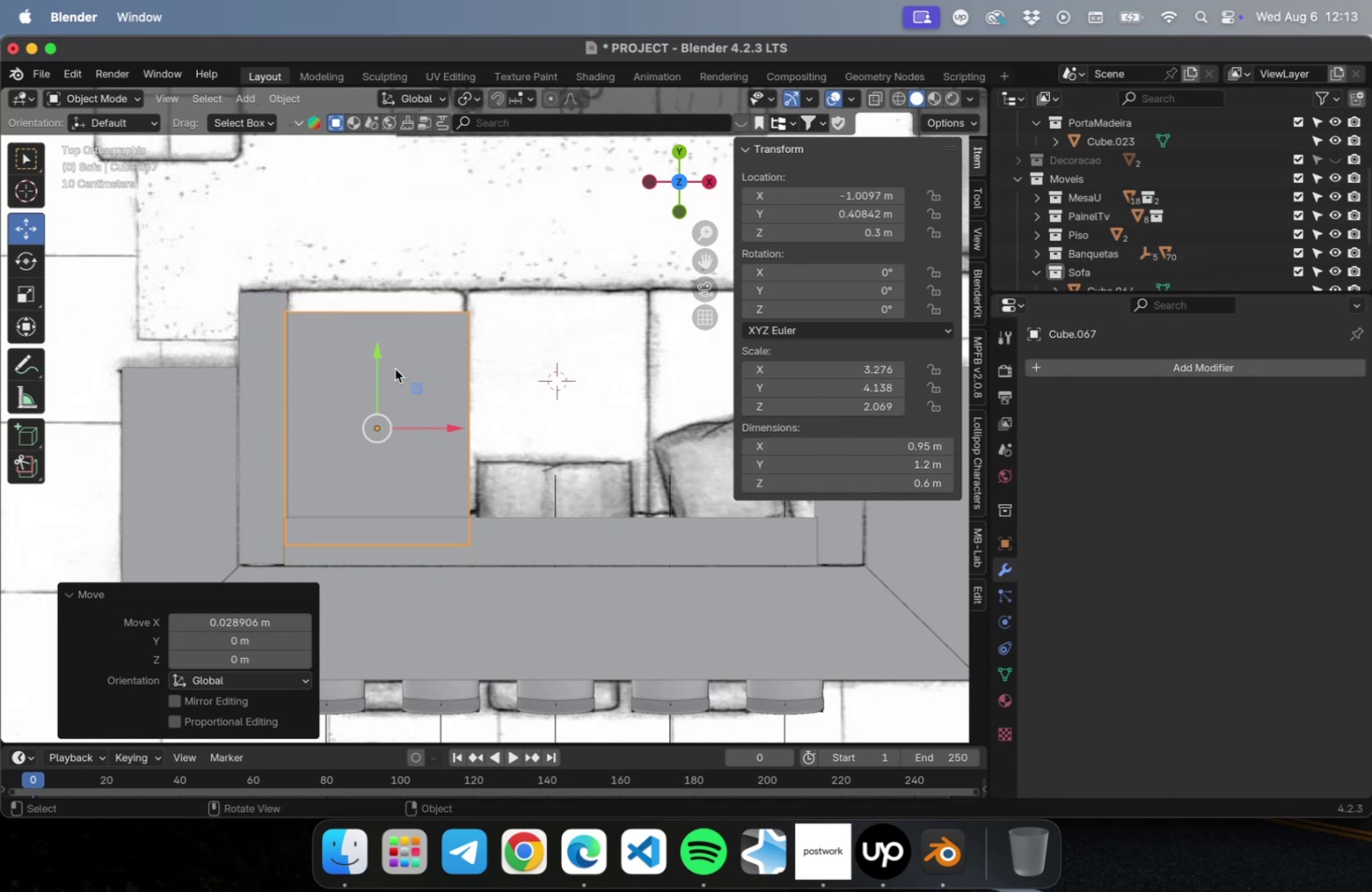 
left_click_drag(start_coordinate=[376, 350], to_coordinate=[374, 325])
 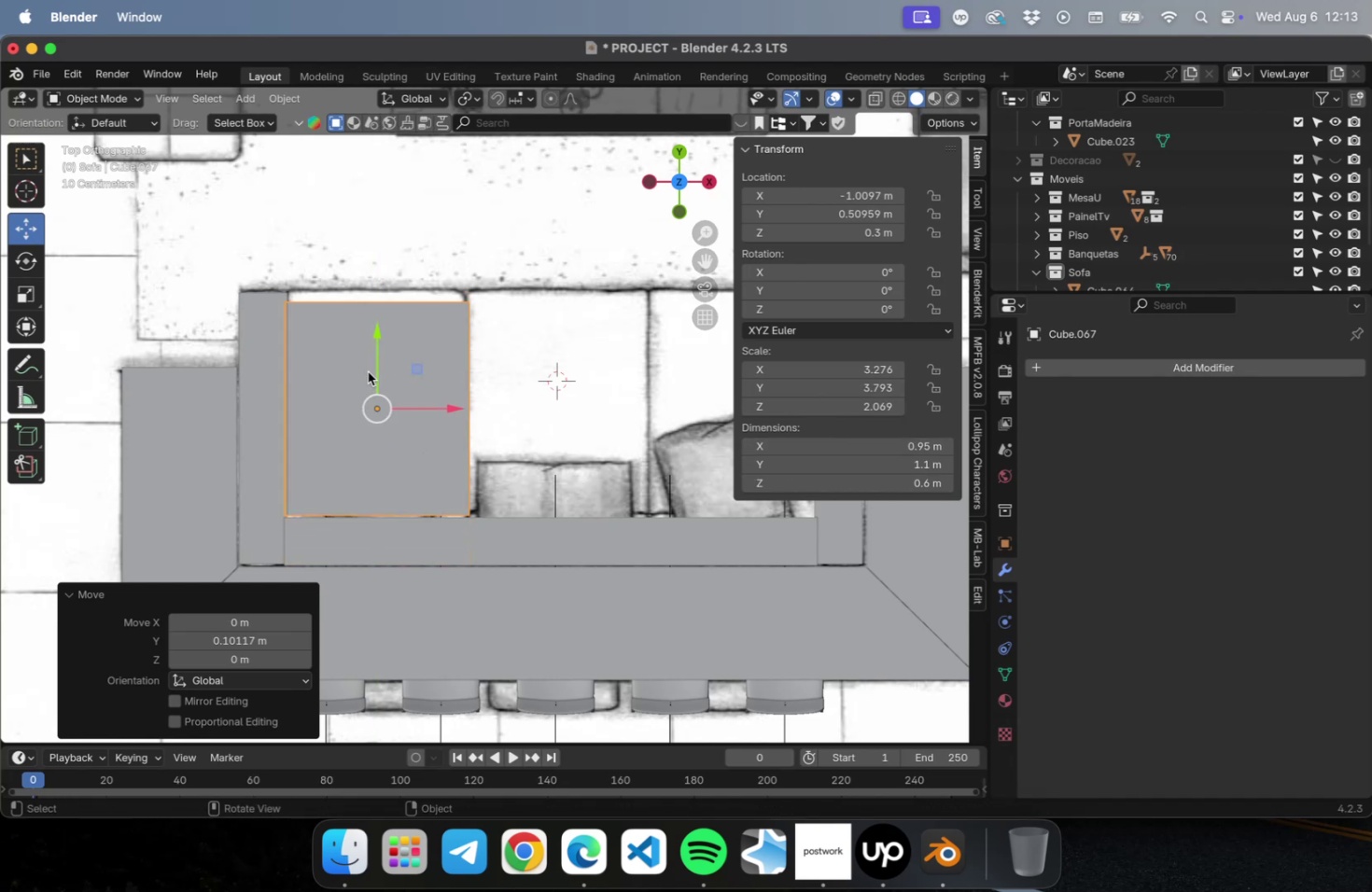 
left_click_drag(start_coordinate=[381, 344], to_coordinate=[379, 354])
 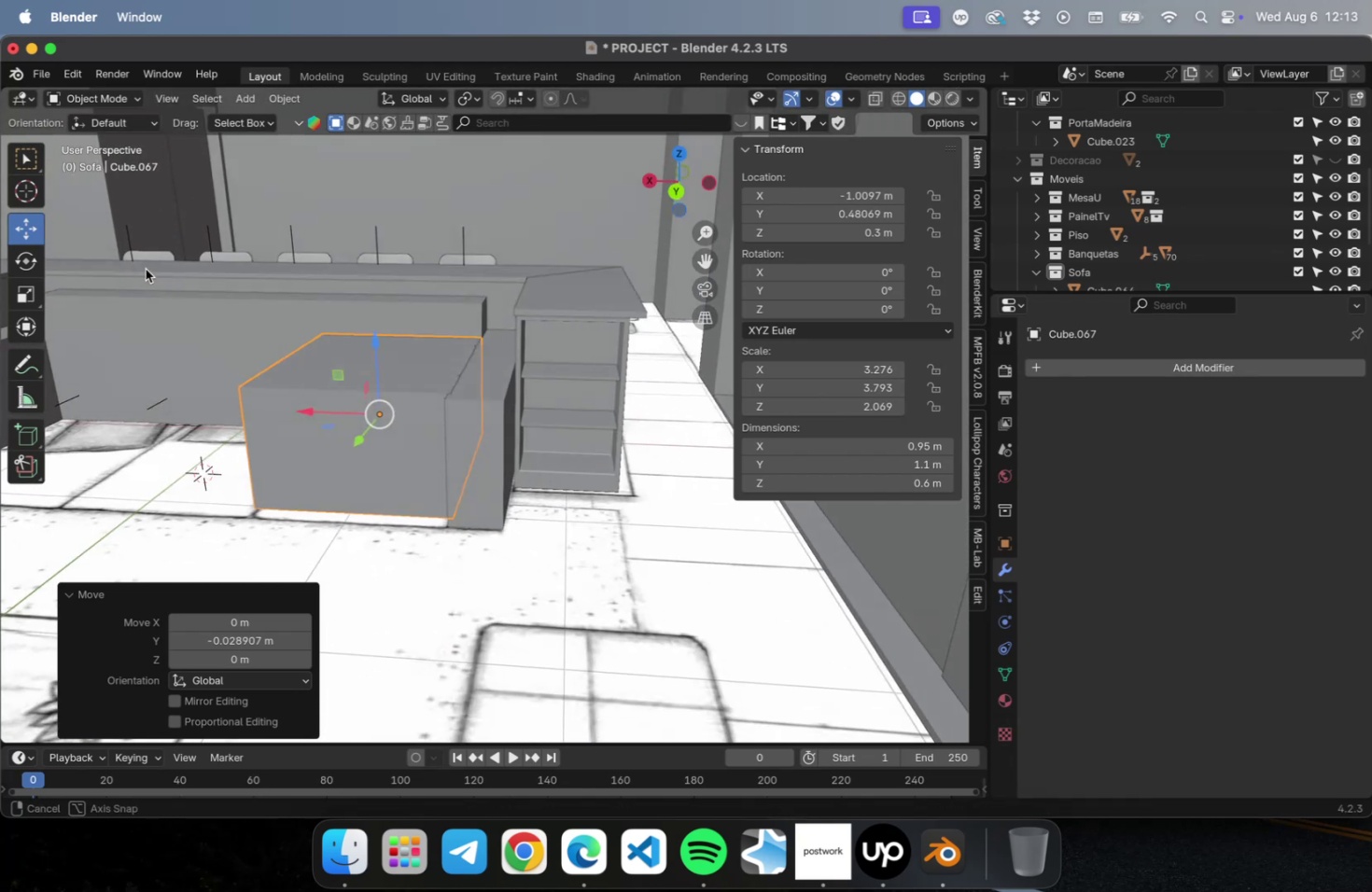 
hold_key(key=ShiftLeft, duration=0.41)
 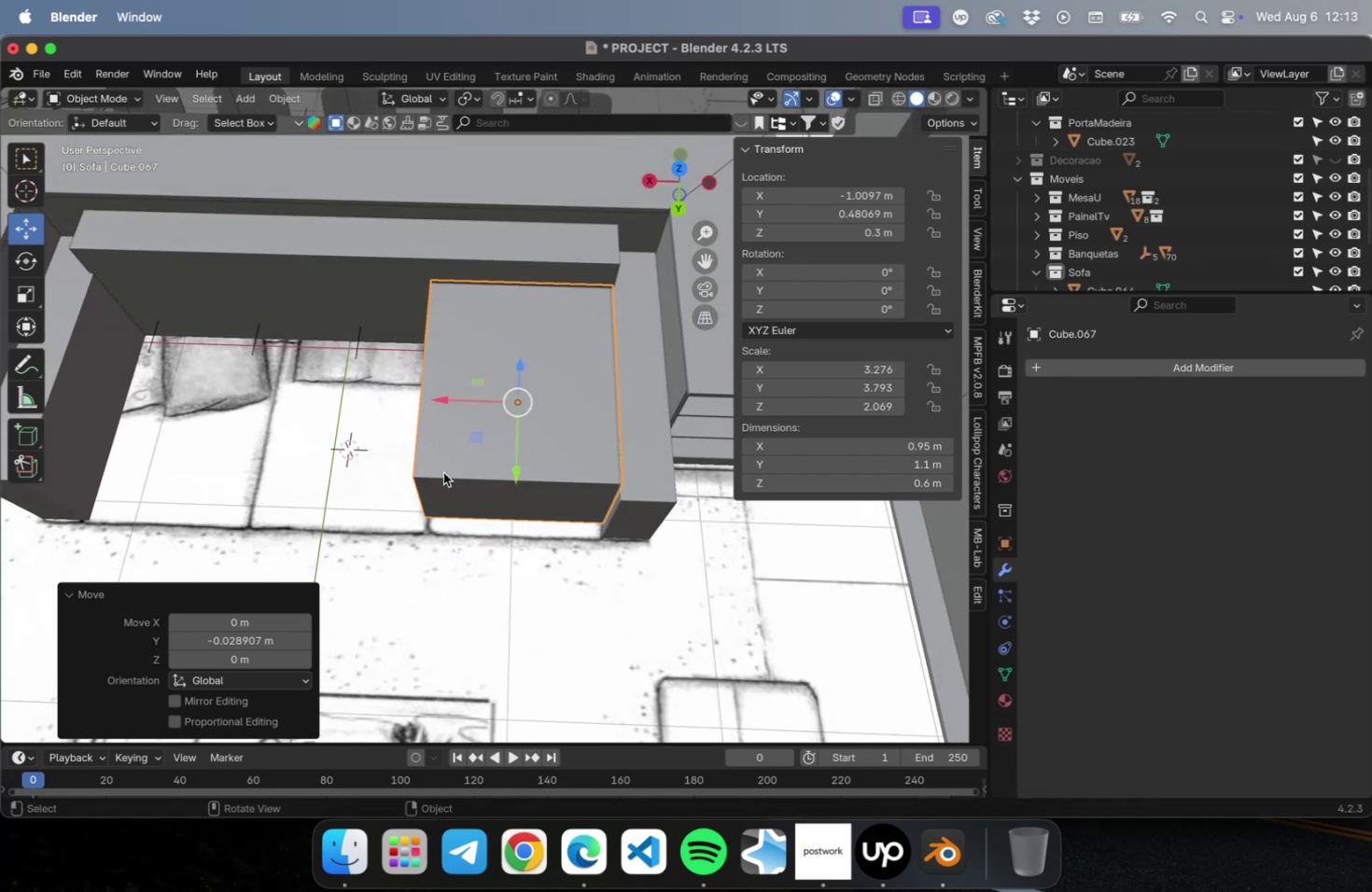 
key(NumLock)
 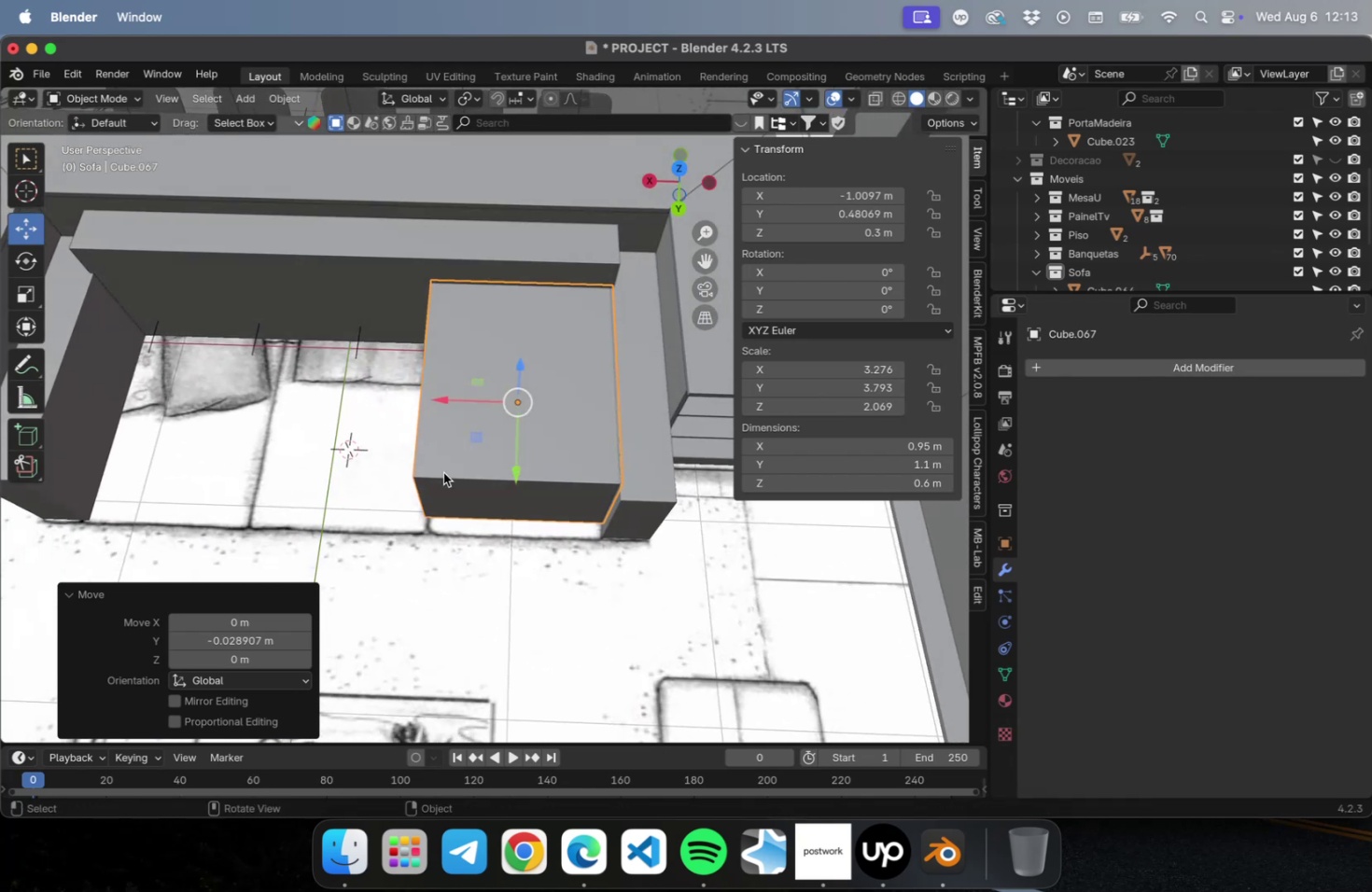 
key(Numpad7)
 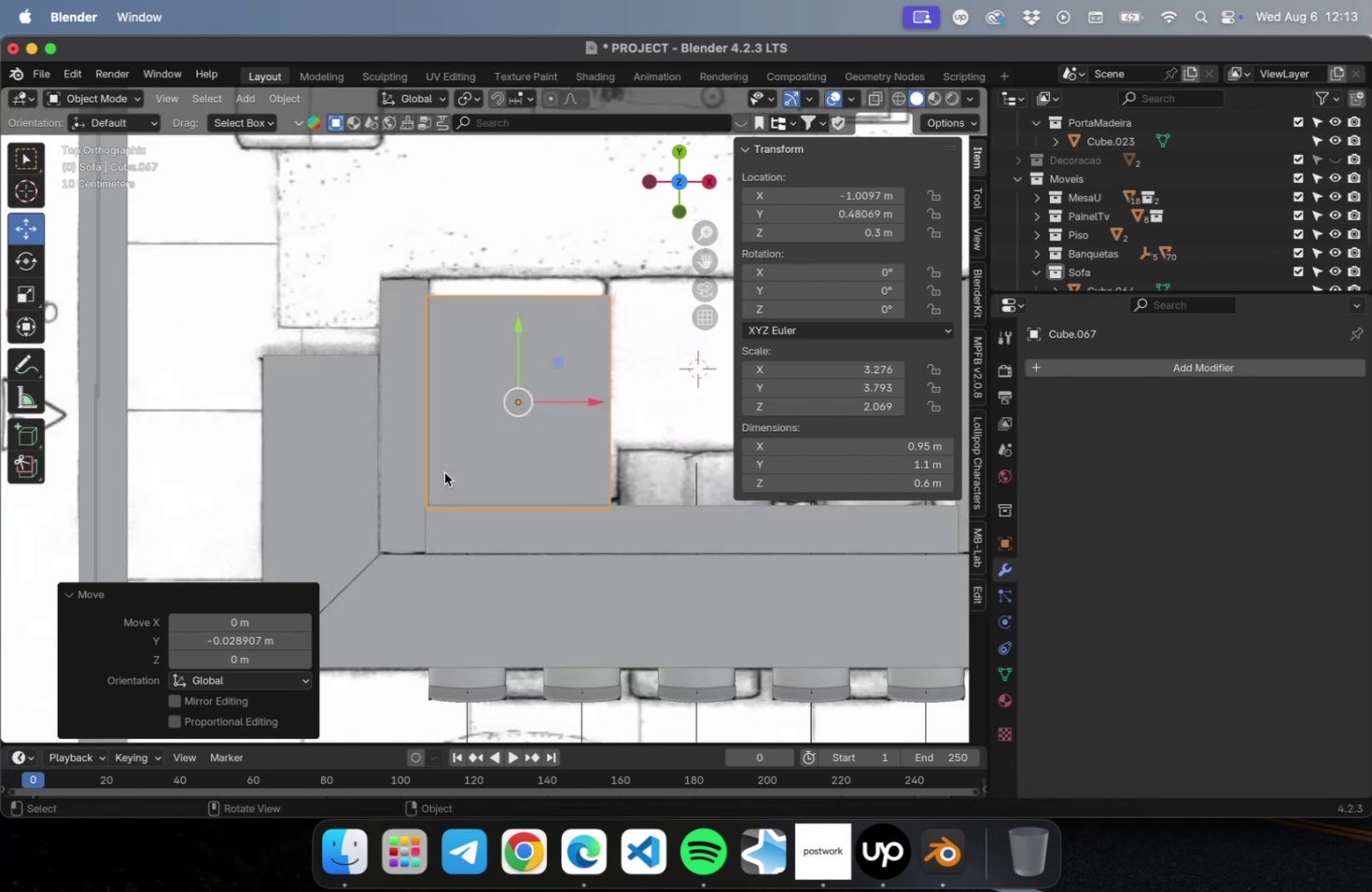 
scroll: coordinate [664, 481], scroll_direction: up, amount: 4.0
 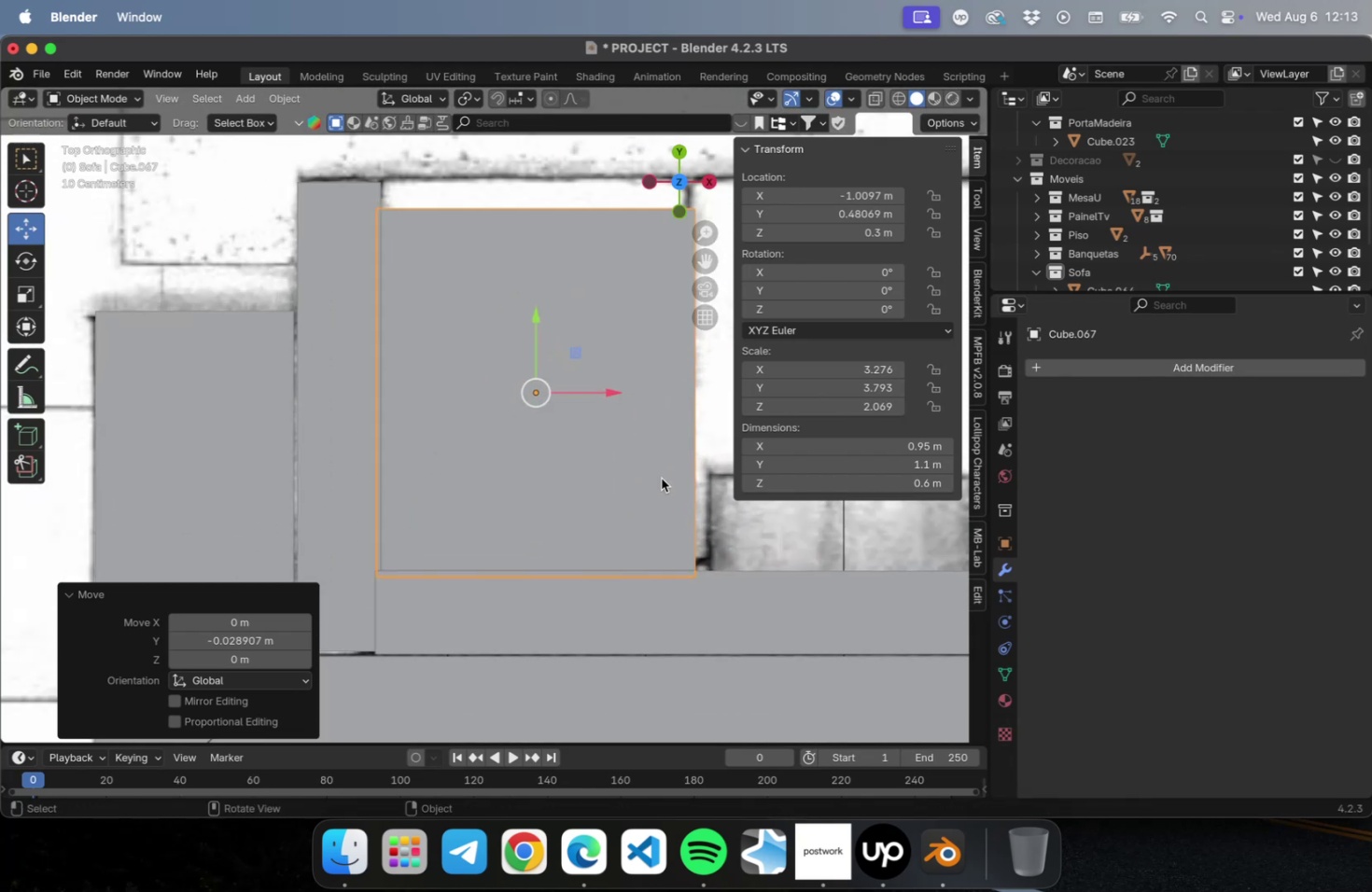 
hold_key(key=ShiftLeft, duration=0.47)
 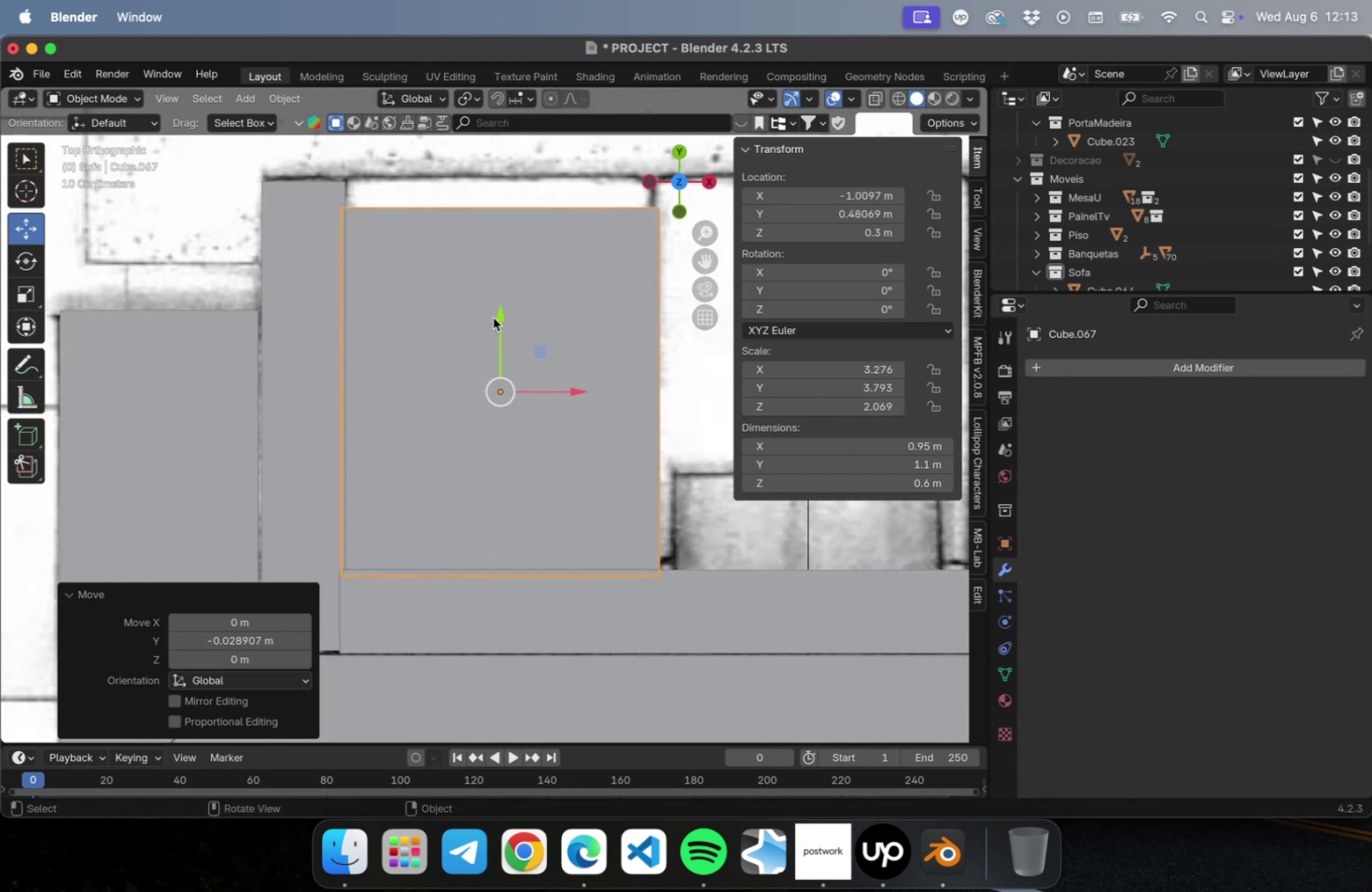 
left_click_drag(start_coordinate=[500, 319], to_coordinate=[503, 307])
 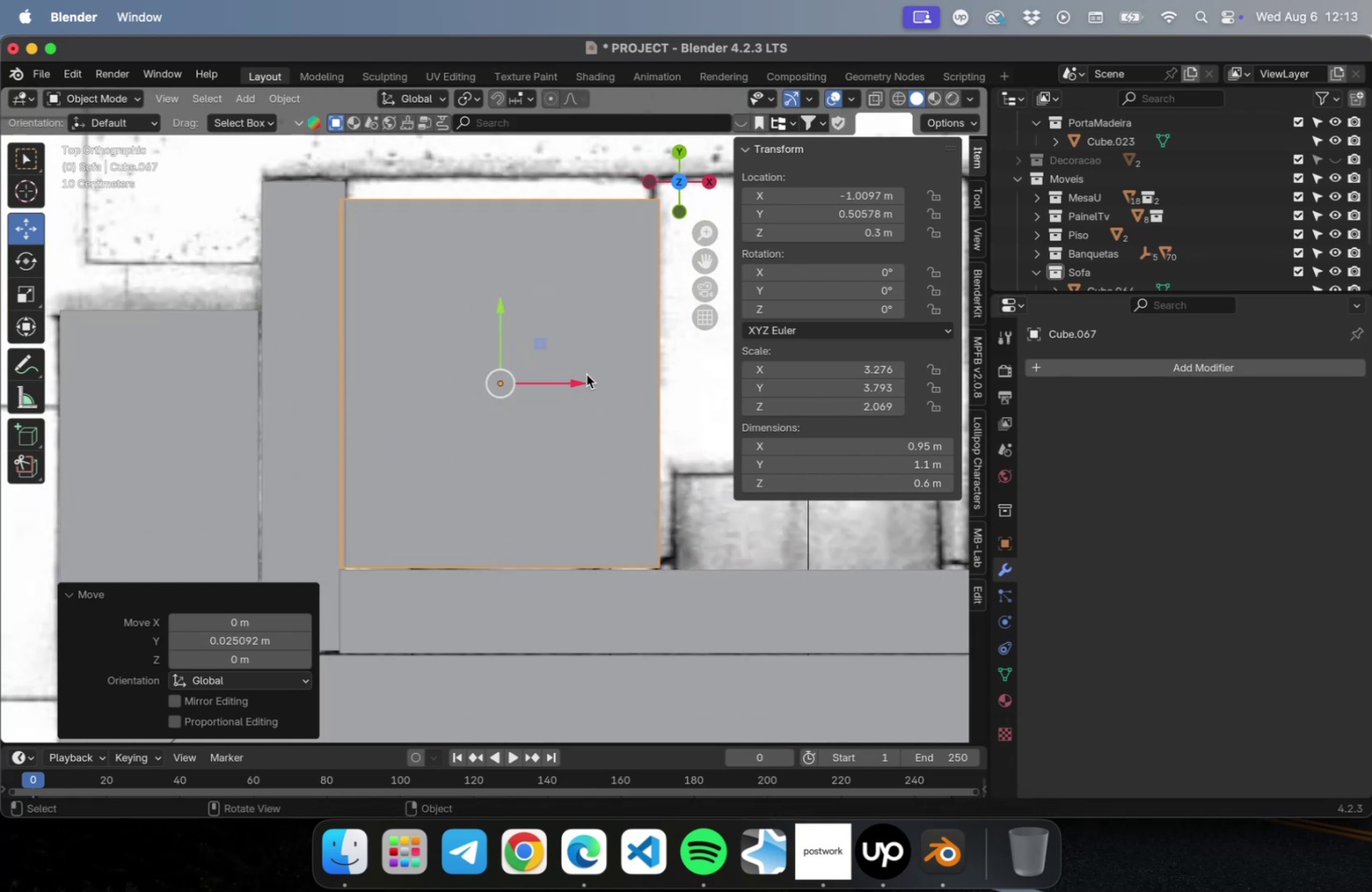 
left_click_drag(start_coordinate=[574, 378], to_coordinate=[581, 376])
 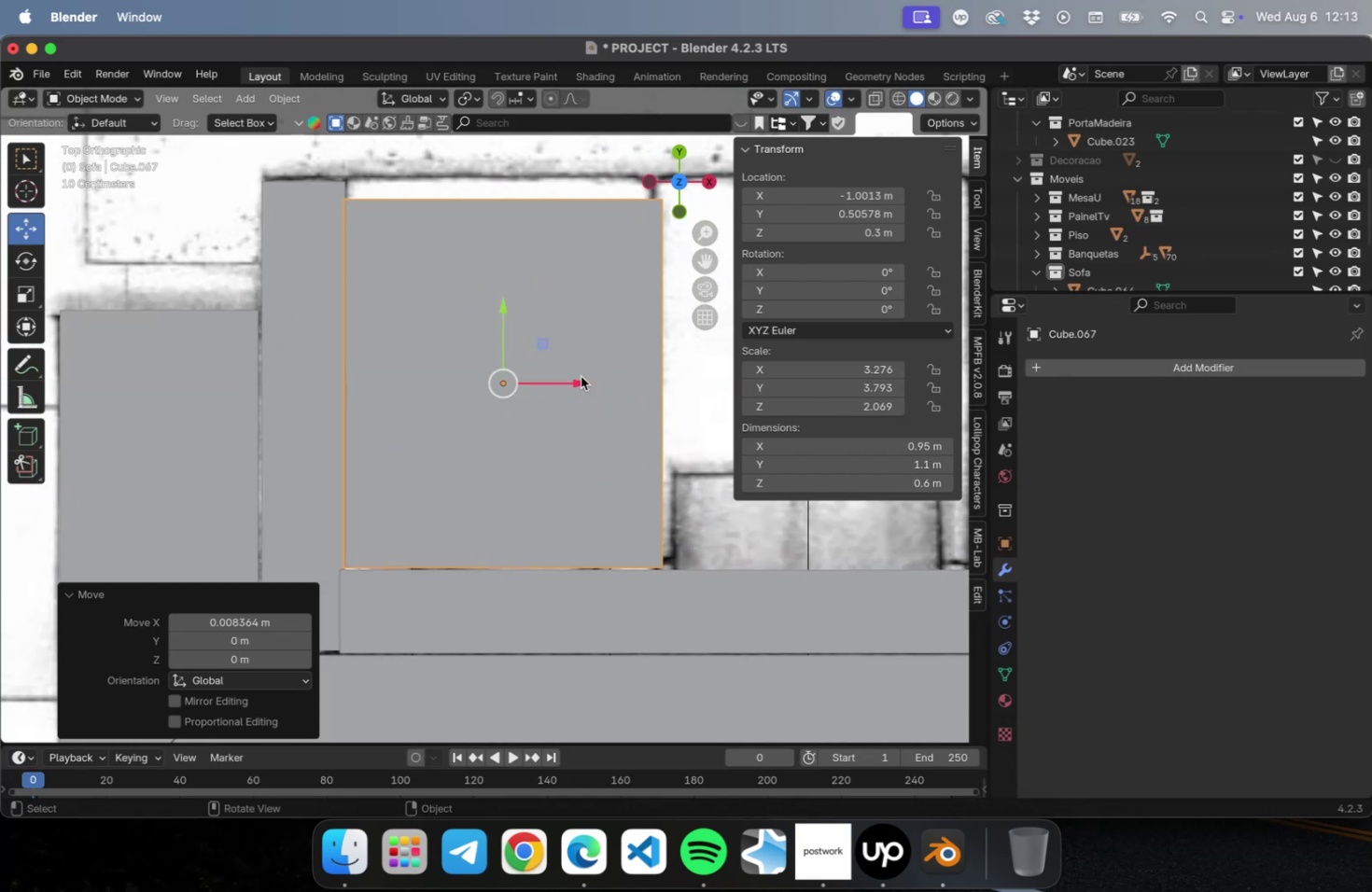 
key(Shift+ShiftLeft)
 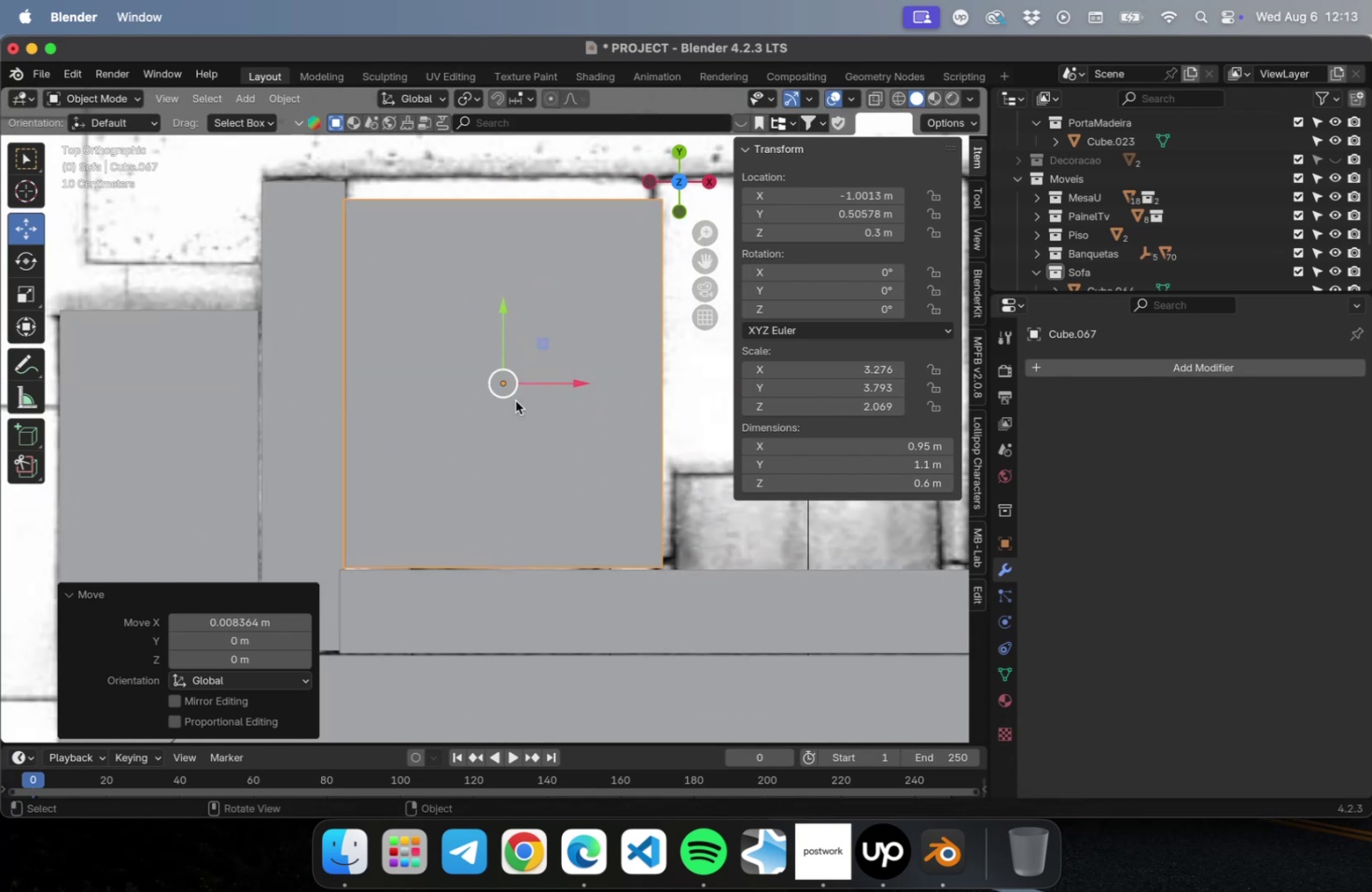 
scroll: coordinate [475, 401], scroll_direction: down, amount: 2.0
 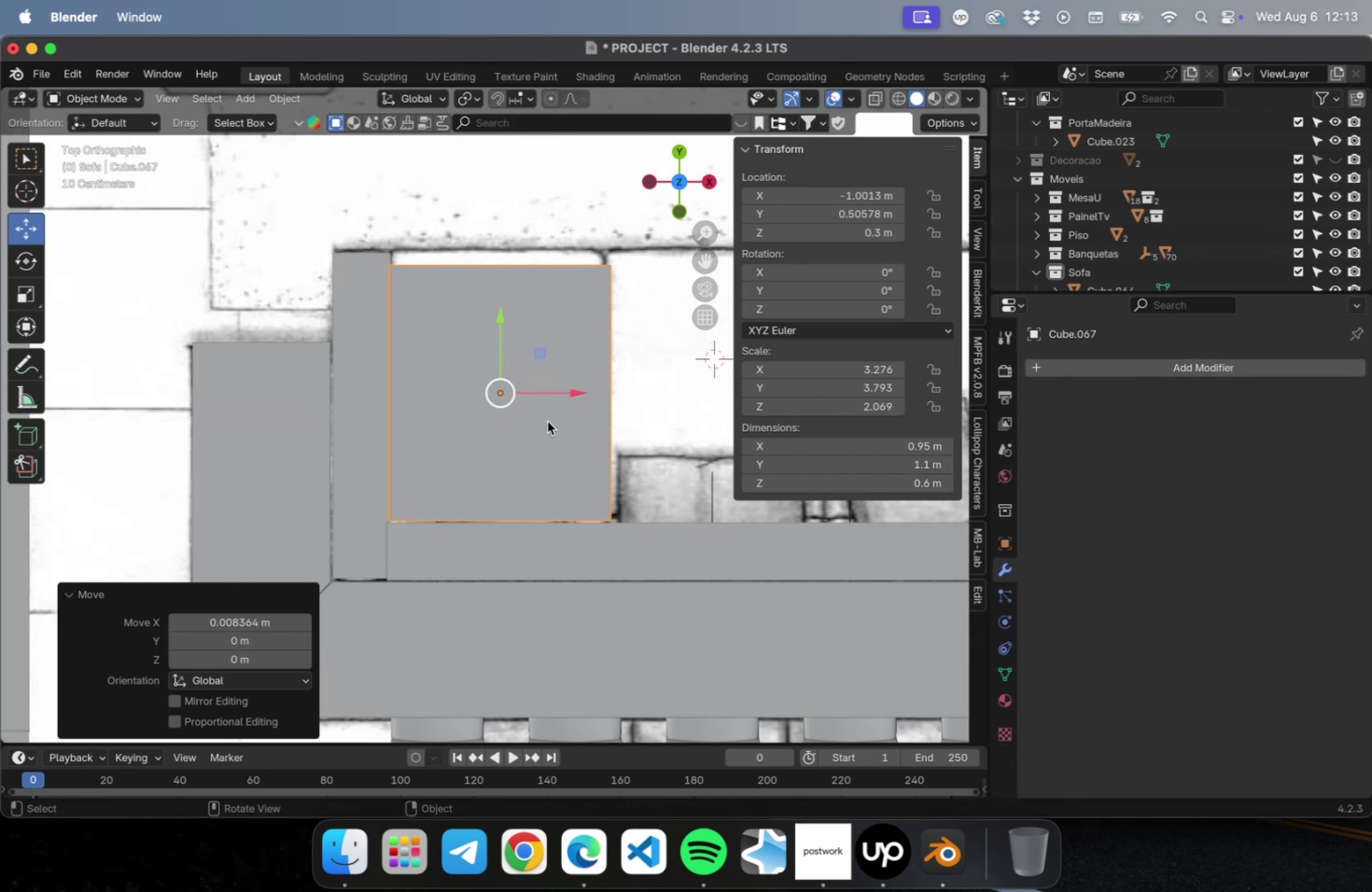 
hold_key(key=ShiftLeft, duration=0.46)
 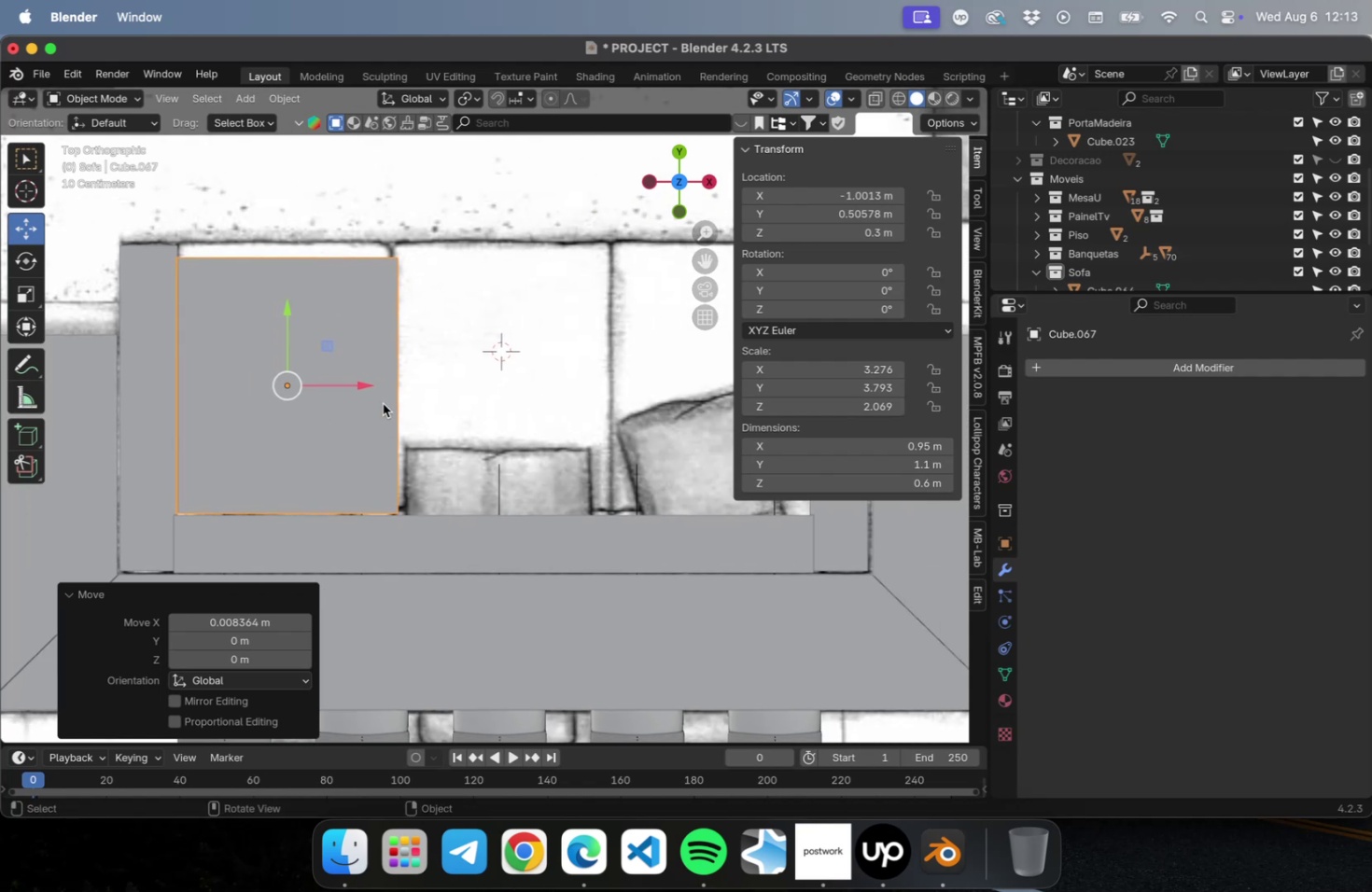 
scroll: coordinate [382, 404], scroll_direction: down, amount: 1.0
 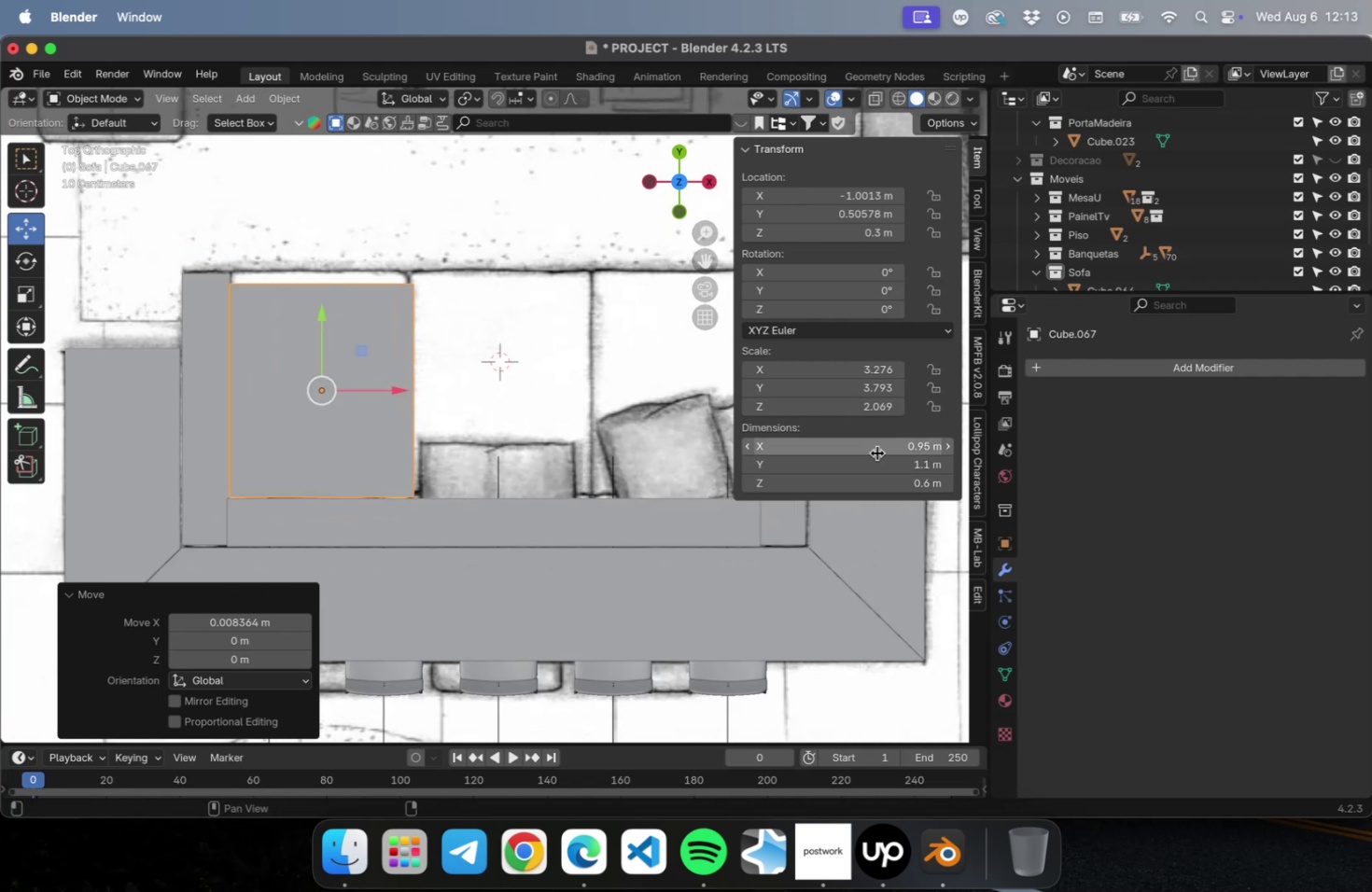 
double_click([876, 449])
 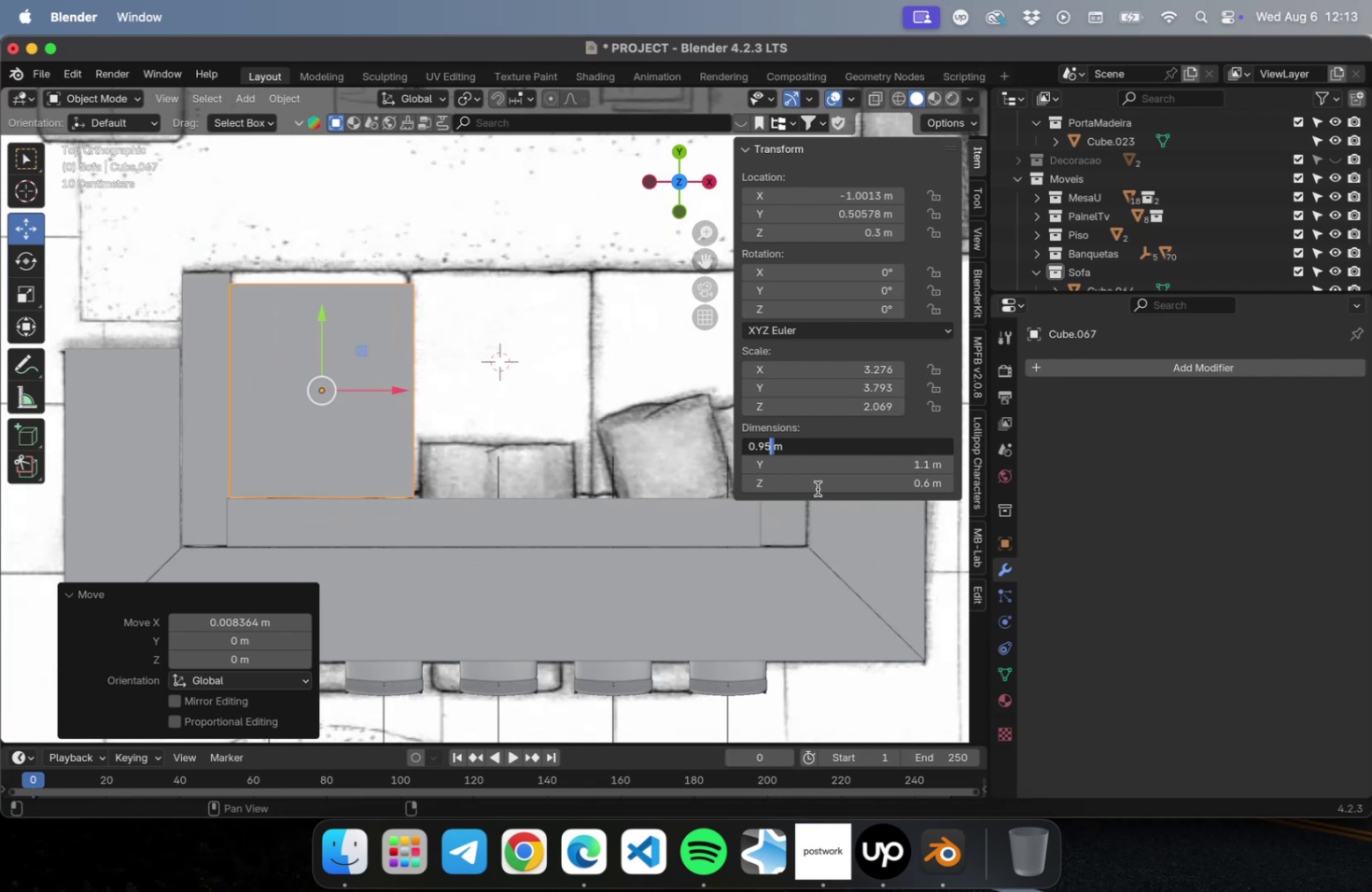 
key(Backspace)
 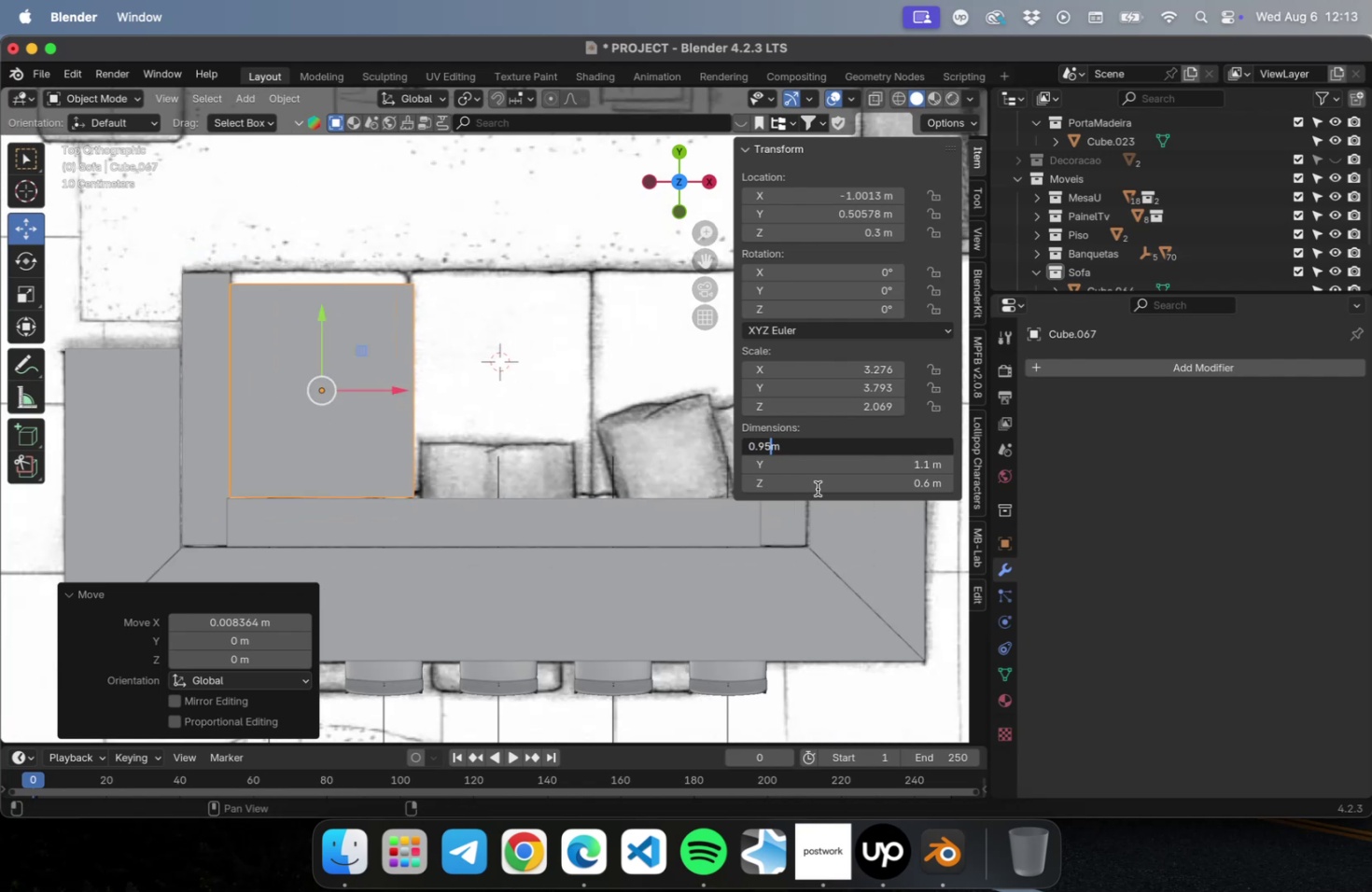 
key(Backspace)
 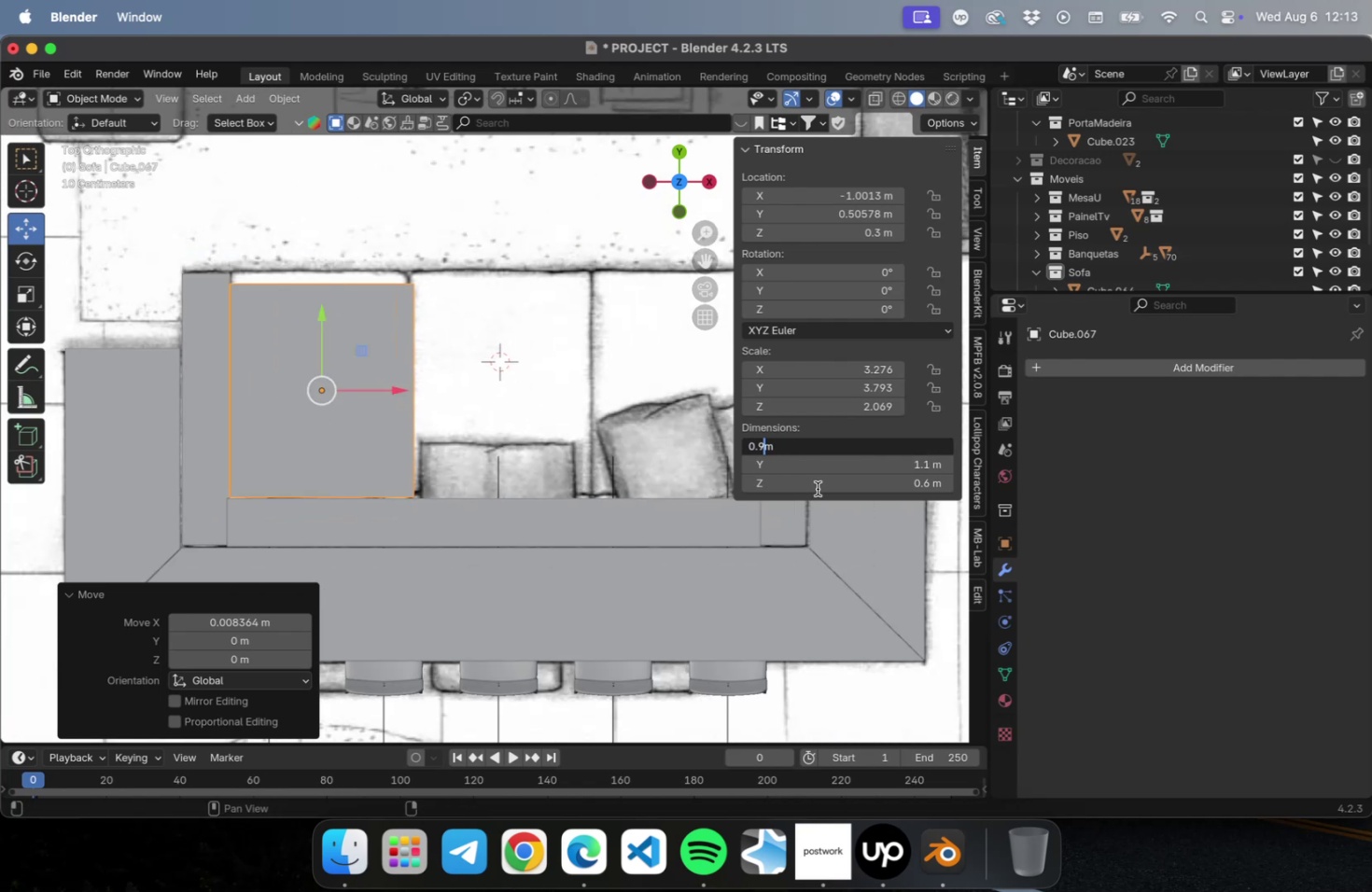 
key(3)
 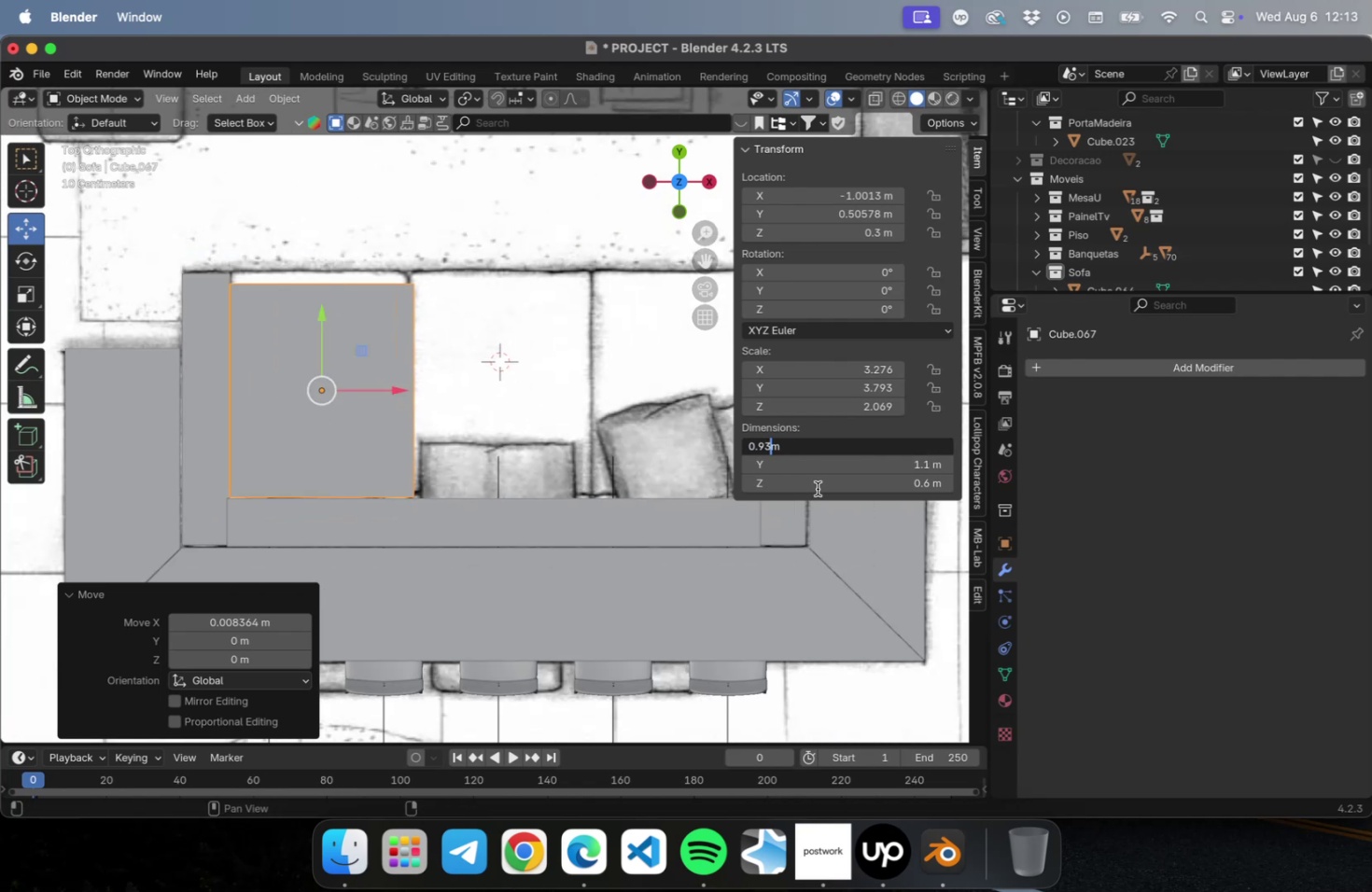 
key(Backspace)
 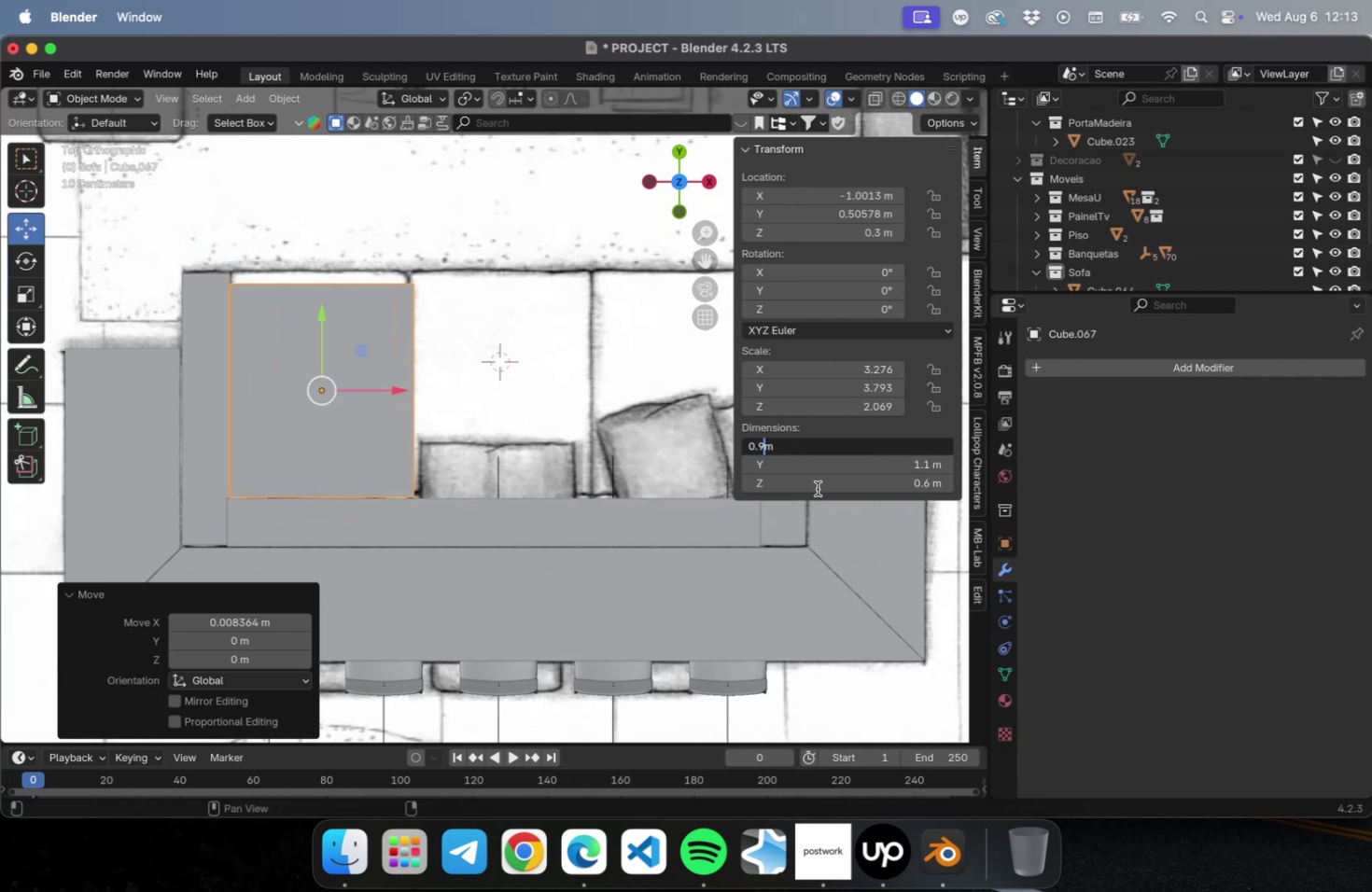 
key(4)
 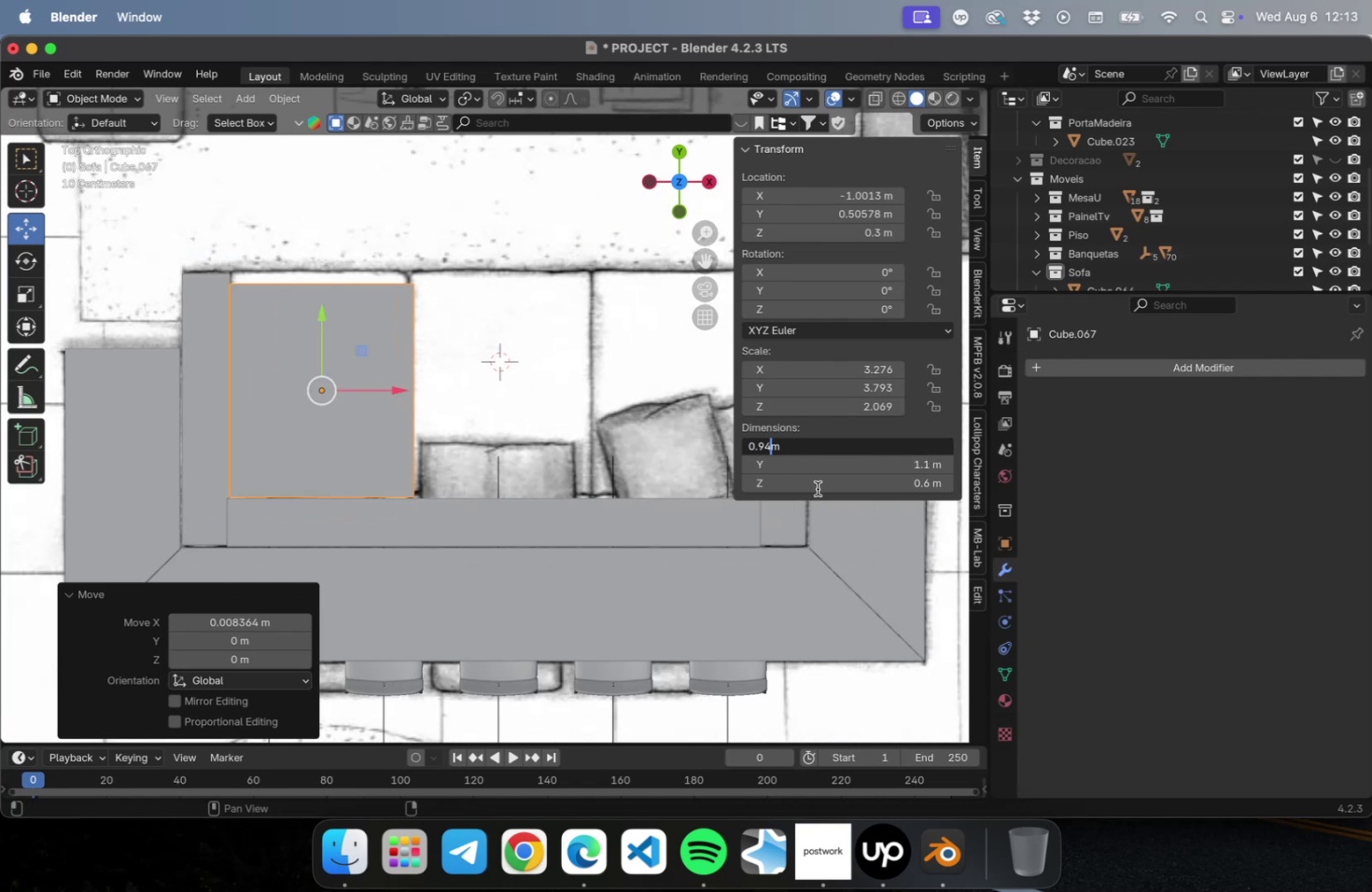 
key(Enter)
 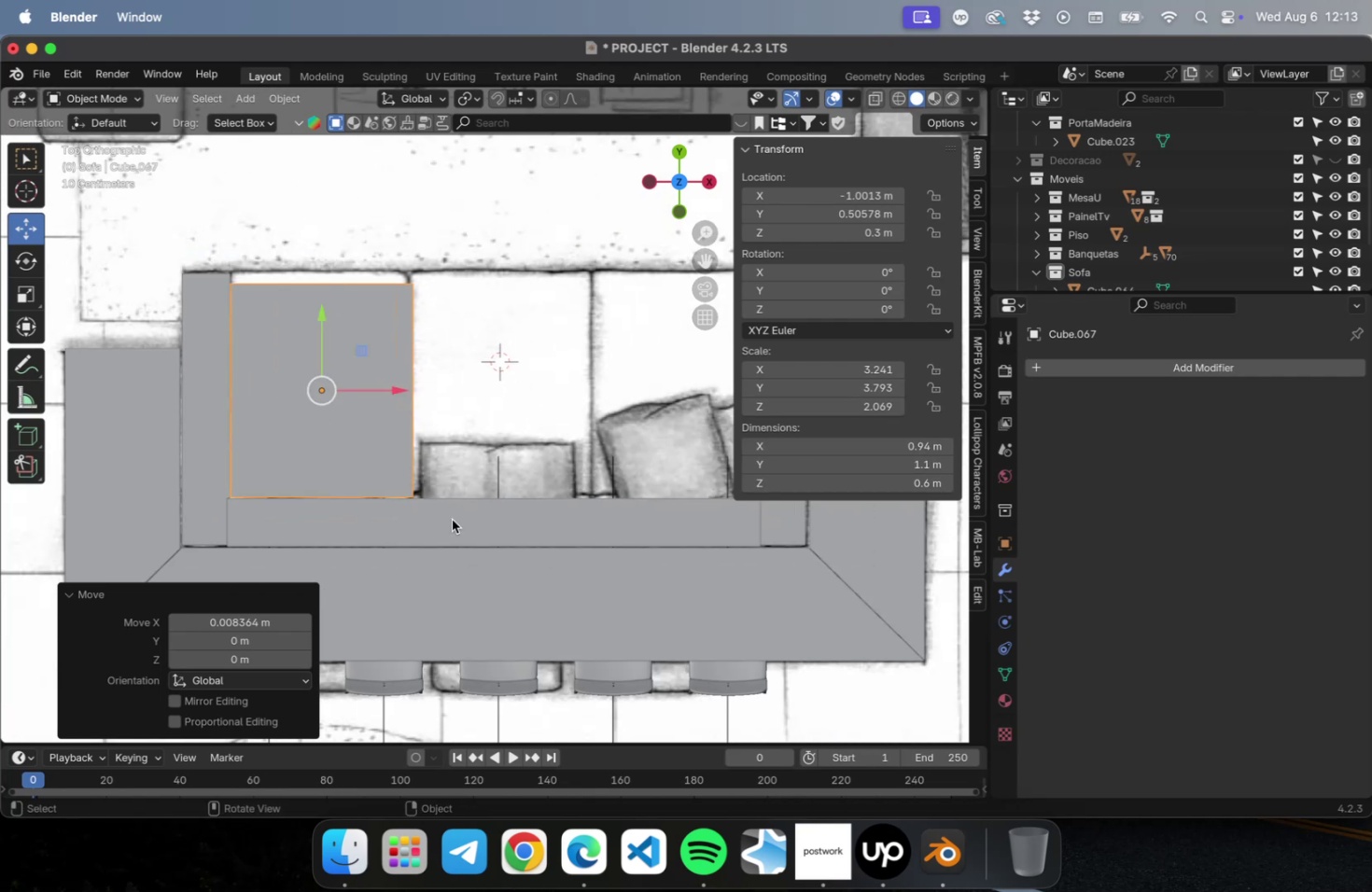 
scroll: coordinate [339, 462], scroll_direction: up, amount: 1.0
 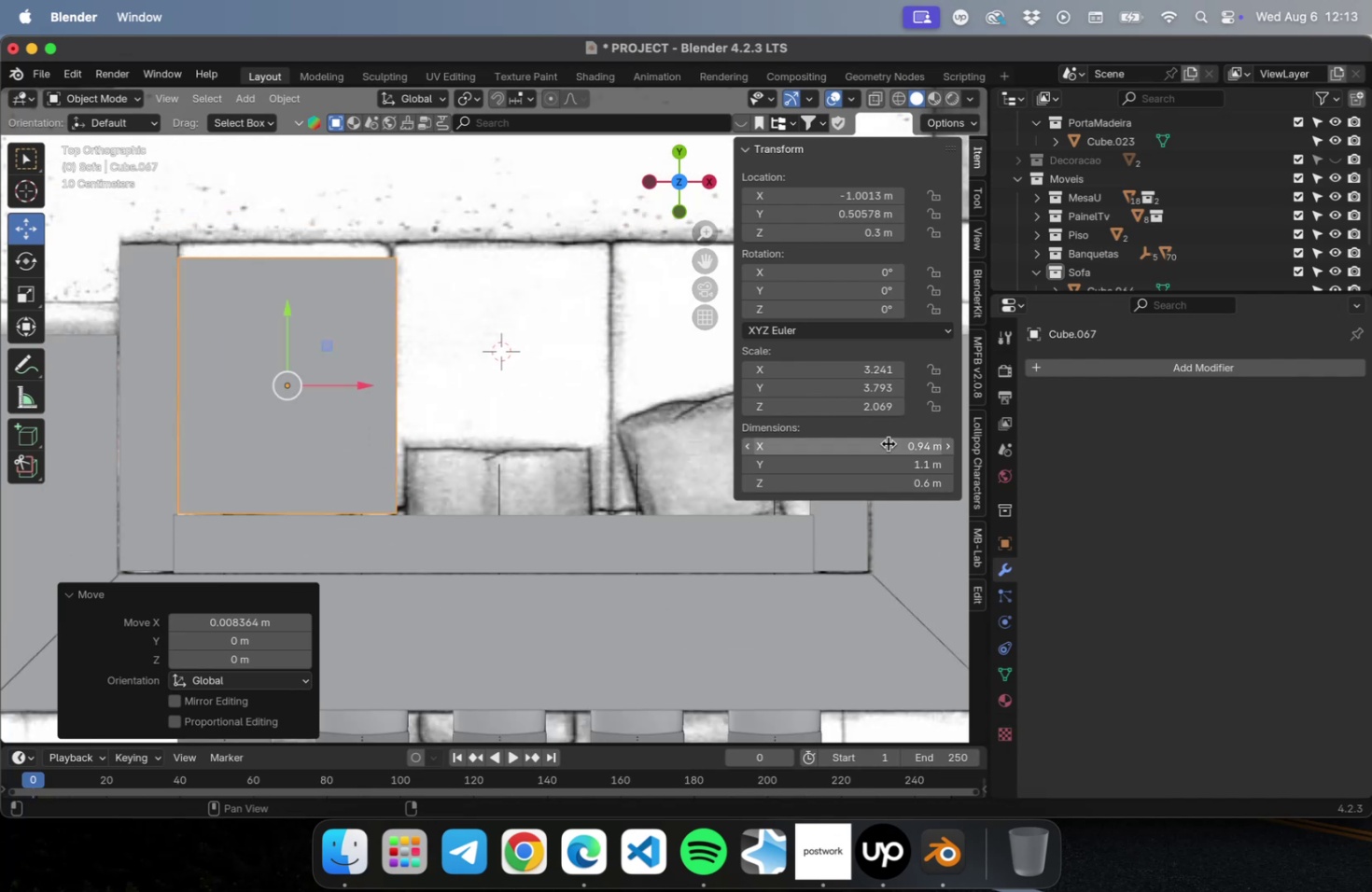 
double_click([888, 448])
 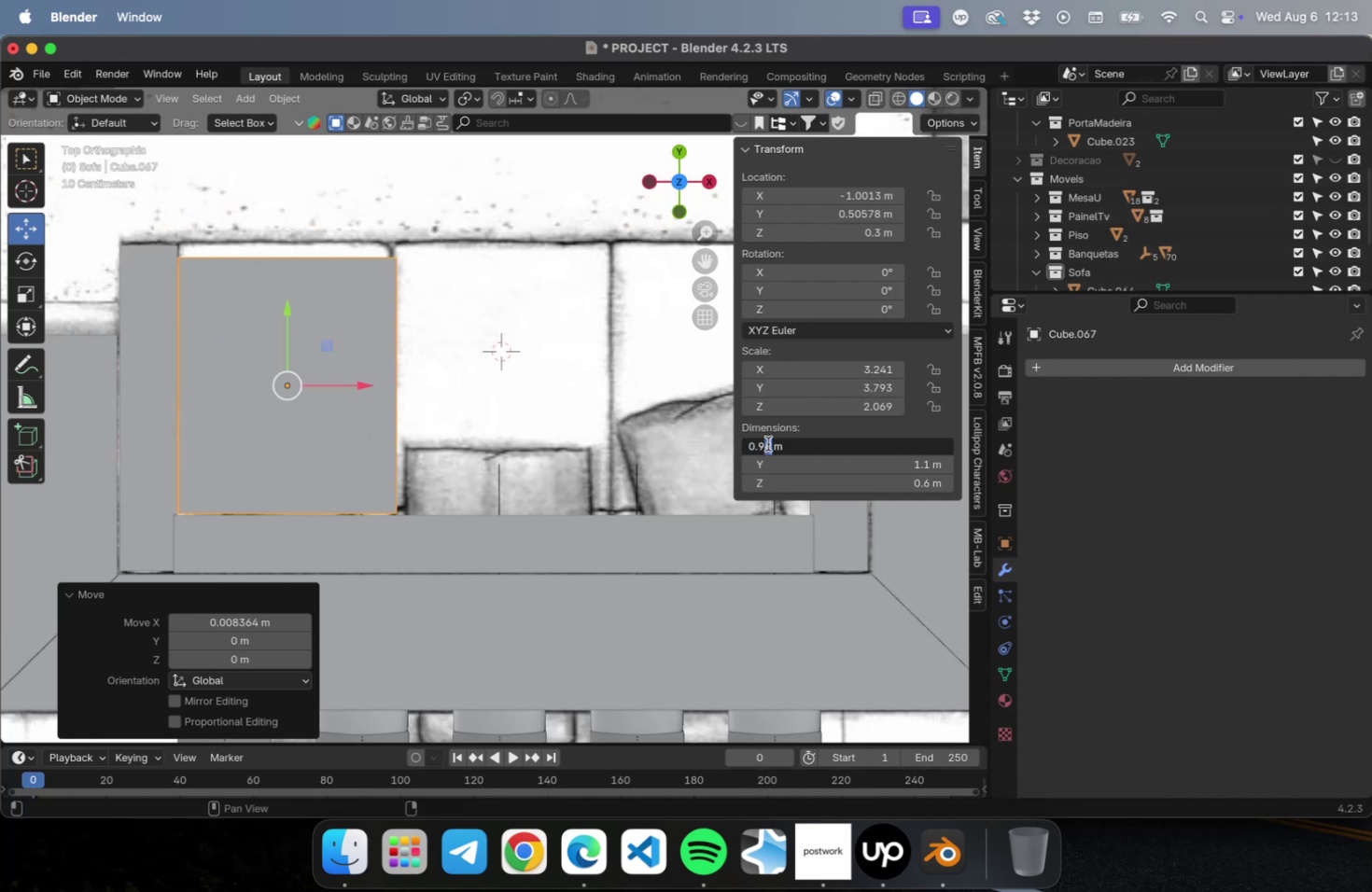 
key(2)
 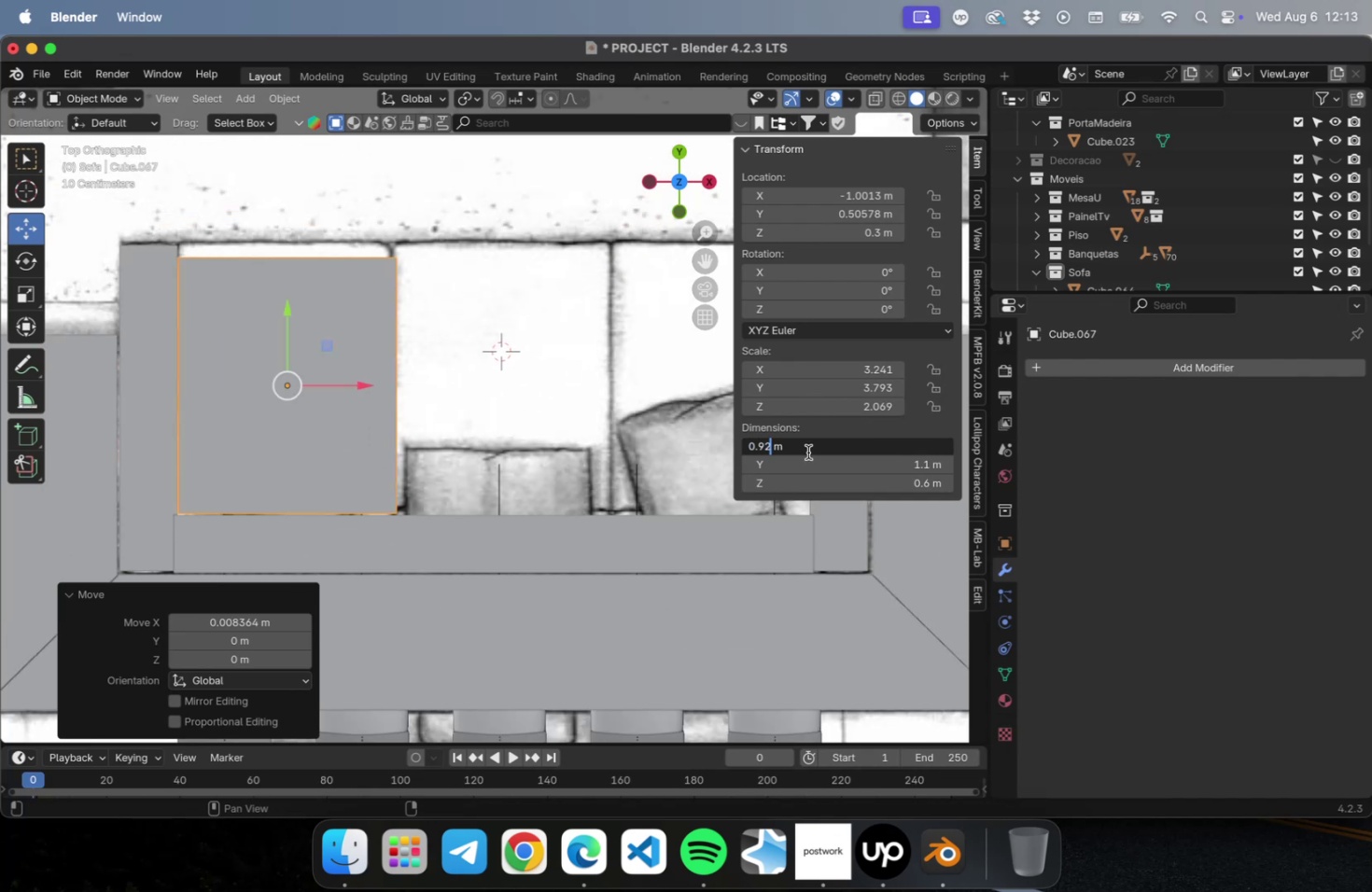 
key(Enter)
 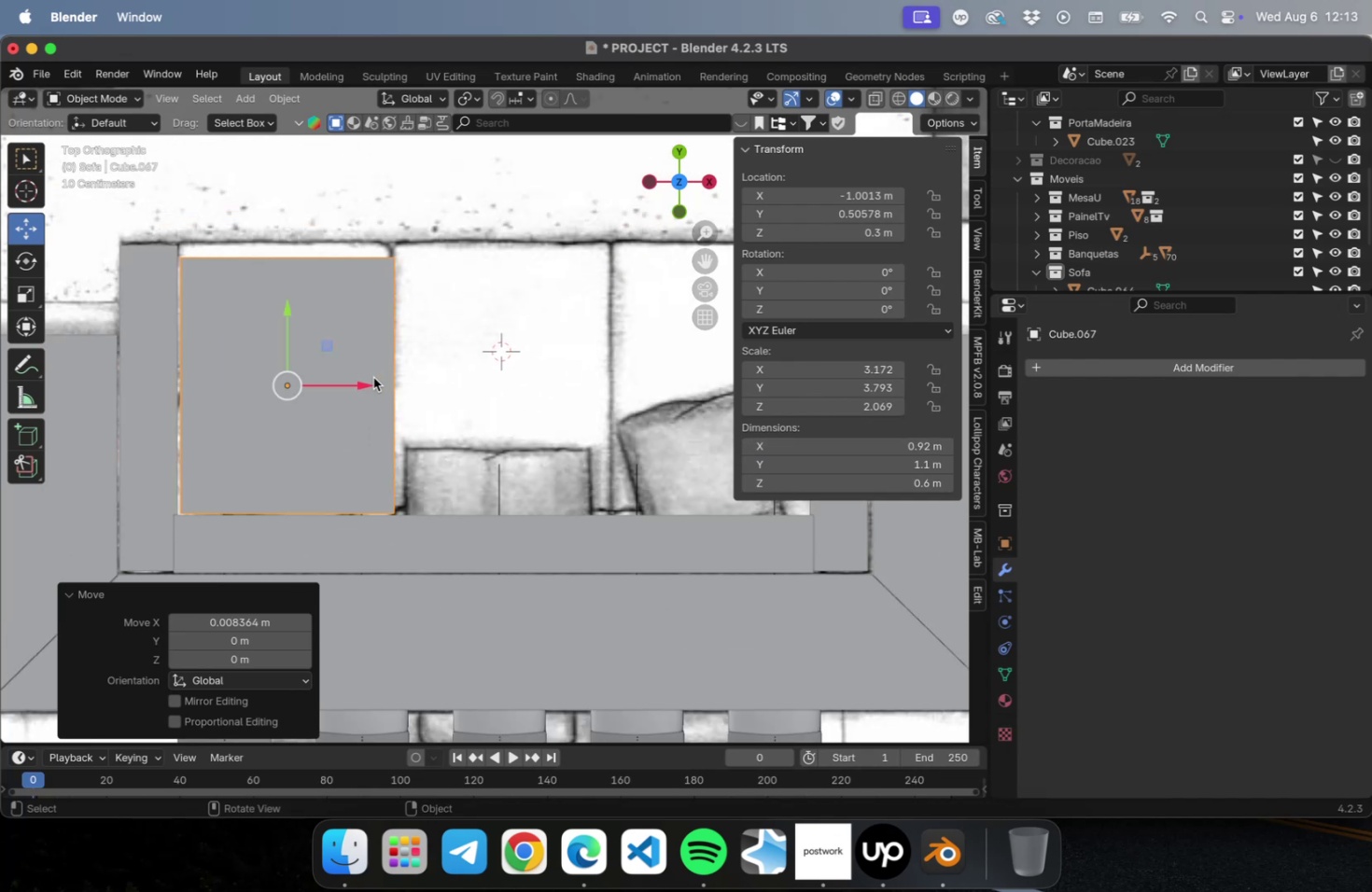 
left_click_drag(start_coordinate=[360, 379], to_coordinate=[353, 382])
 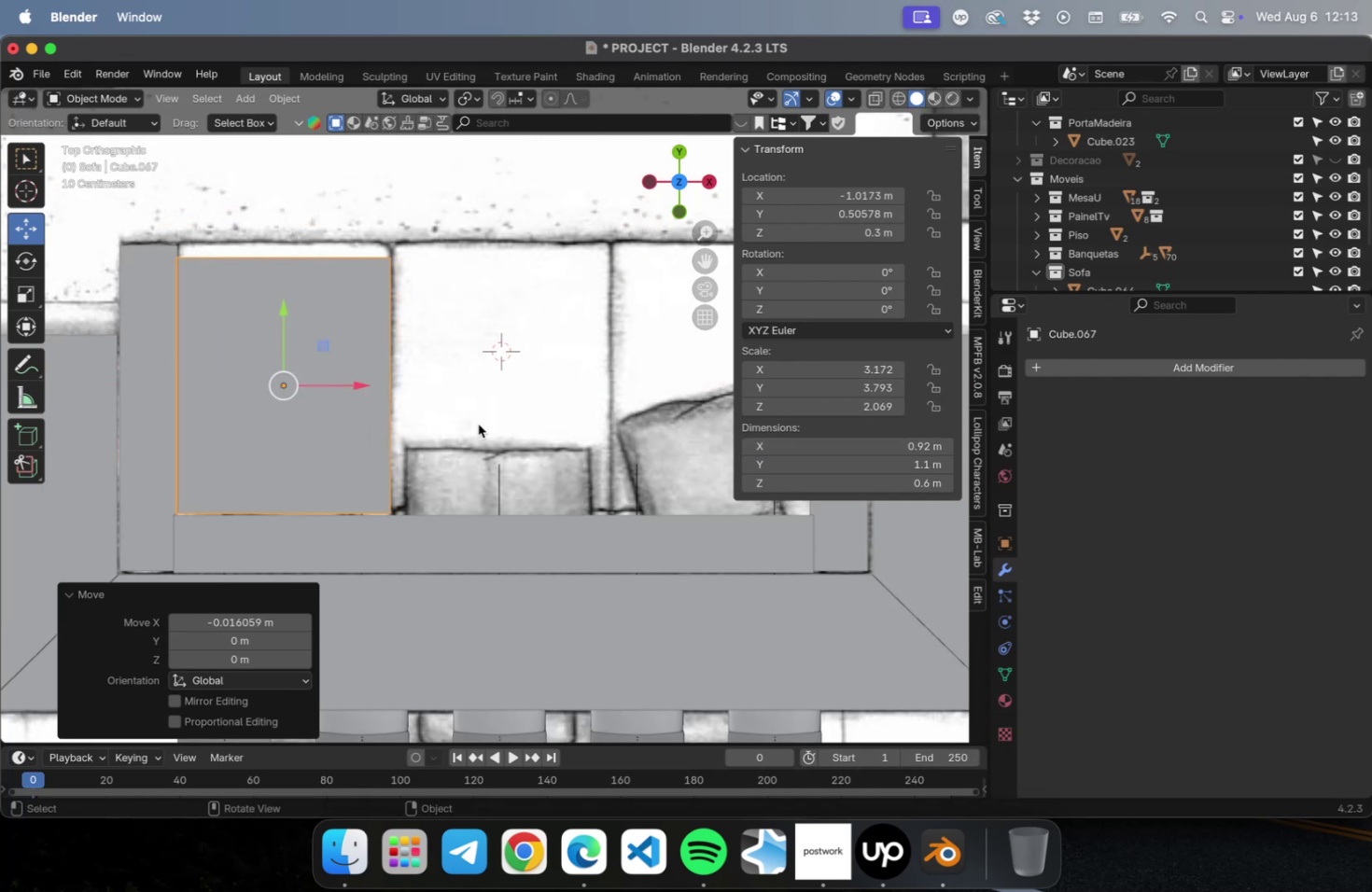 
hold_key(key=ShiftLeft, duration=0.47)
 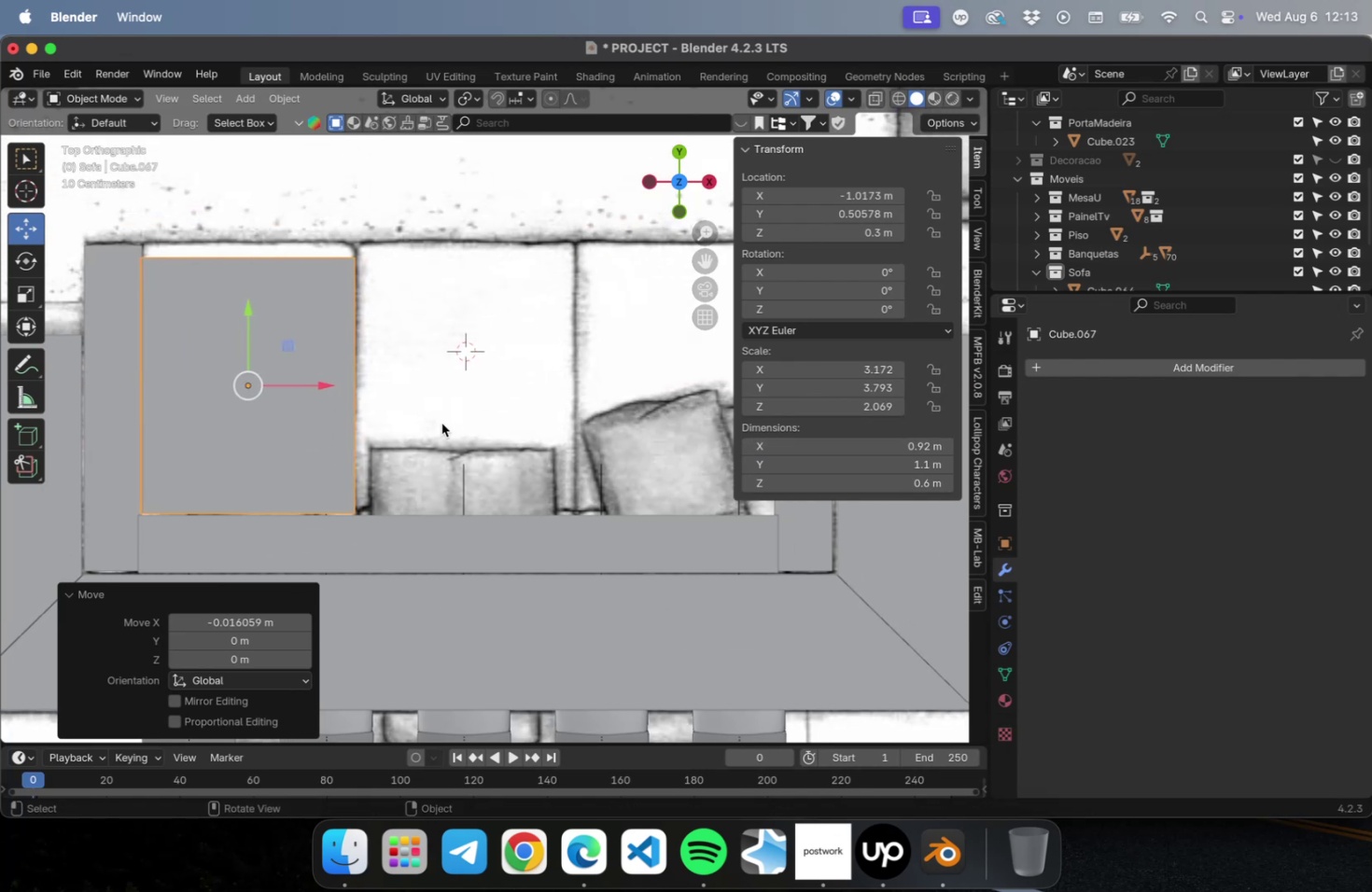 
type(Dx)
 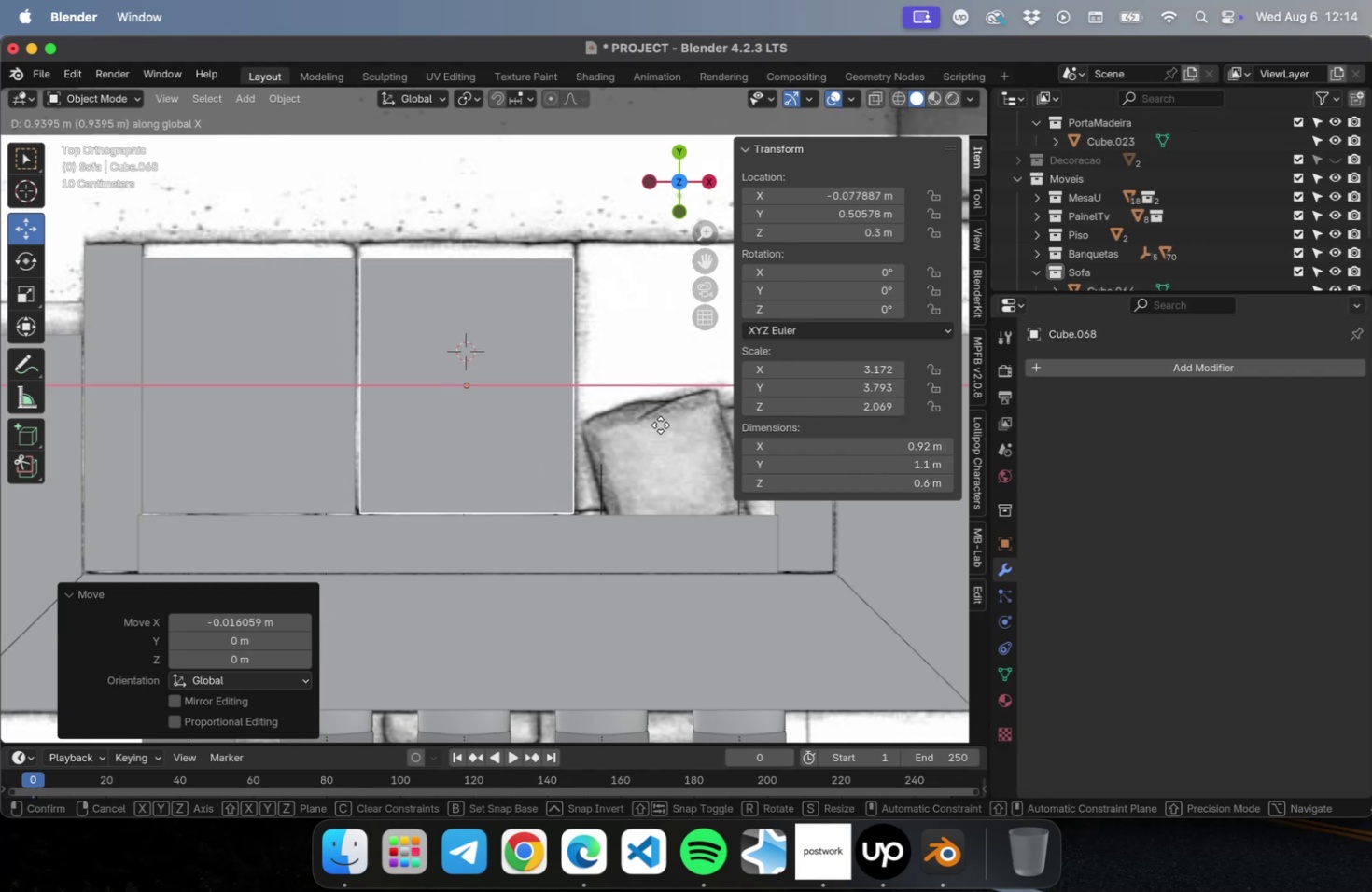 
left_click([659, 425])
 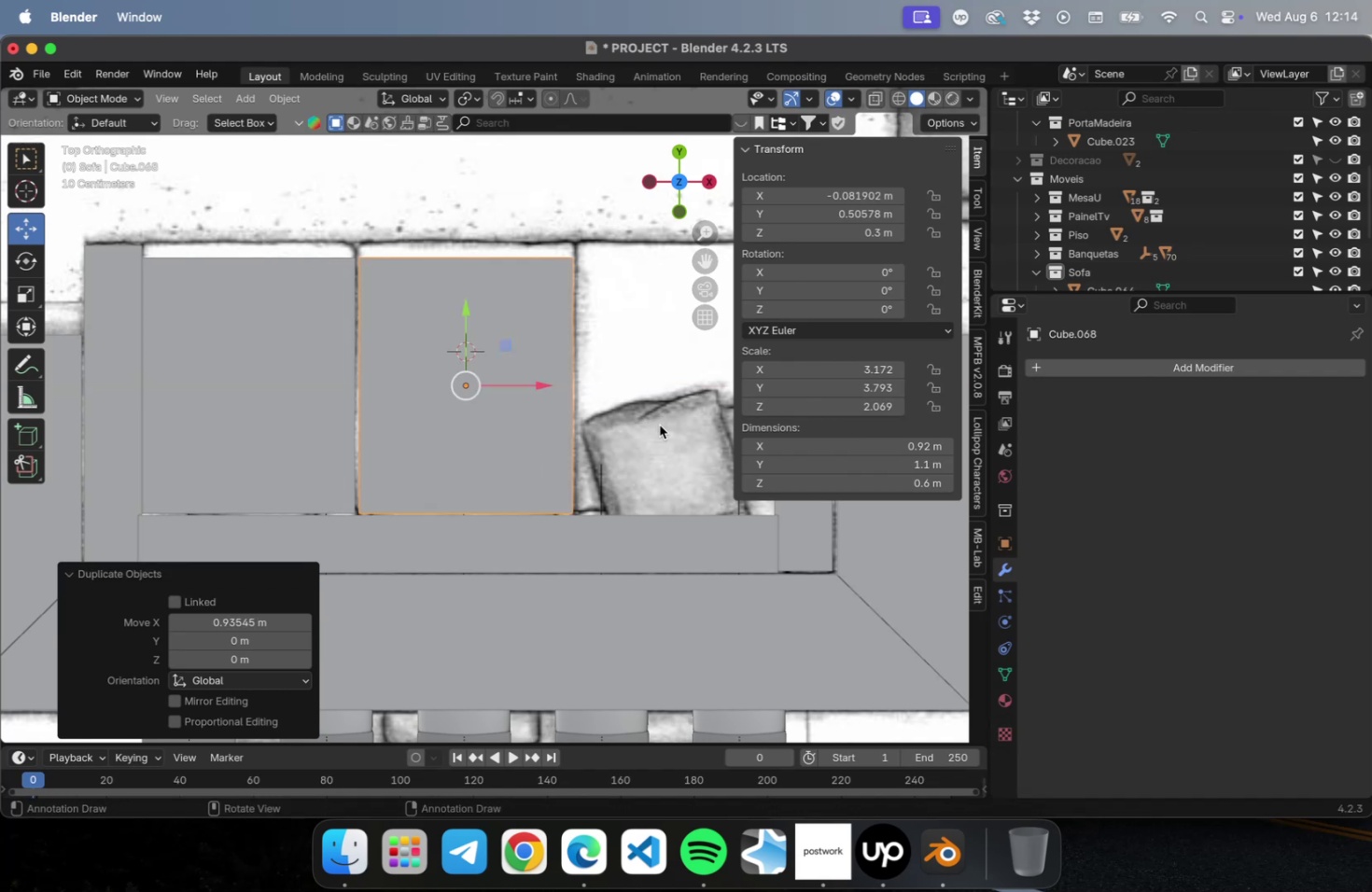 
key(Shift+ShiftLeft)
 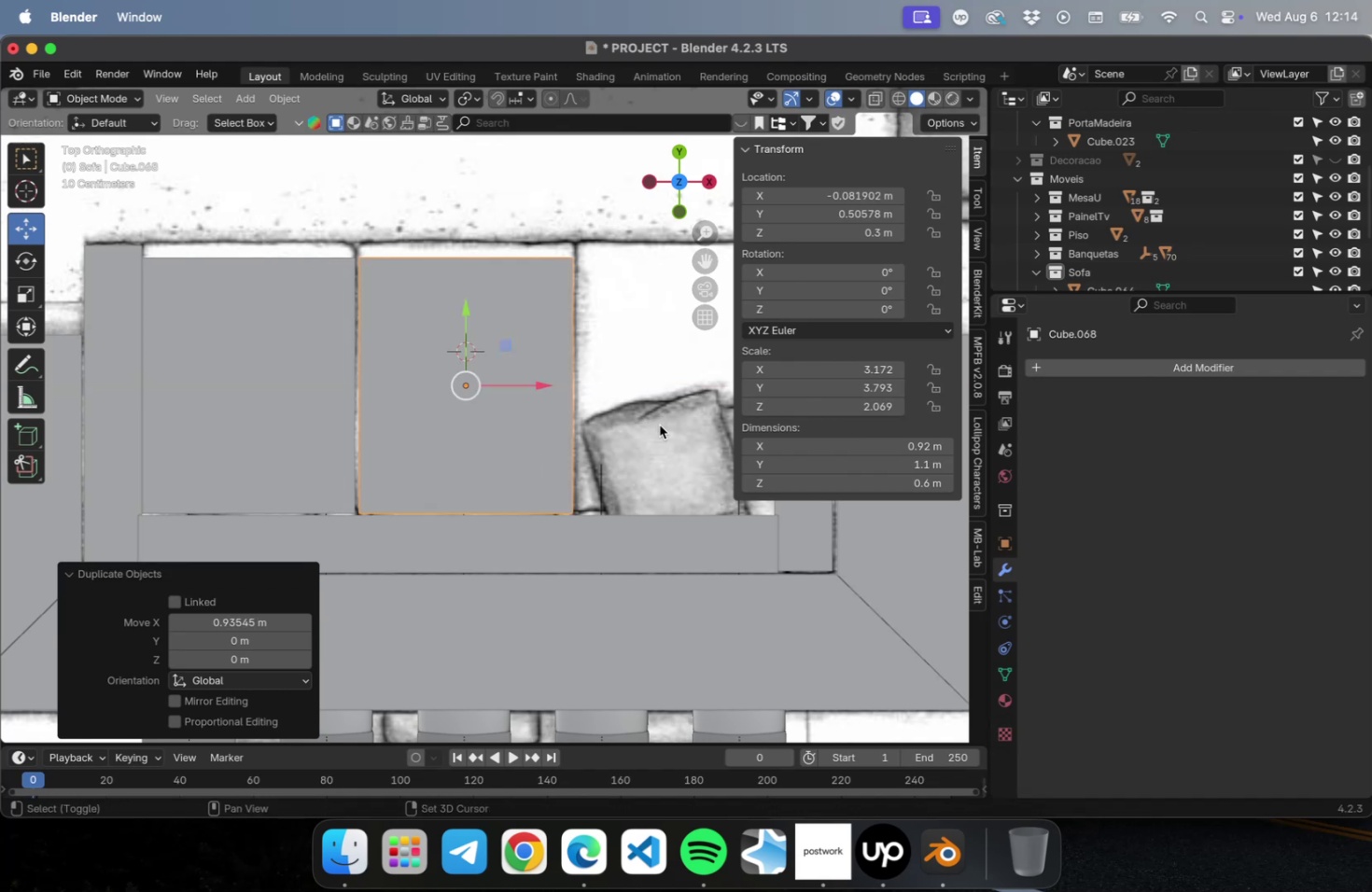 
key(Shift+R)
 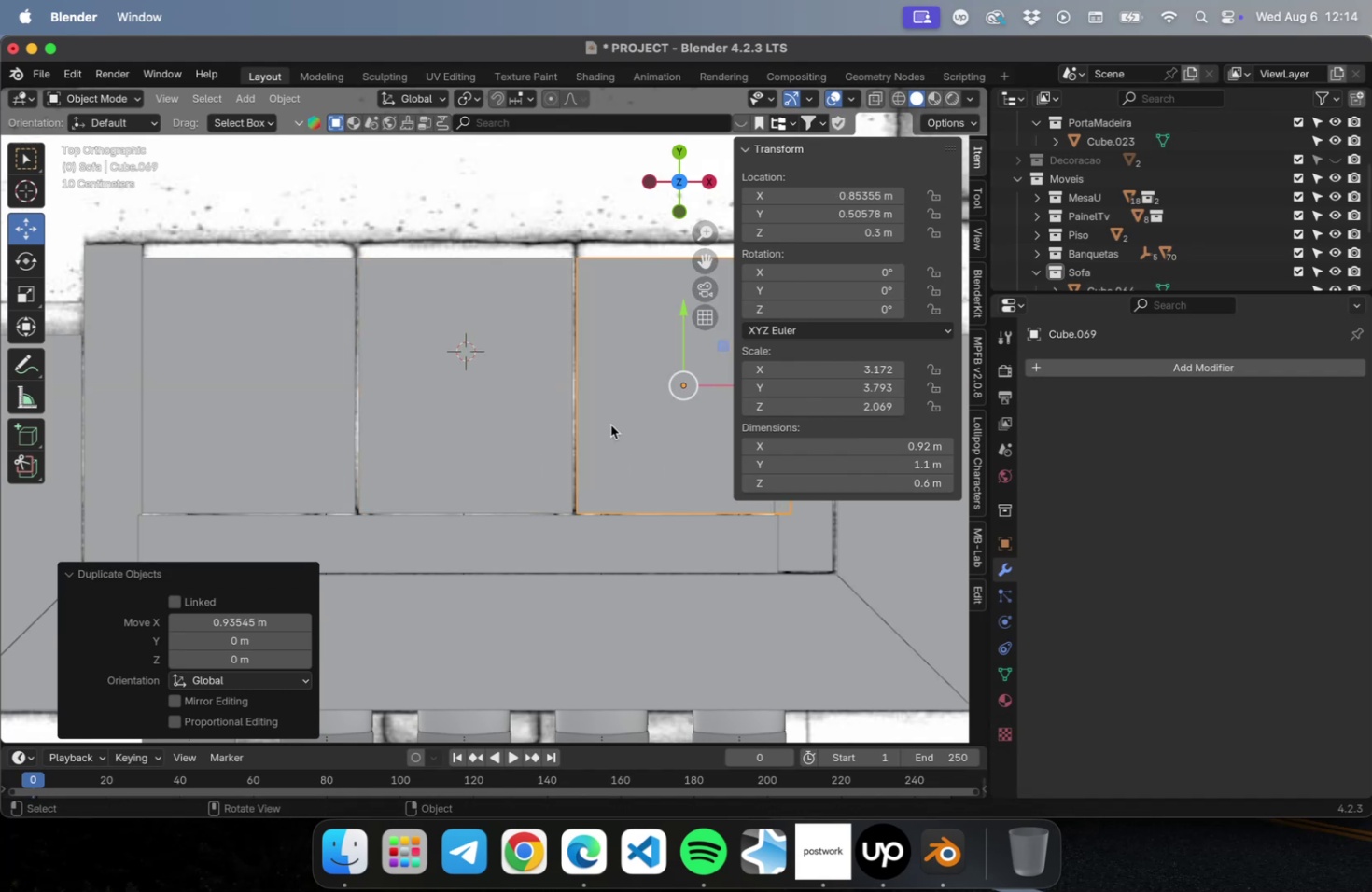 
scroll: coordinate [574, 425], scroll_direction: down, amount: 2.0
 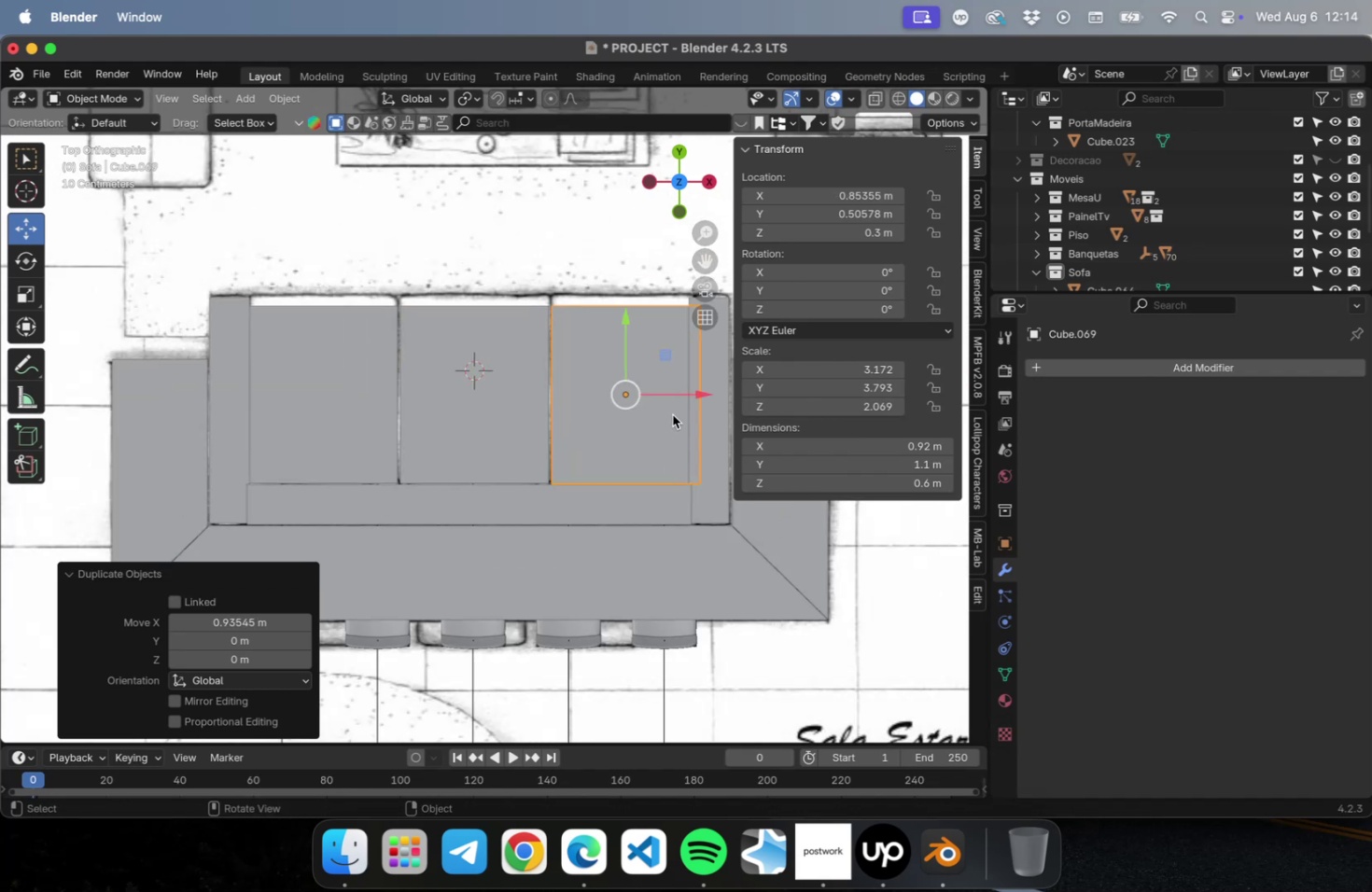 
left_click_drag(start_coordinate=[691, 395], to_coordinate=[680, 397])
 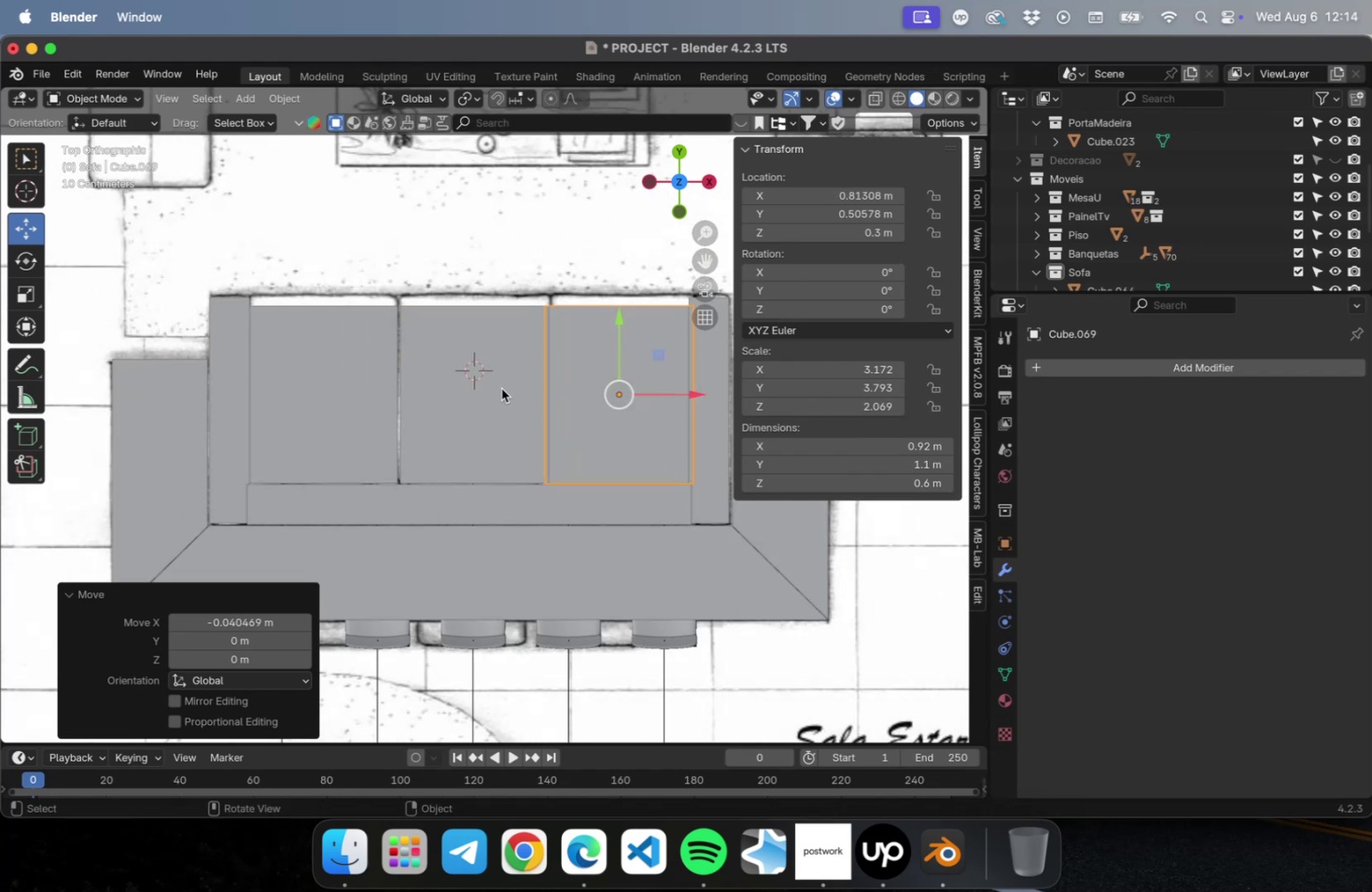 
left_click([485, 388])
 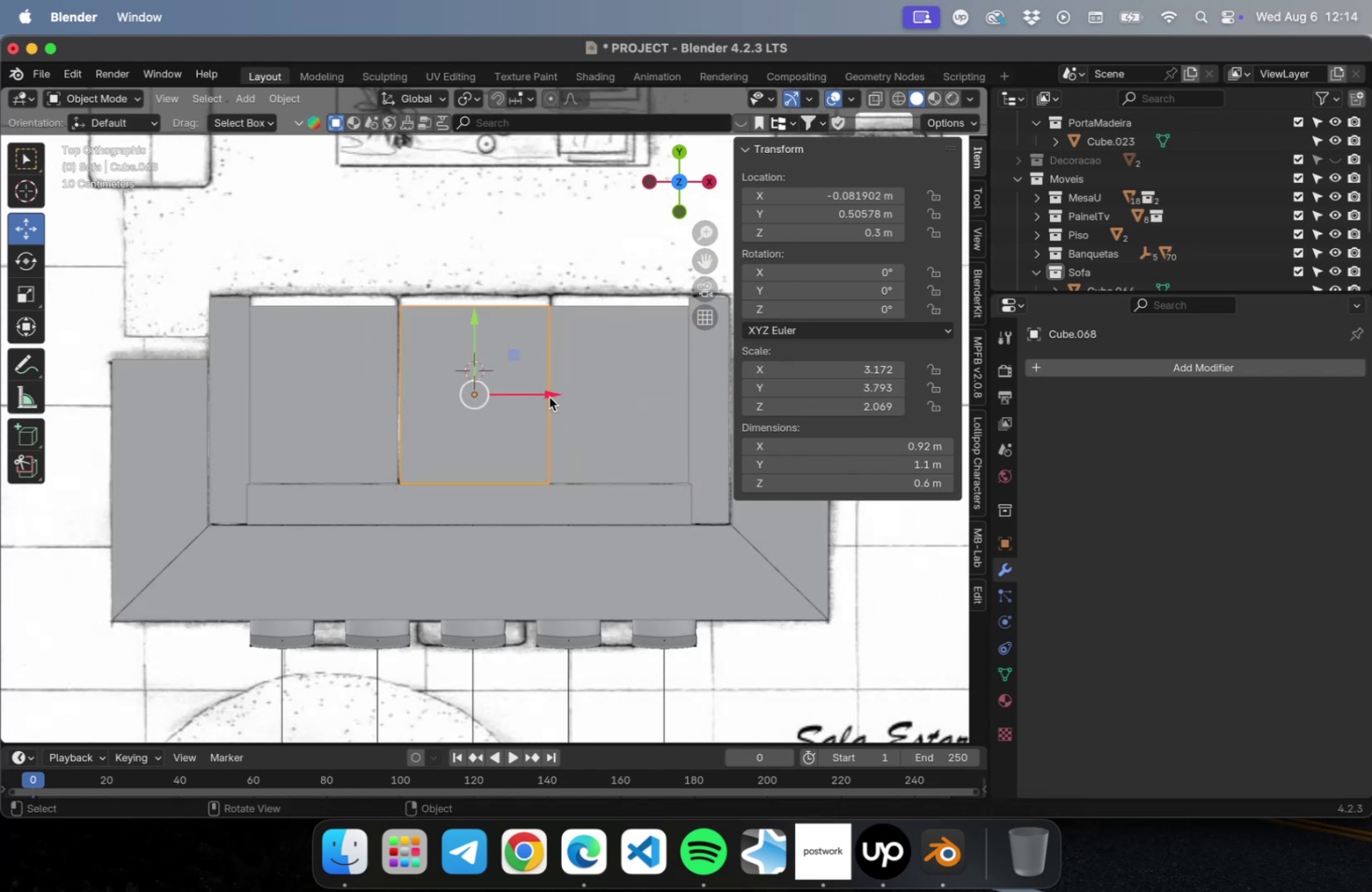 
left_click_drag(start_coordinate=[545, 395], to_coordinate=[539, 395])
 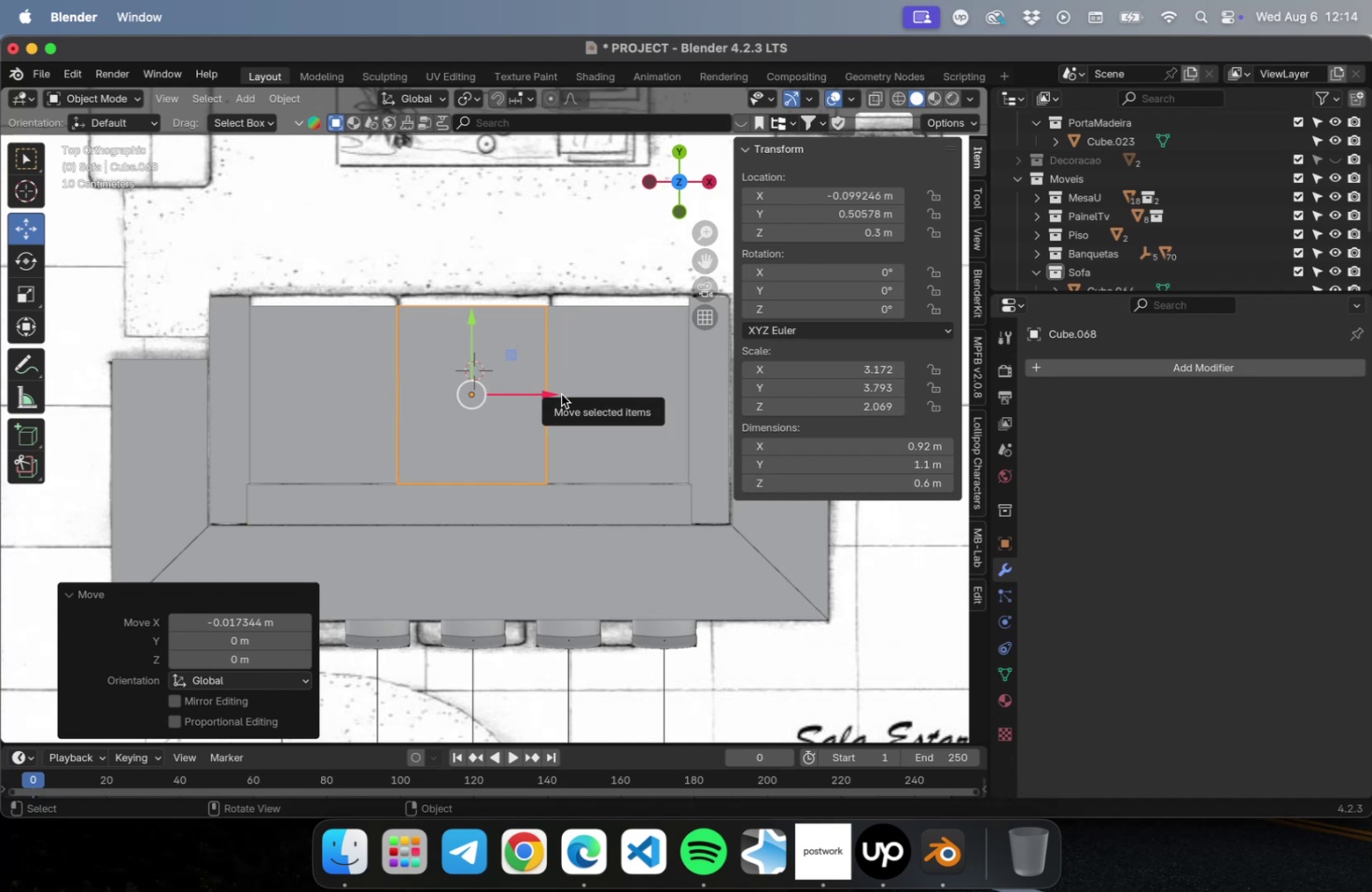 
left_click([608, 364])
 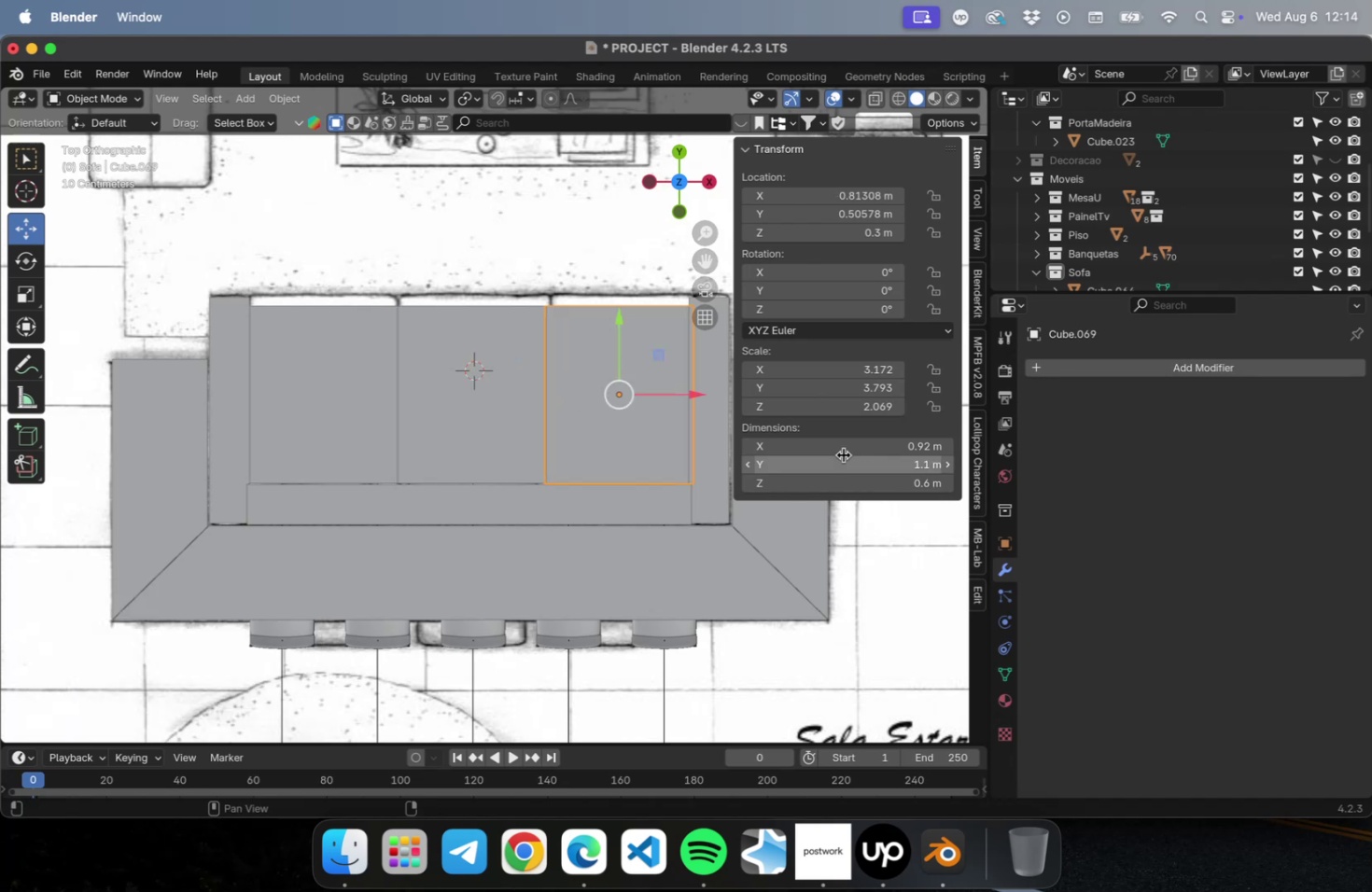 
left_click([843, 453])
 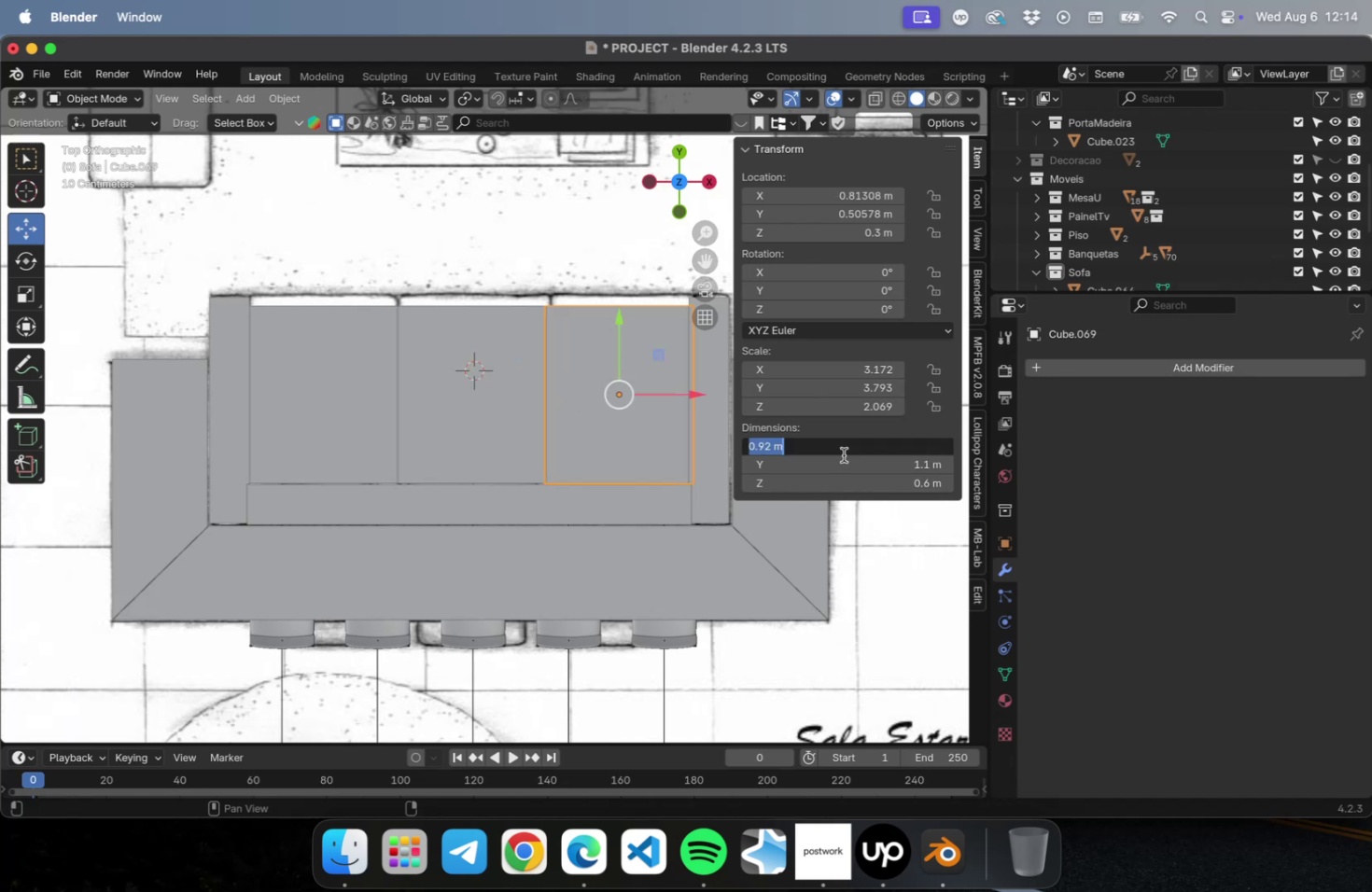 
type(.91)
 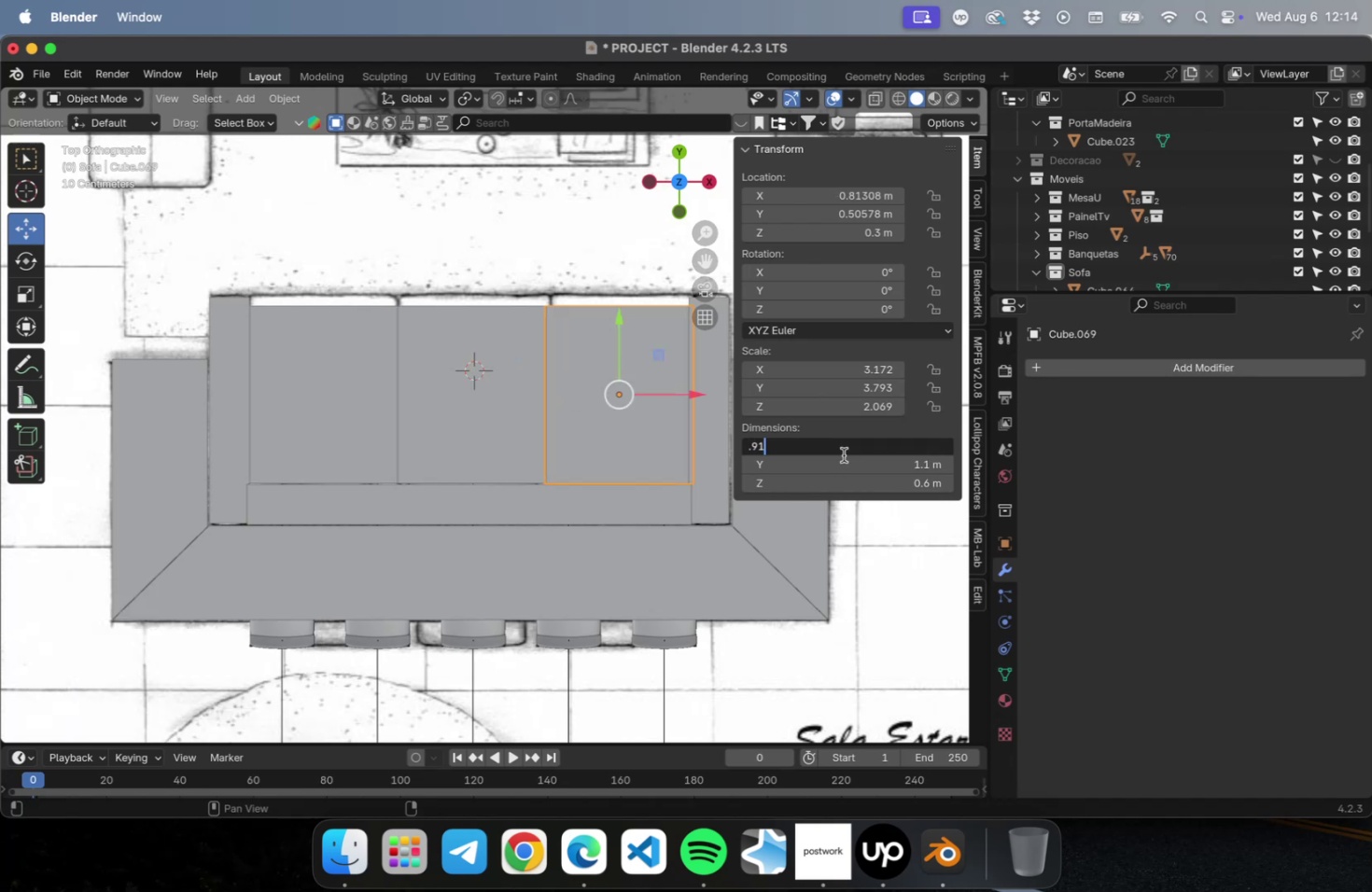 
key(Enter)
 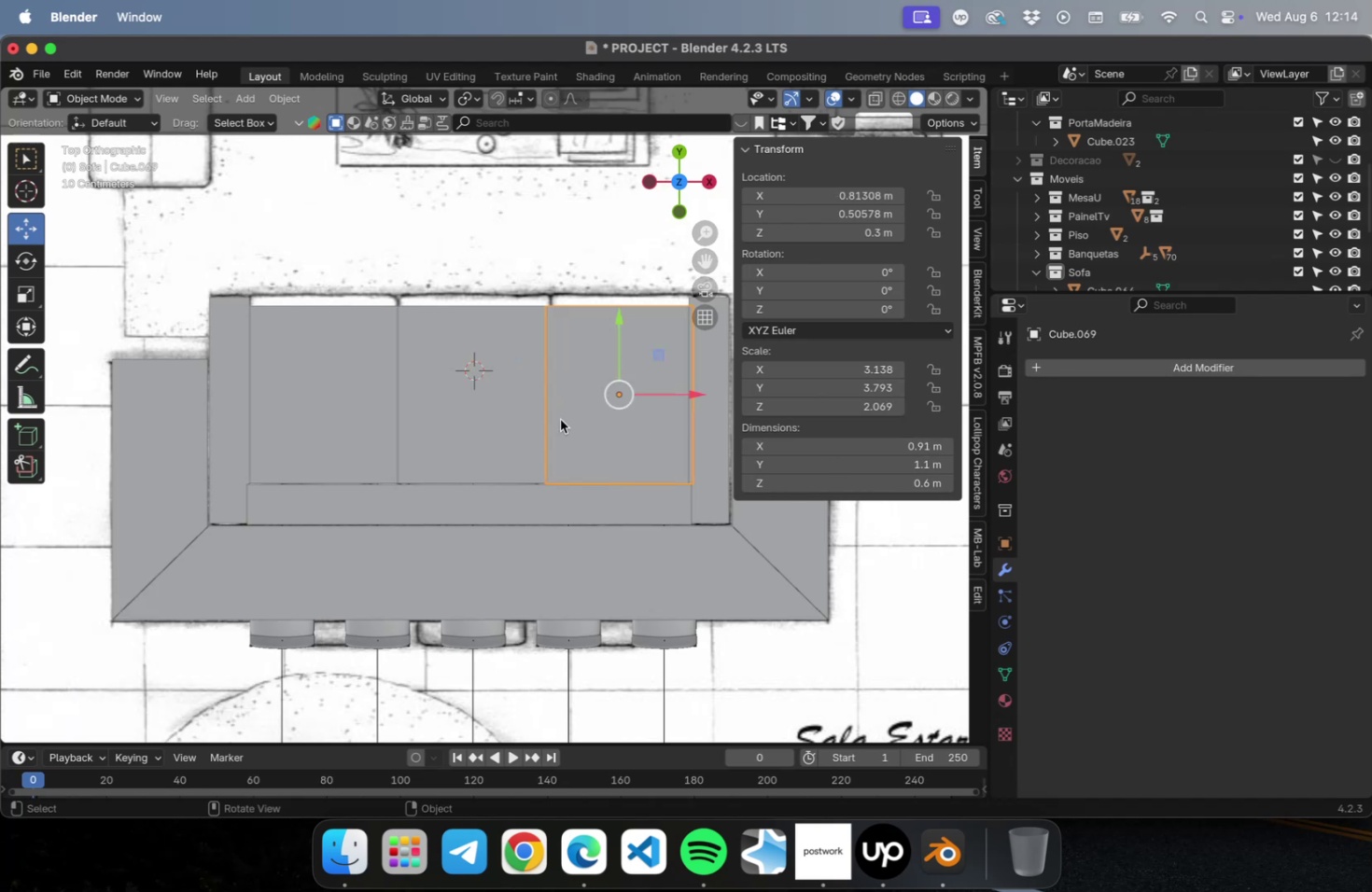 
left_click([538, 412])
 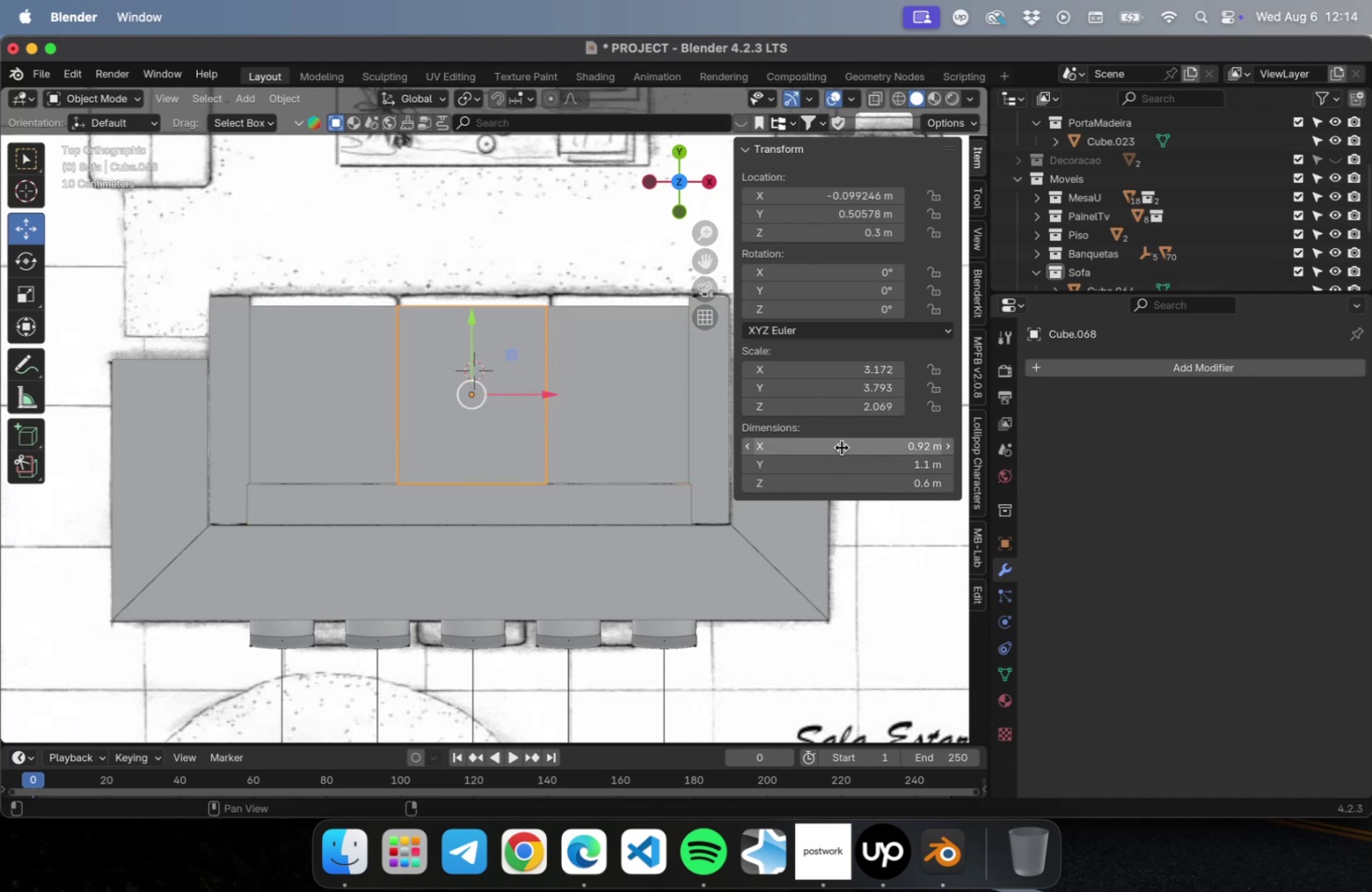 
left_click([841, 443])
 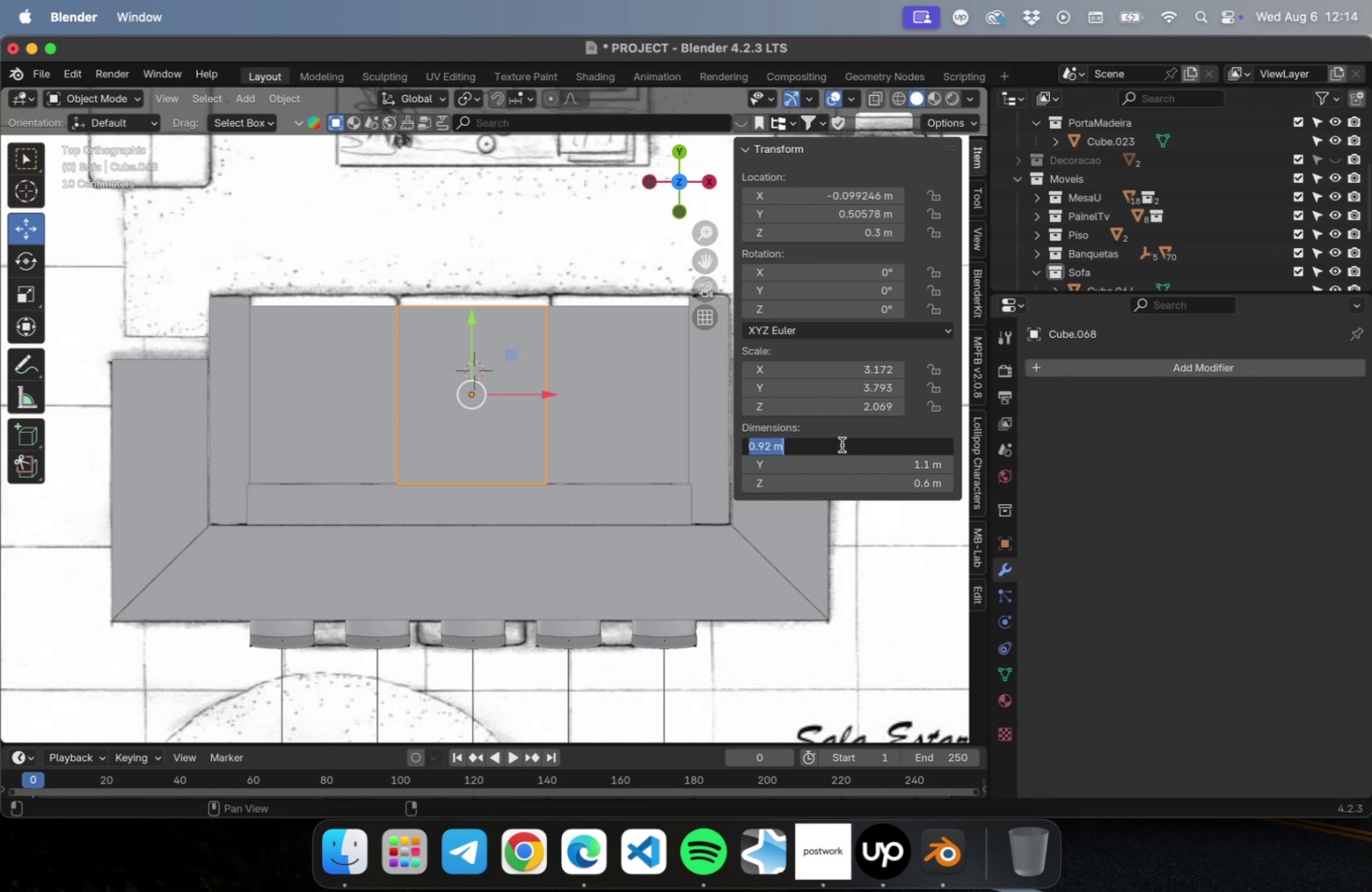 
type(.91)
 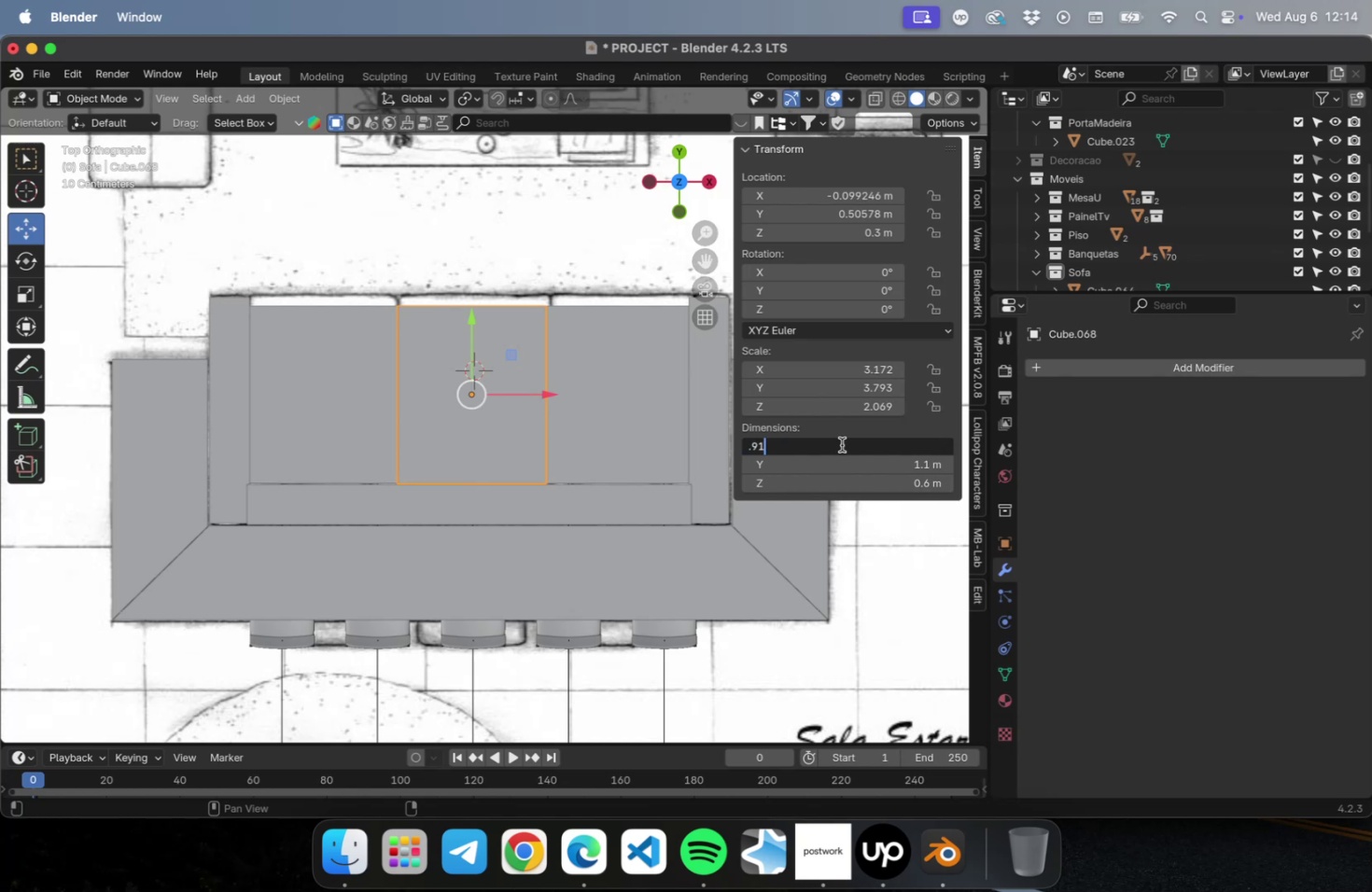 
key(Enter)
 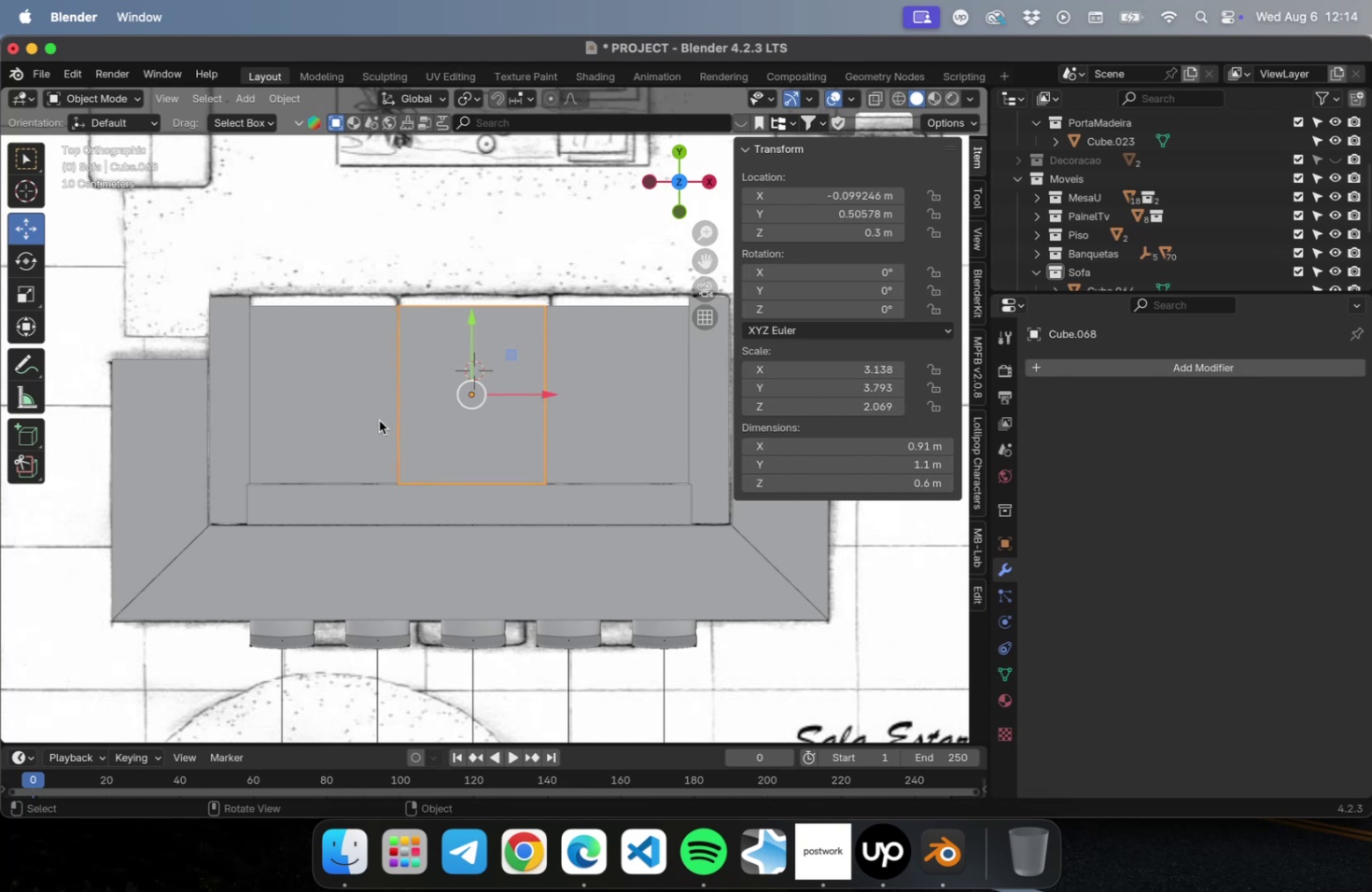 
left_click([366, 414])
 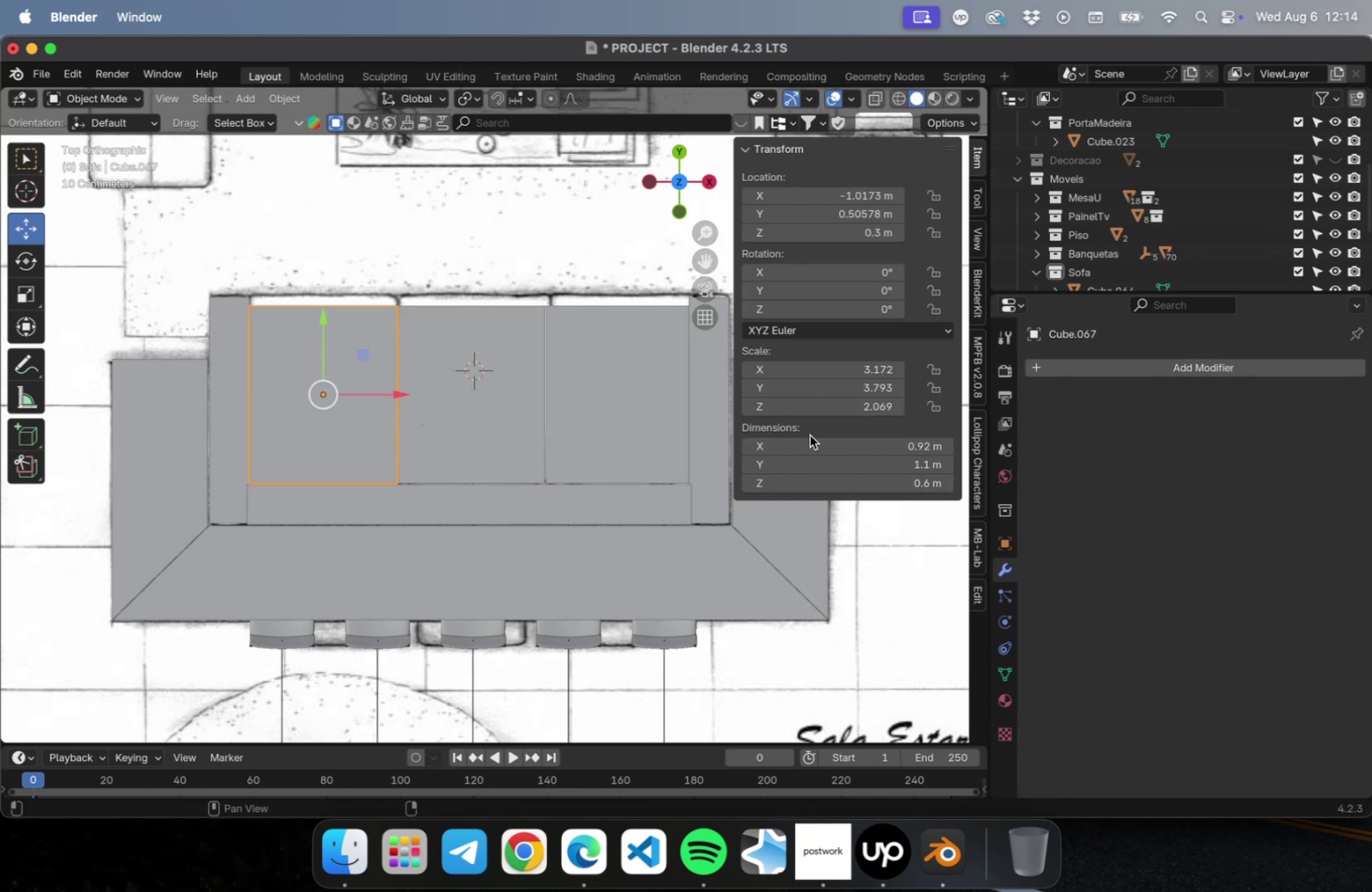 
left_click([809, 439])
 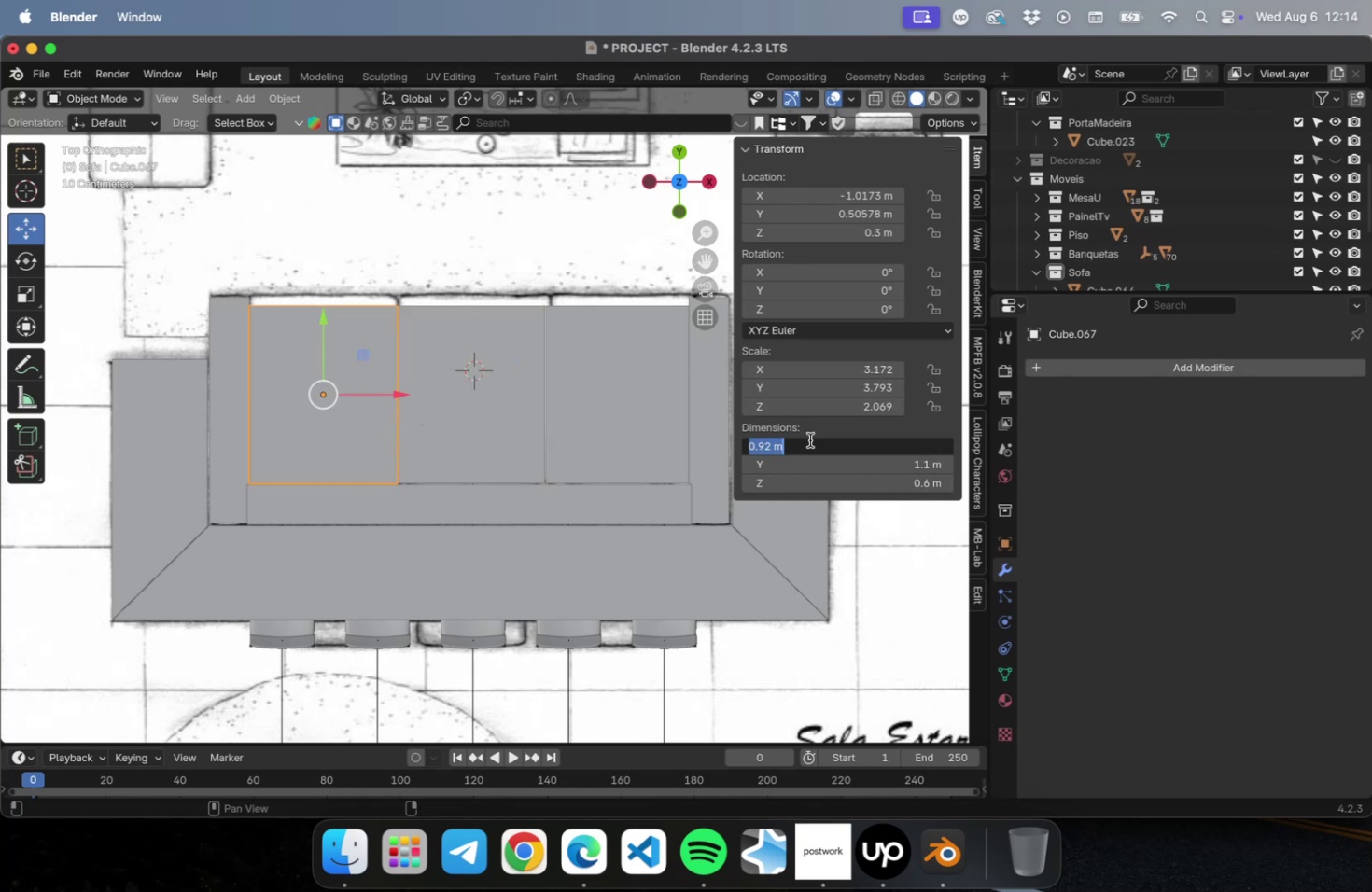 
type(.91)
 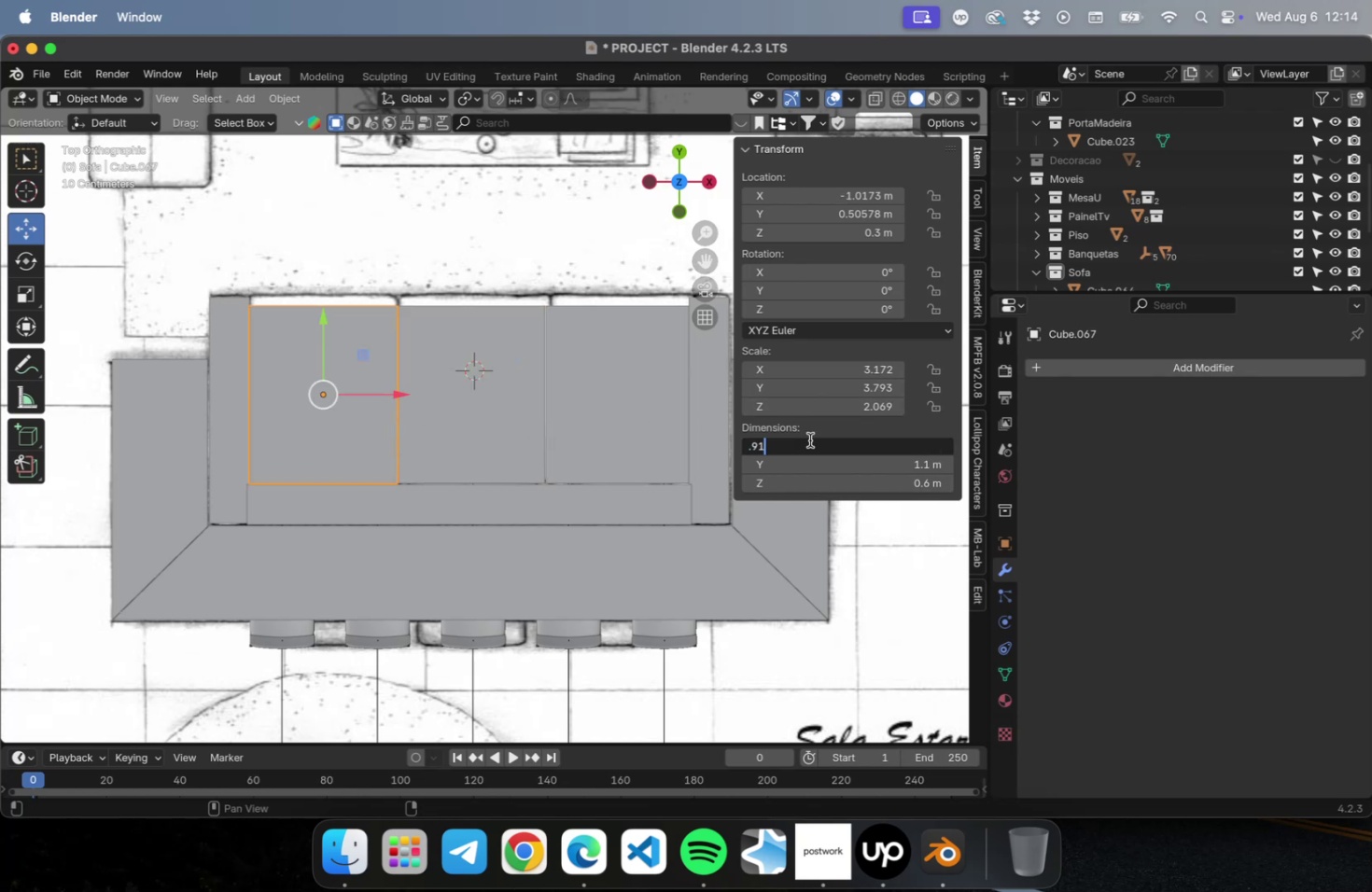 
key(Enter)
 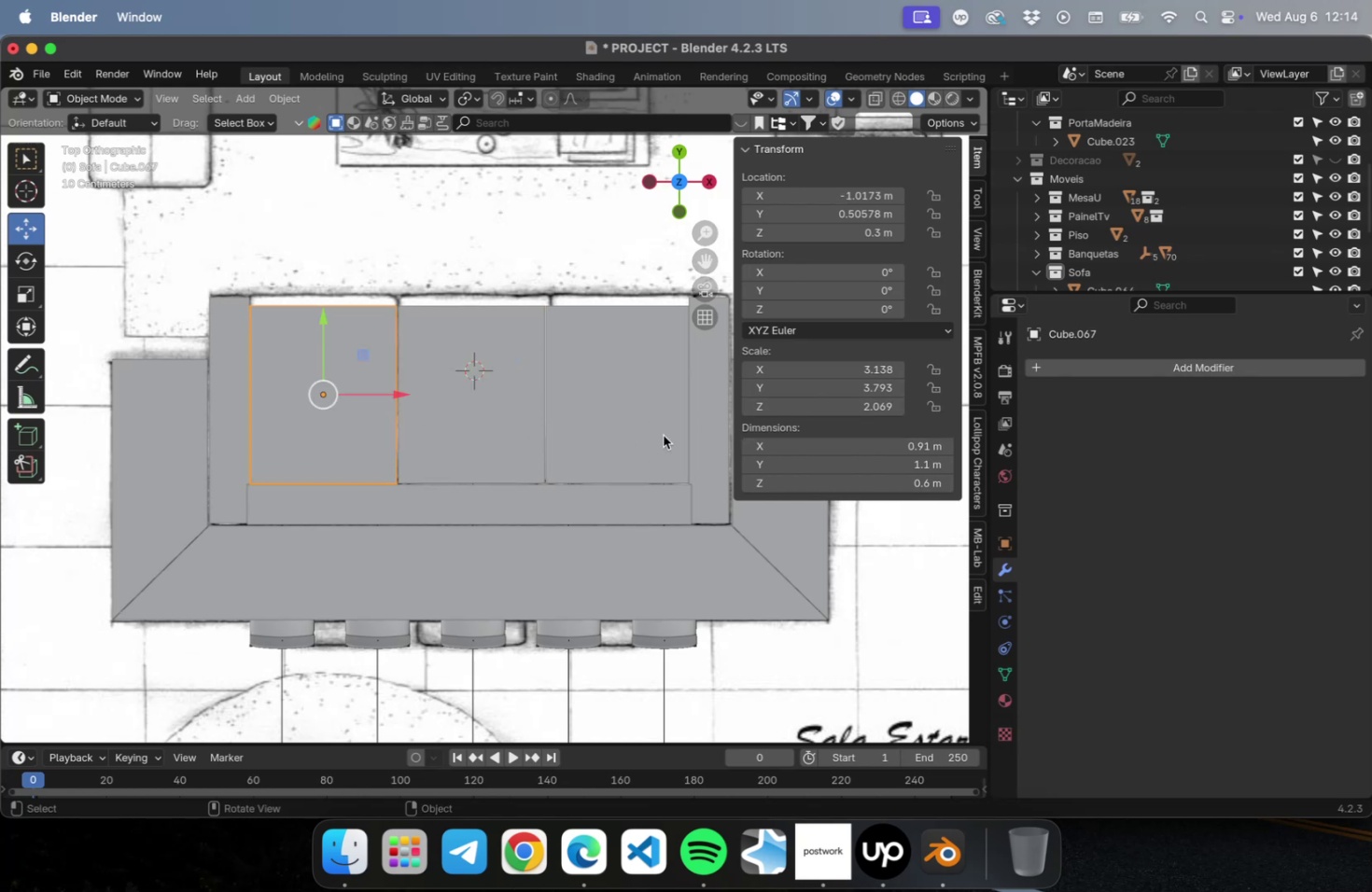 
scroll: coordinate [336, 453], scroll_direction: up, amount: 6.0
 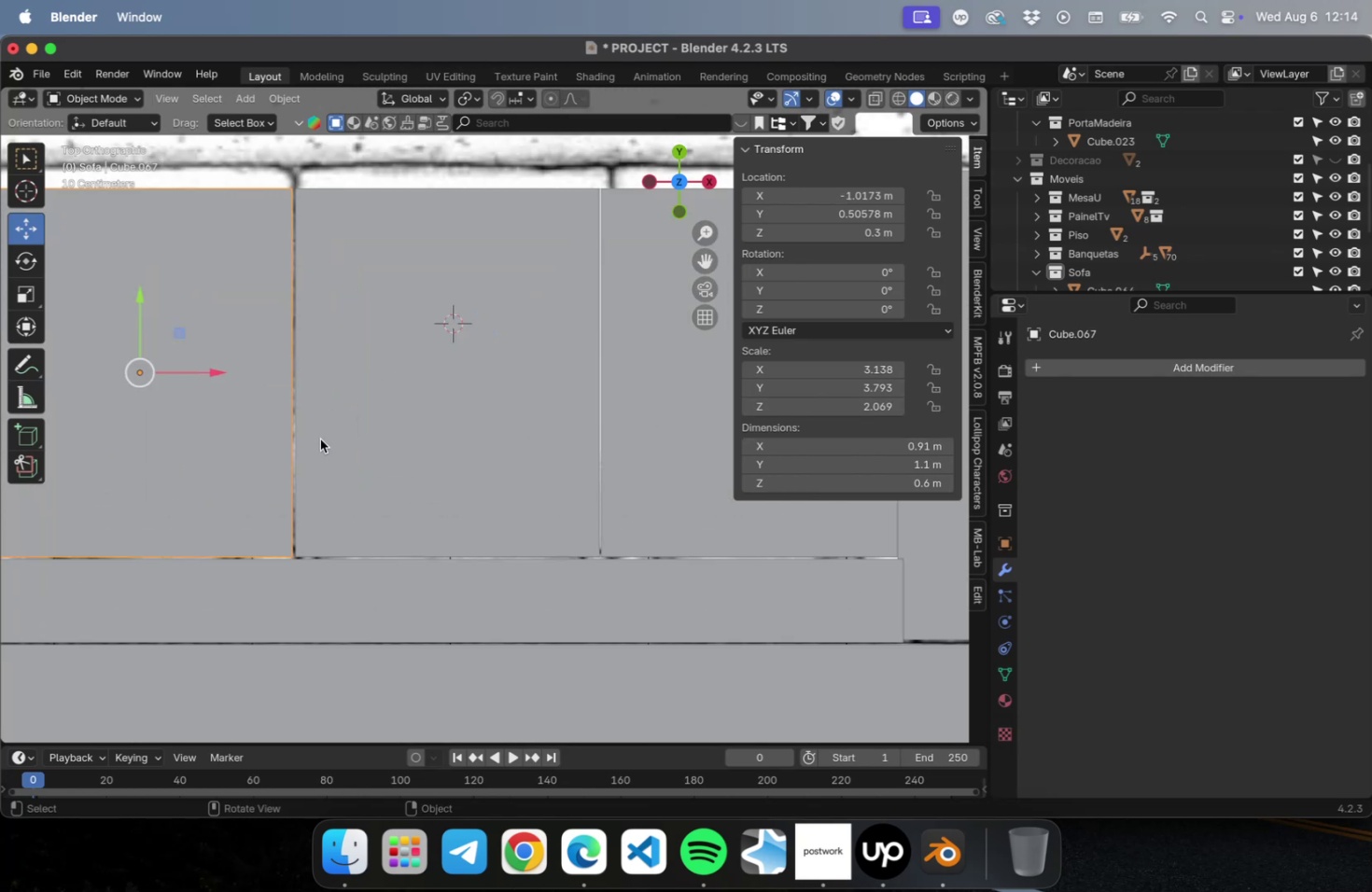 
hold_key(key=ShiftLeft, duration=0.6)
 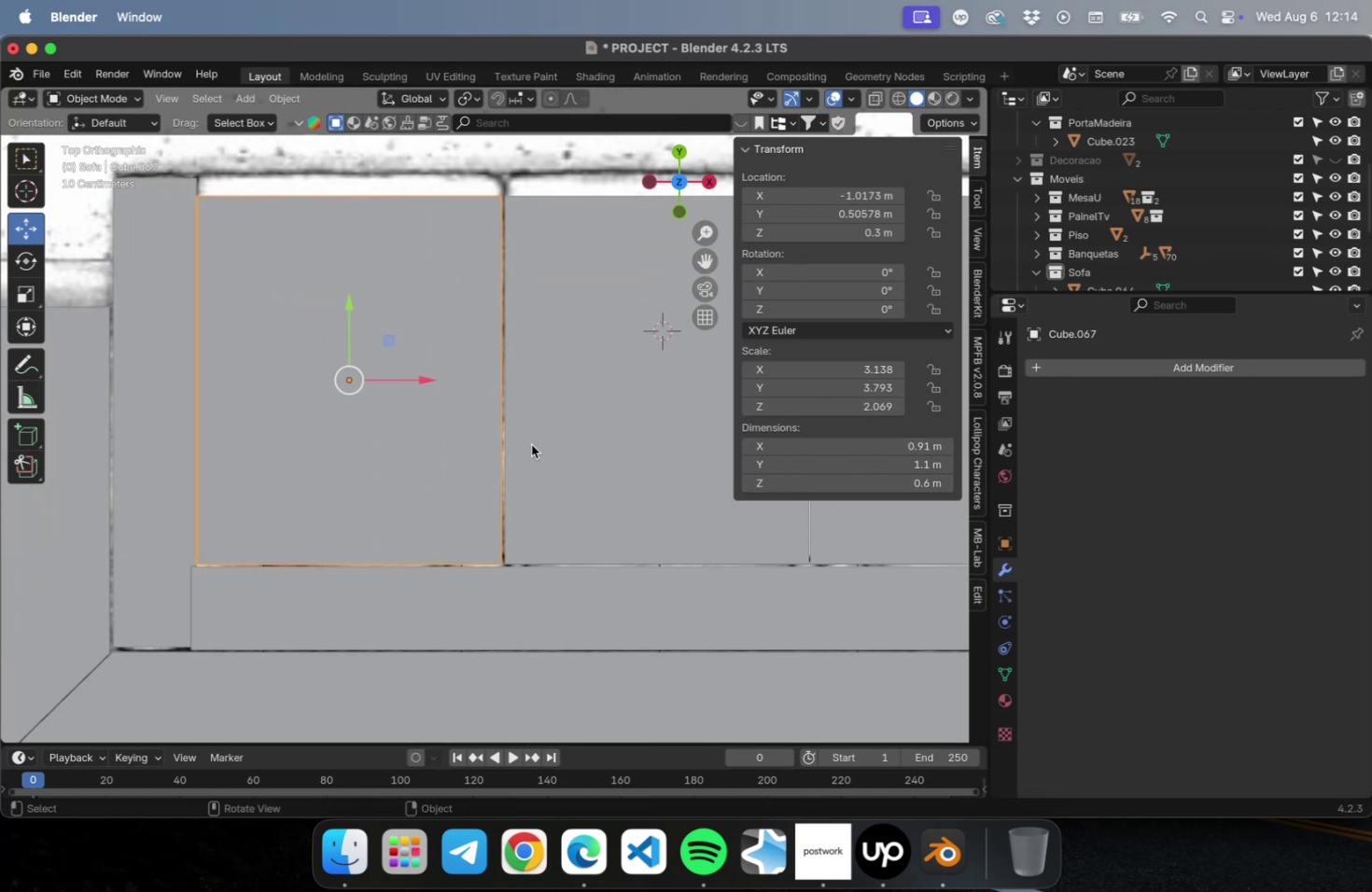 
hold_key(key=ShiftLeft, duration=1.23)
 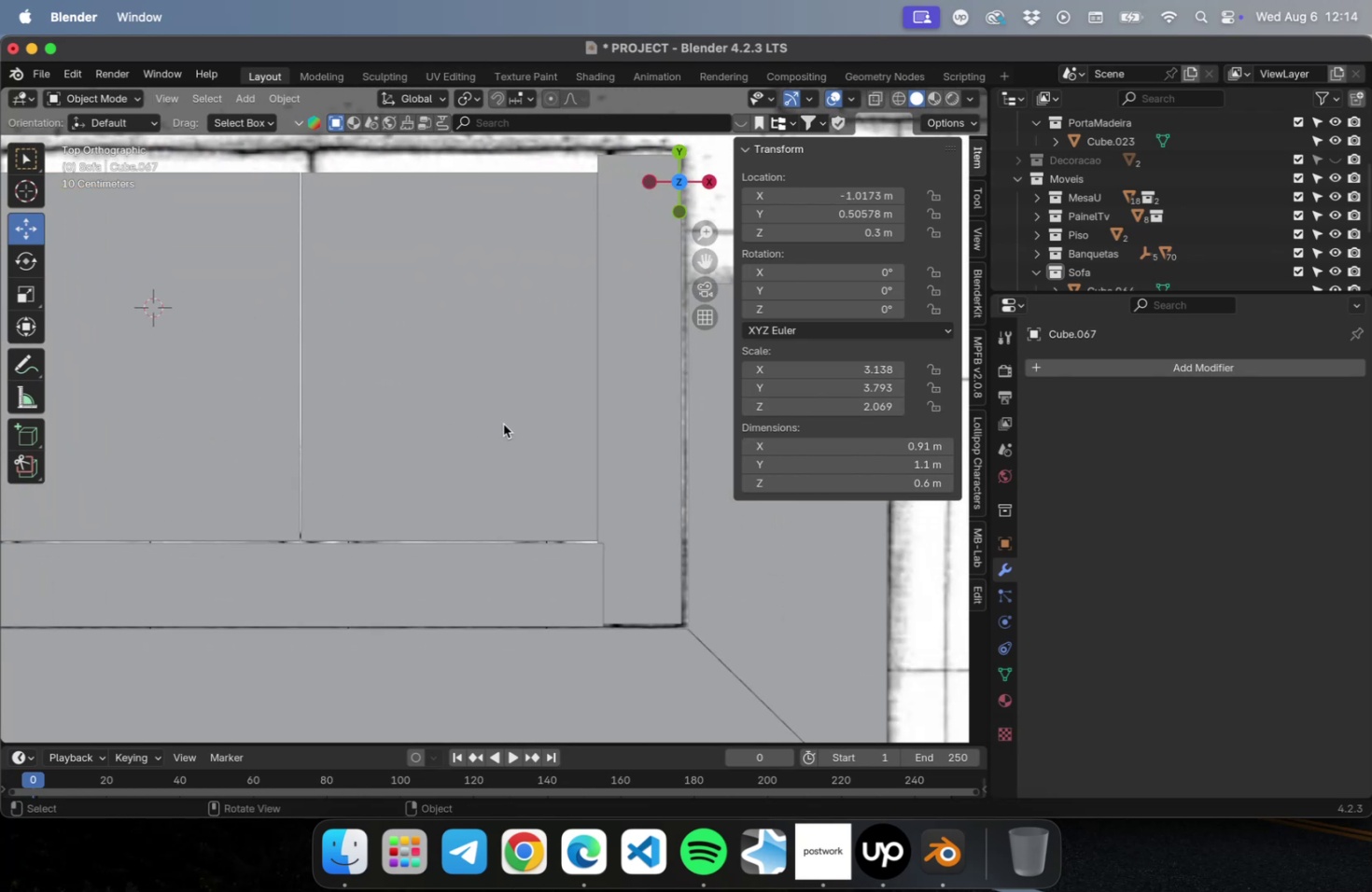 
left_click([503, 424])
 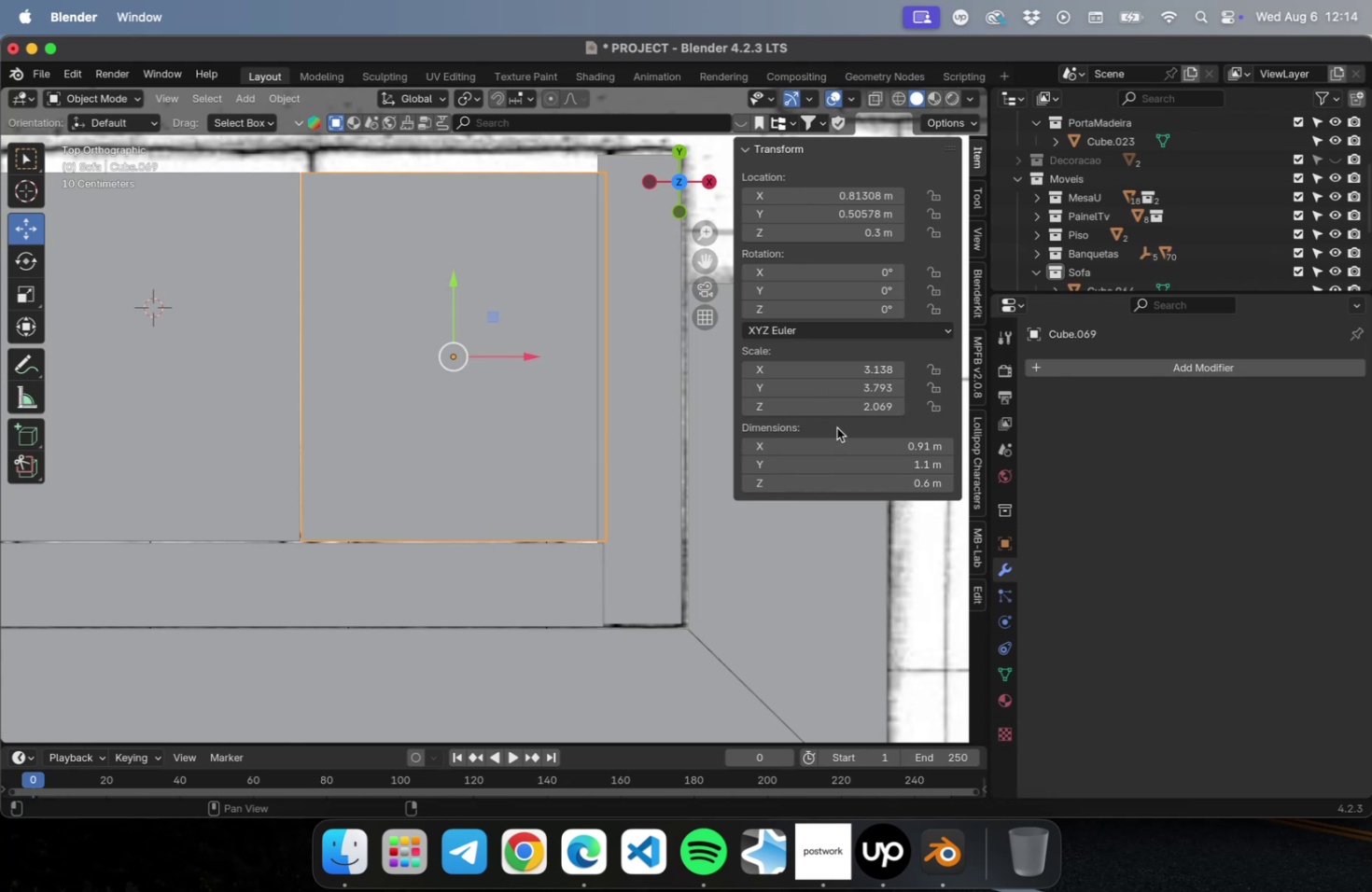 
left_click([843, 446])
 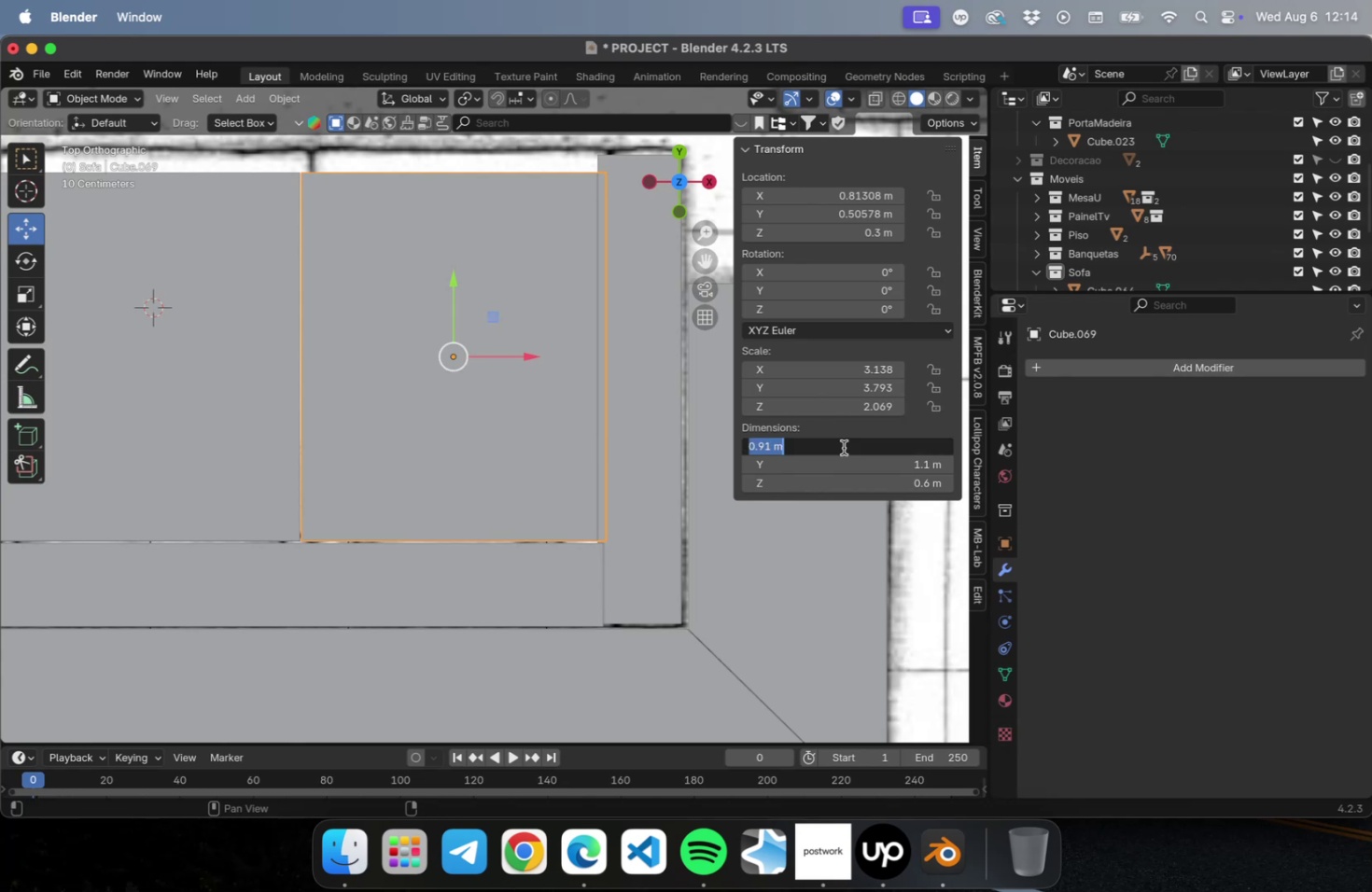 
key(Period)
 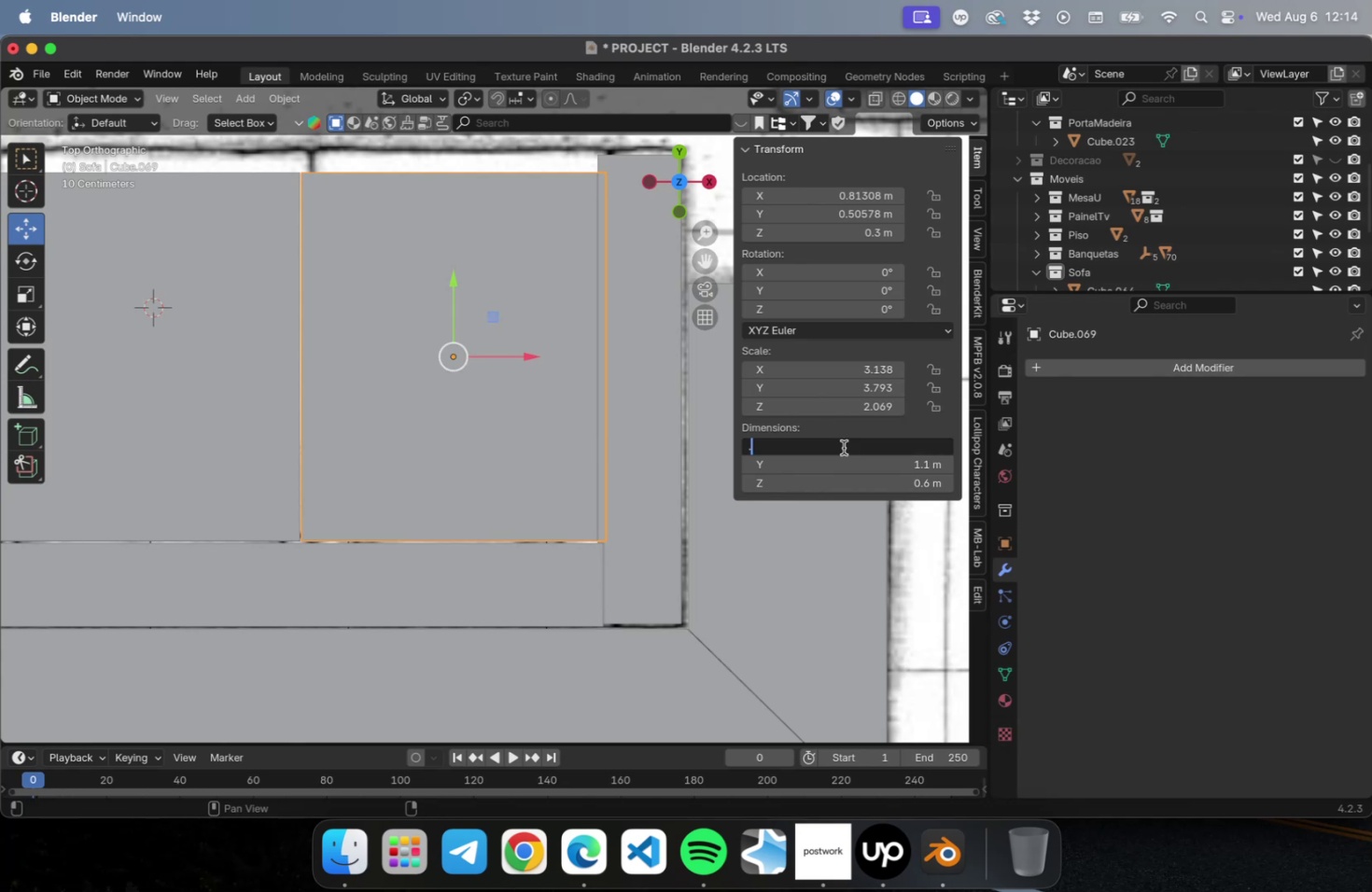 
key(9)
 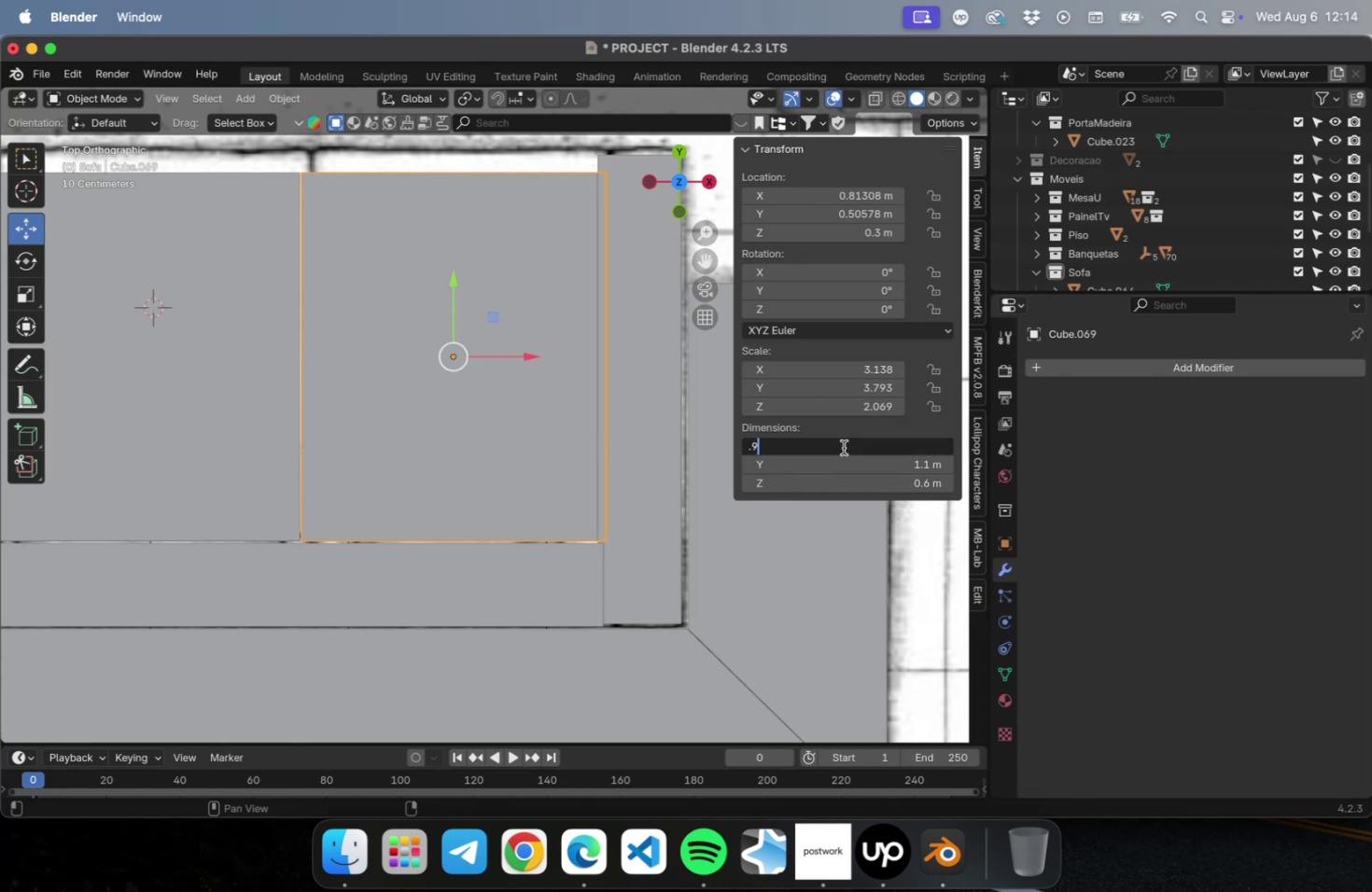 
key(Meta+A)
 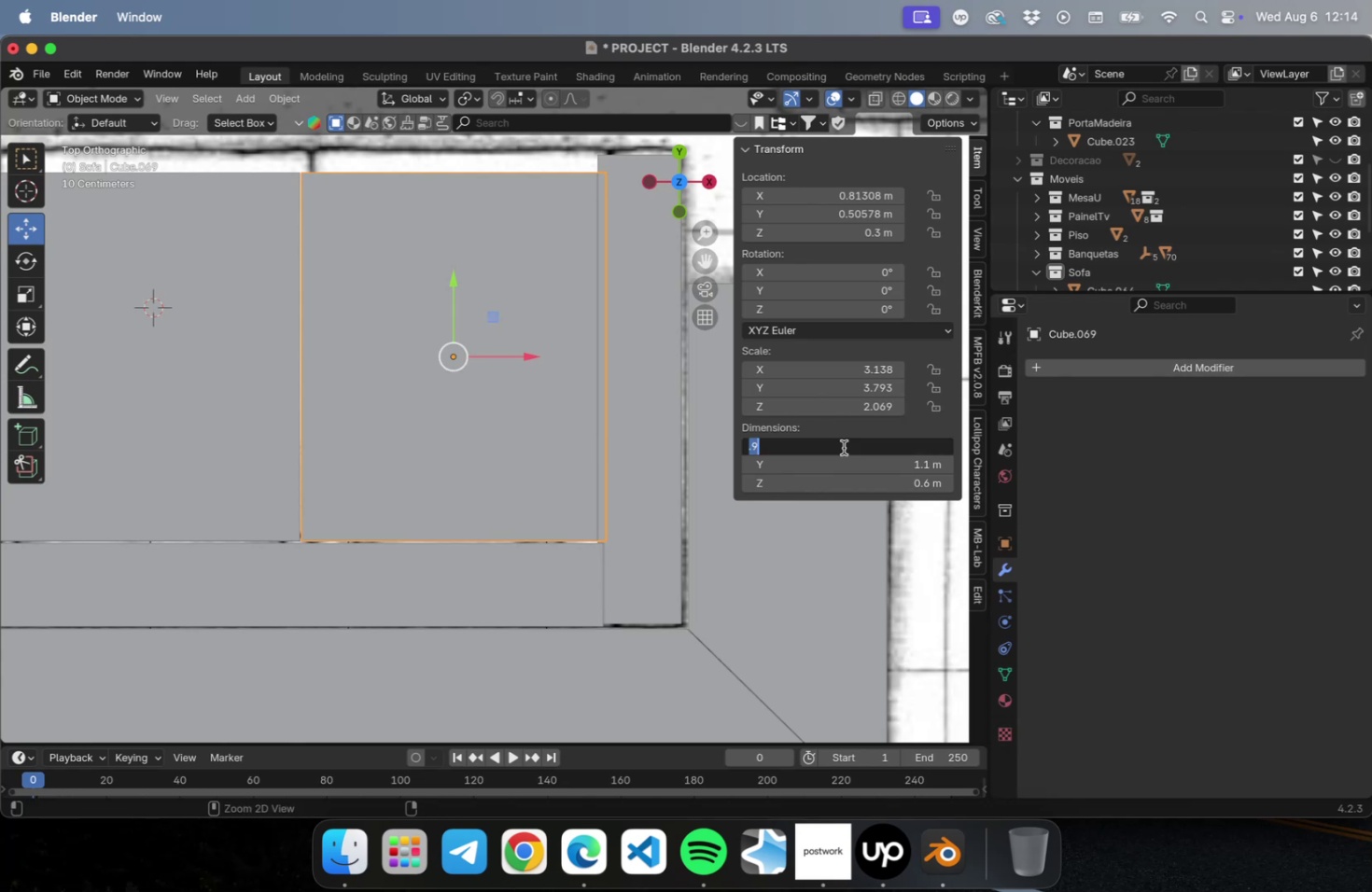 
key(Meta+C)
 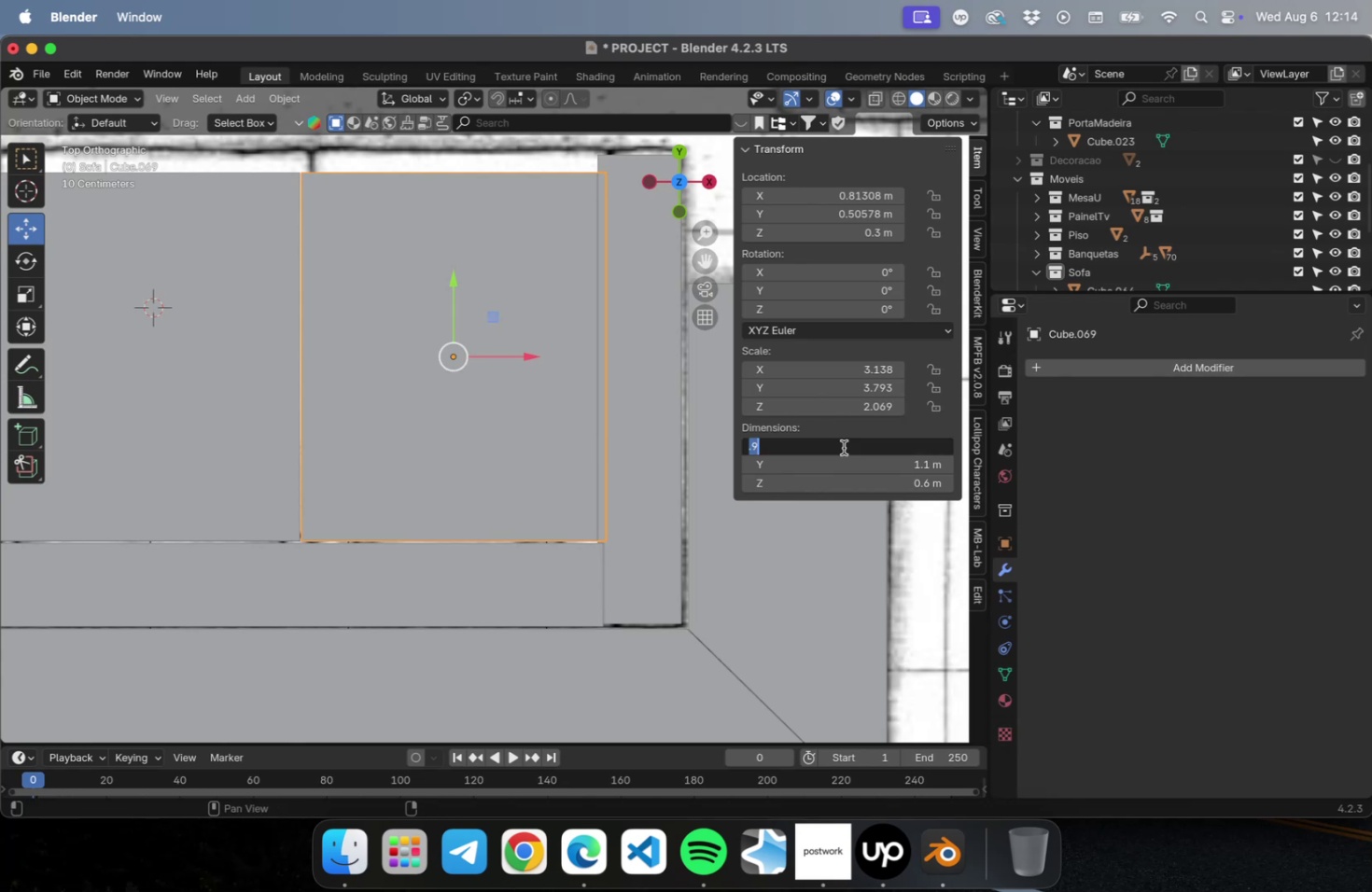 
key(Enter)
 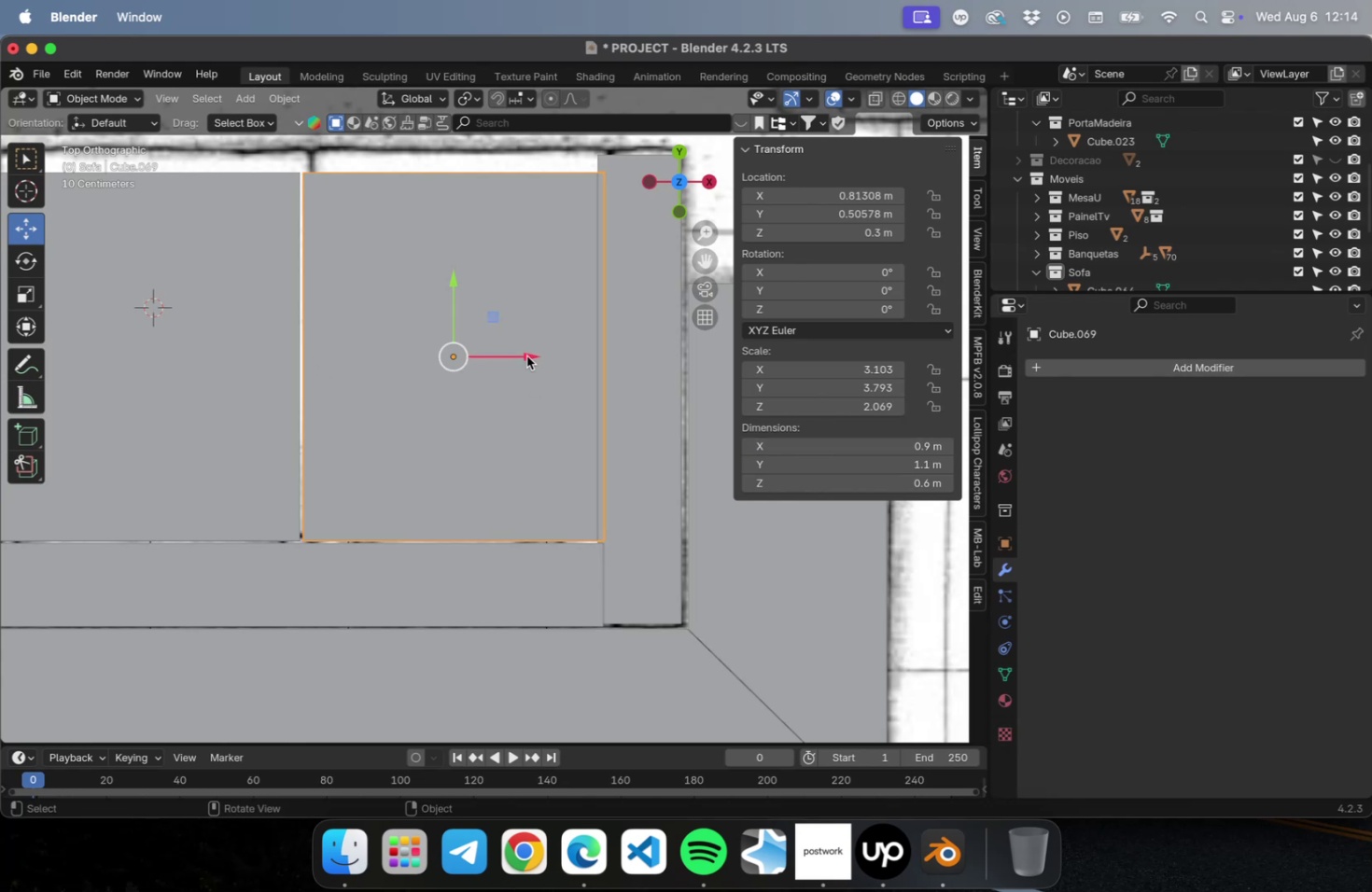 
left_click_drag(start_coordinate=[520, 355], to_coordinate=[508, 356])
 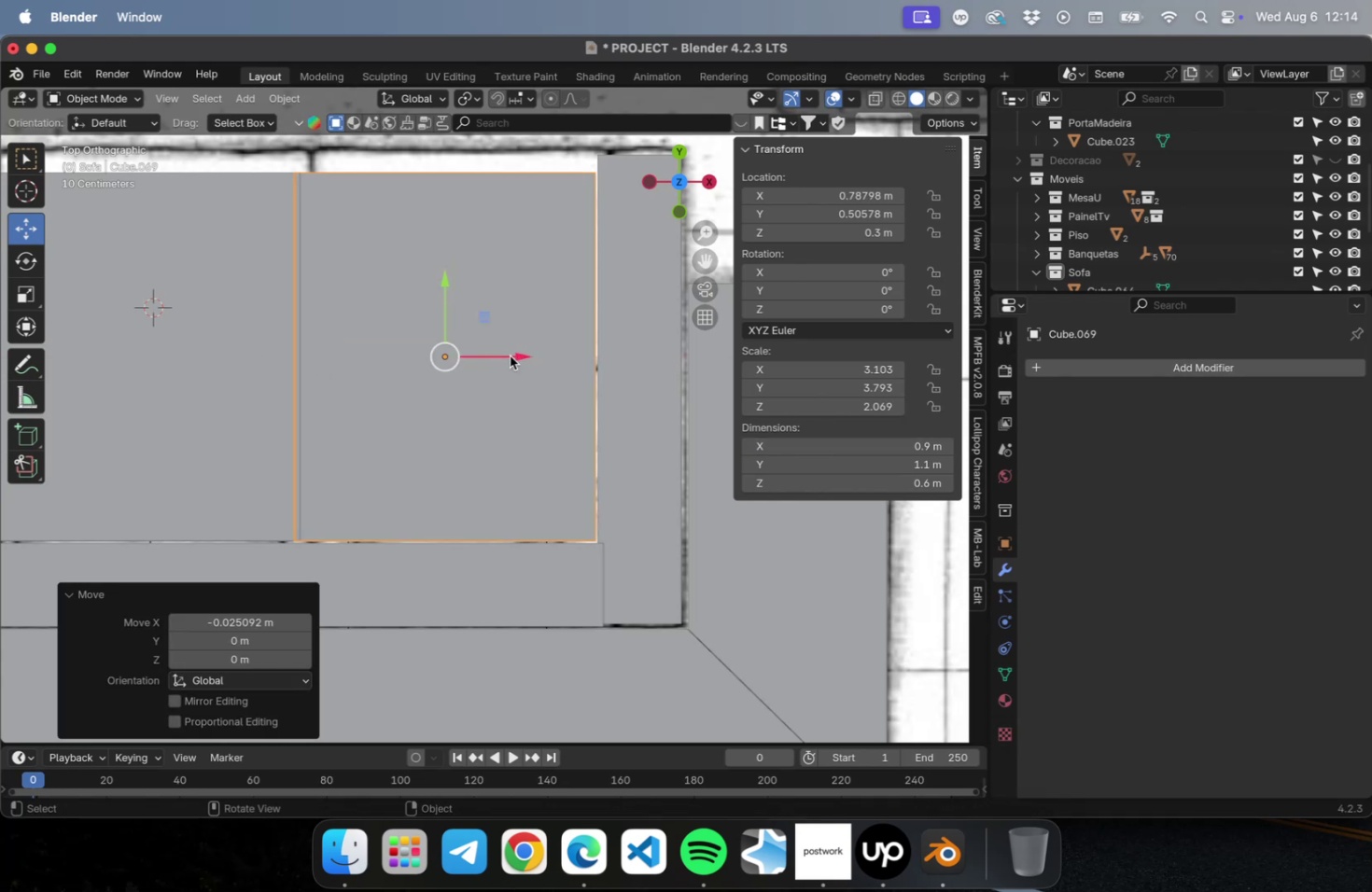 
hold_key(key=ShiftLeft, duration=0.36)
 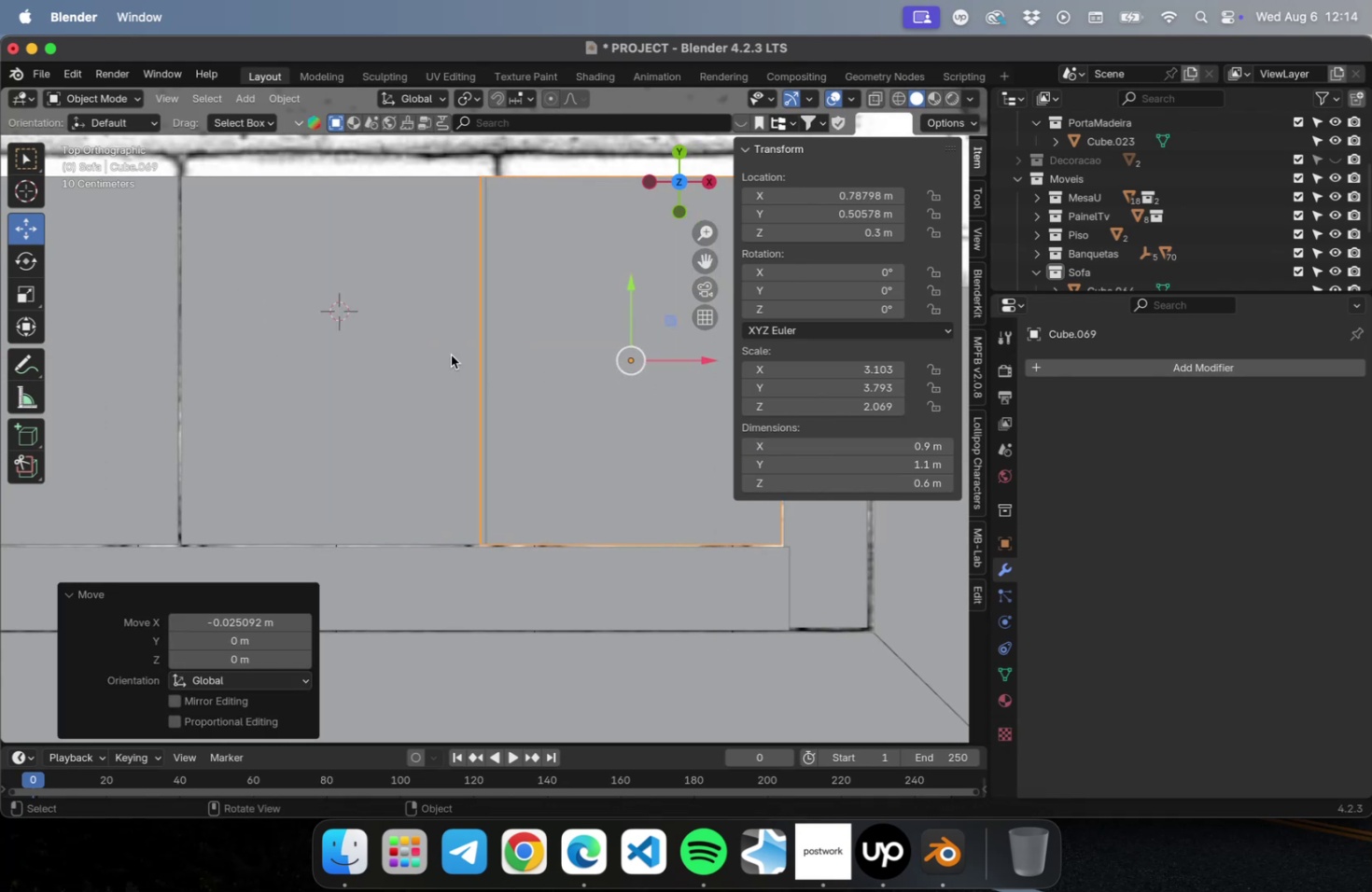 
left_click([451, 355])
 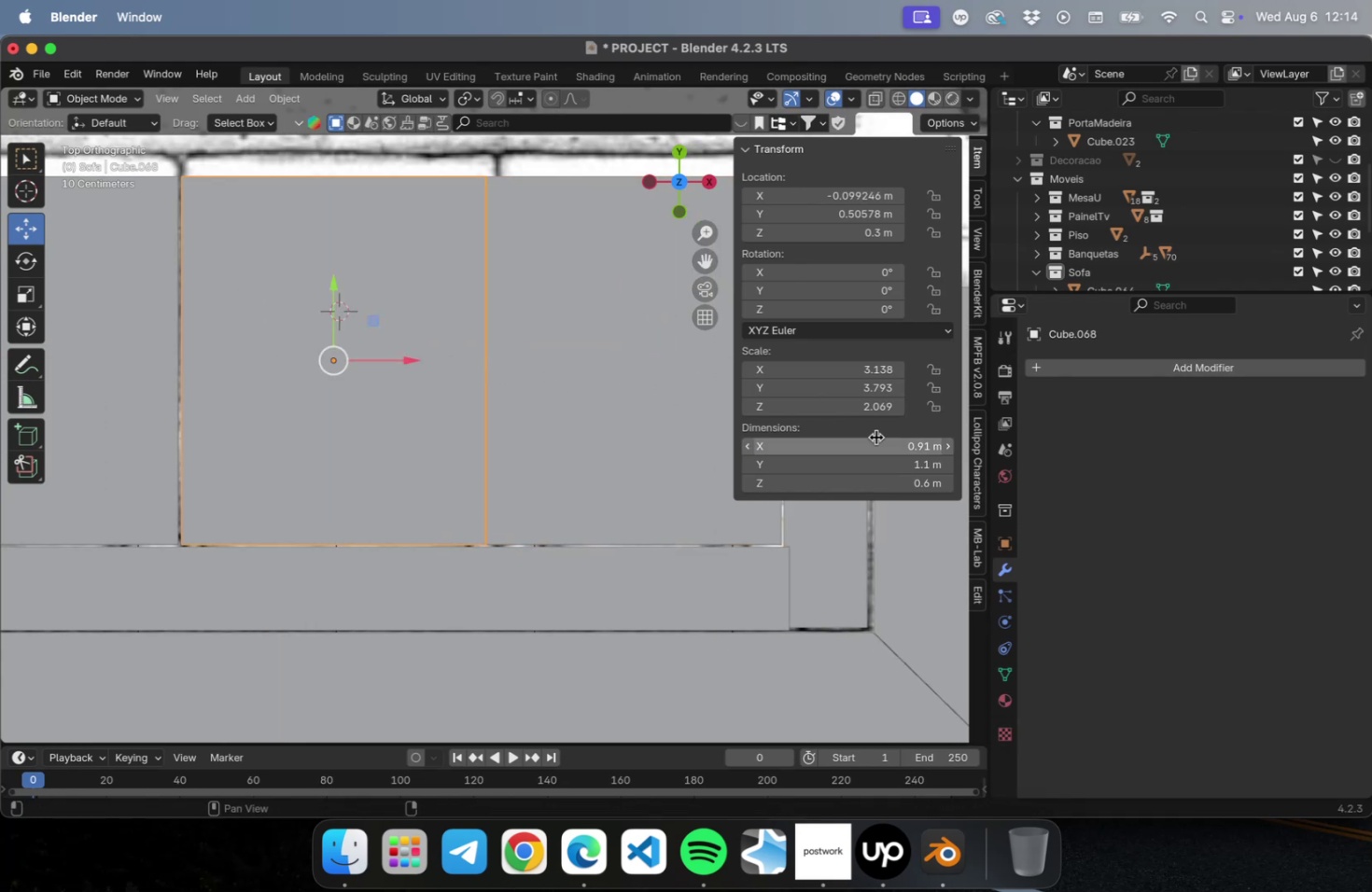 
left_click([873, 440])
 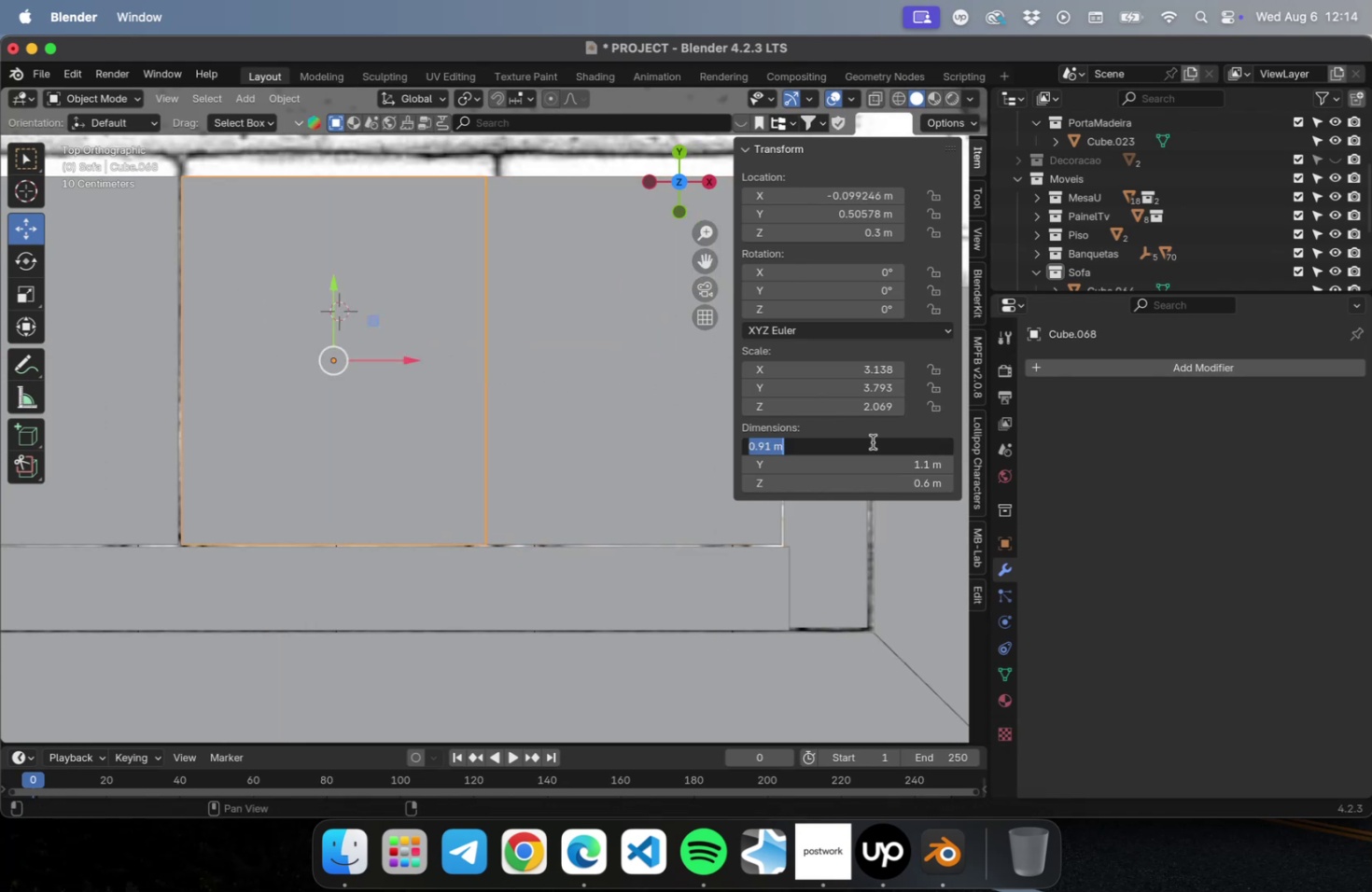 
key(Meta+CommandLeft)
 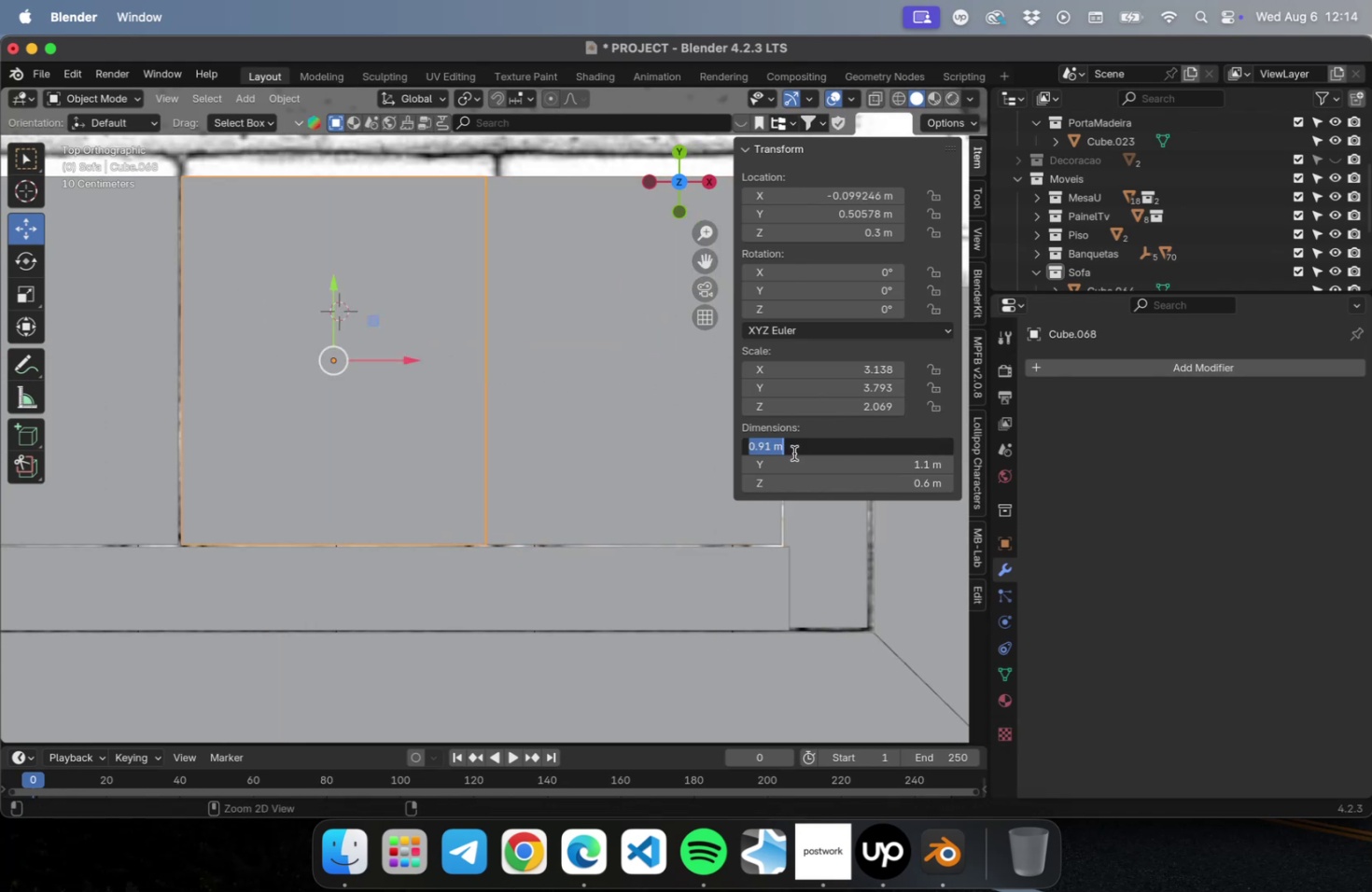 
key(Meta+V)
 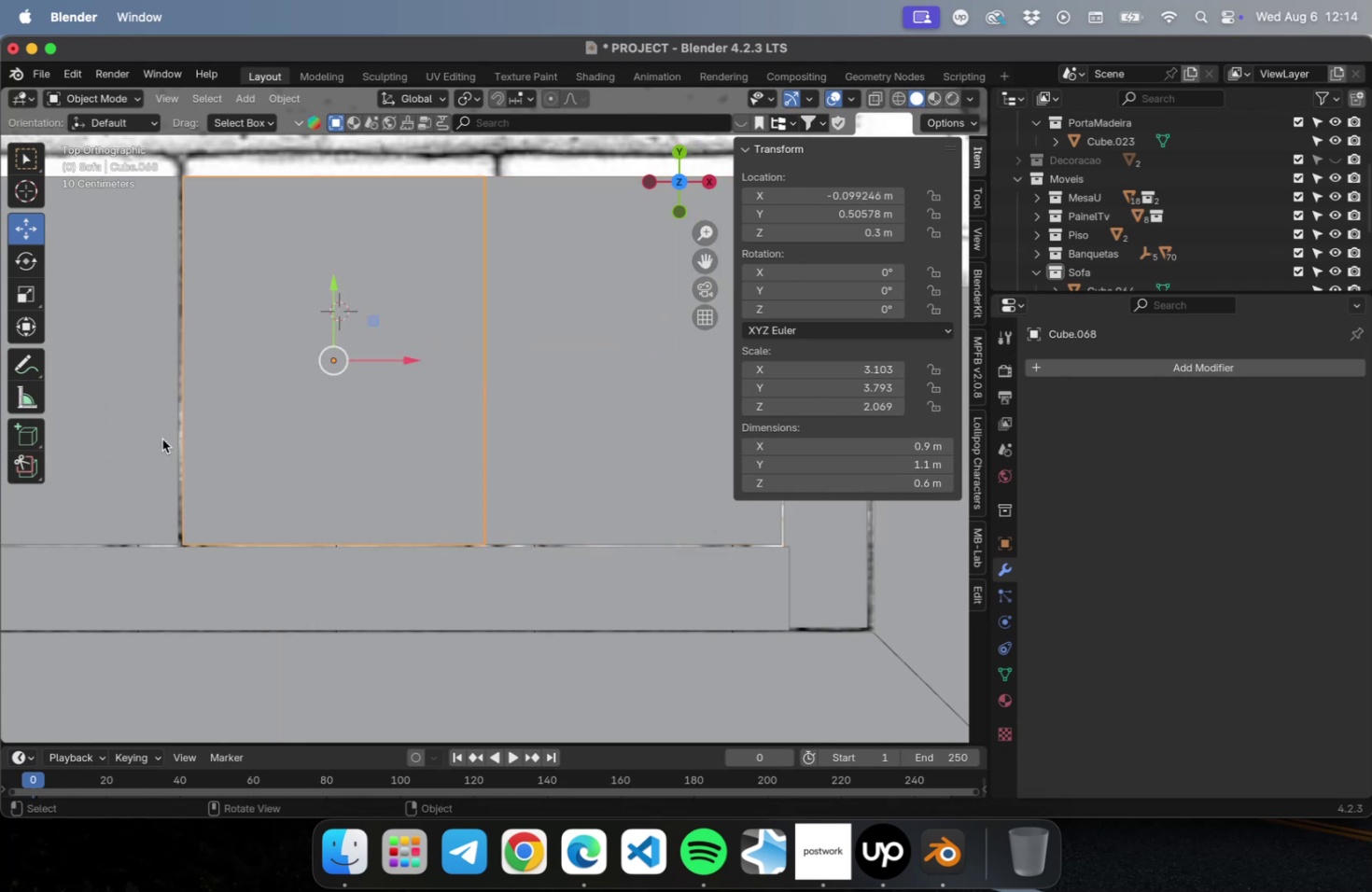 
double_click([160, 439])
 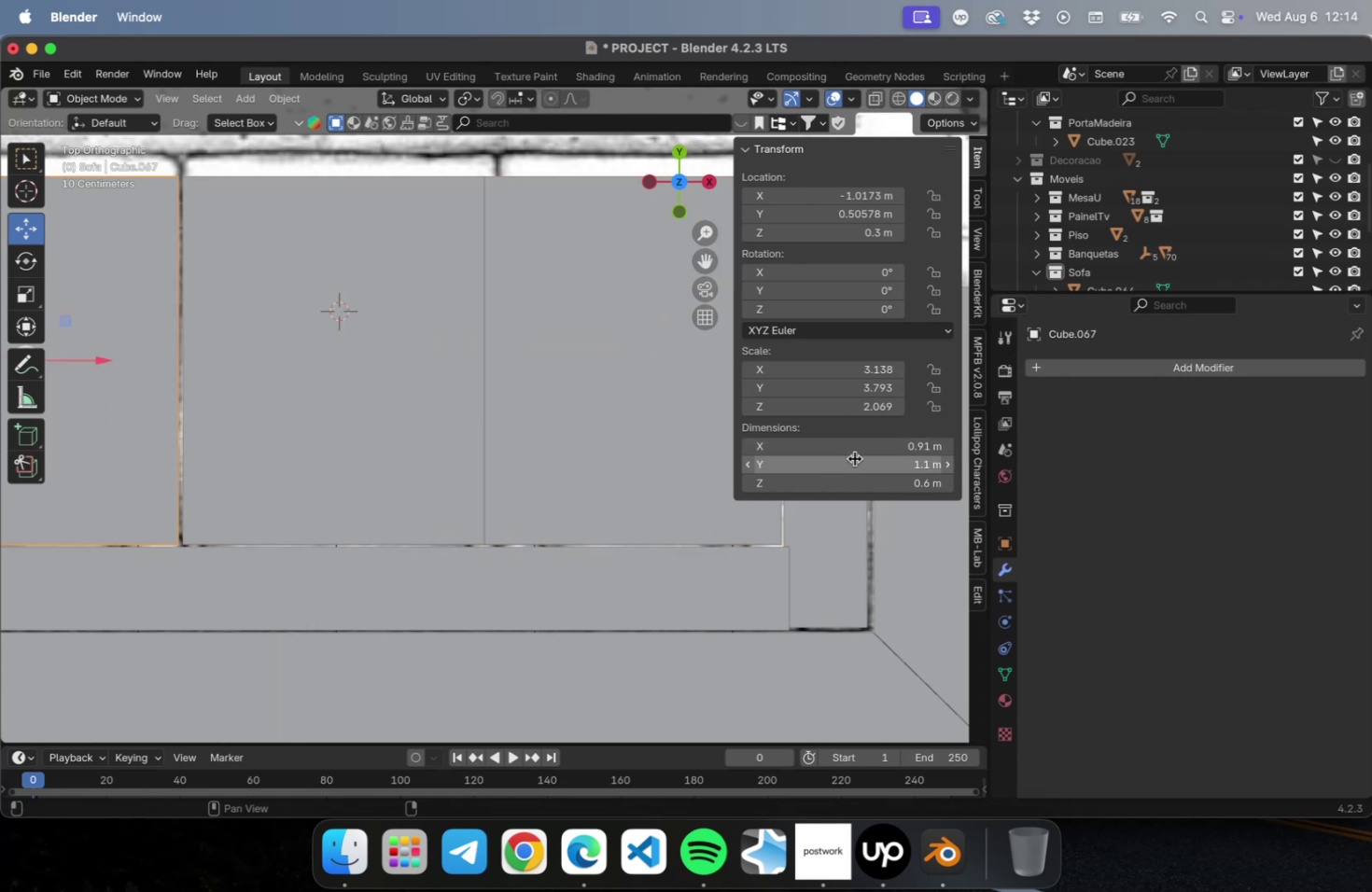 
key(Meta+CommandLeft)
 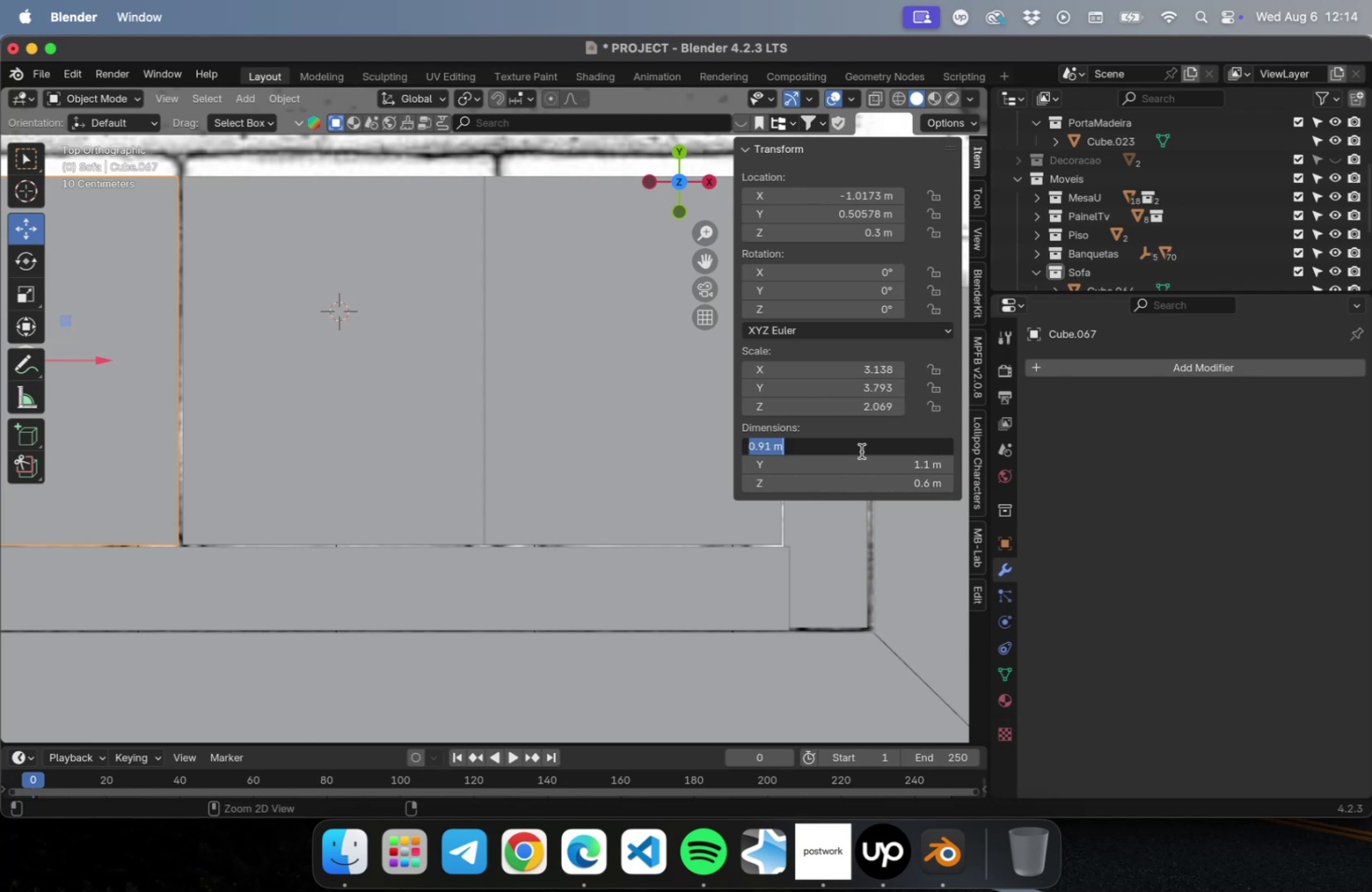 
key(Meta+V)
 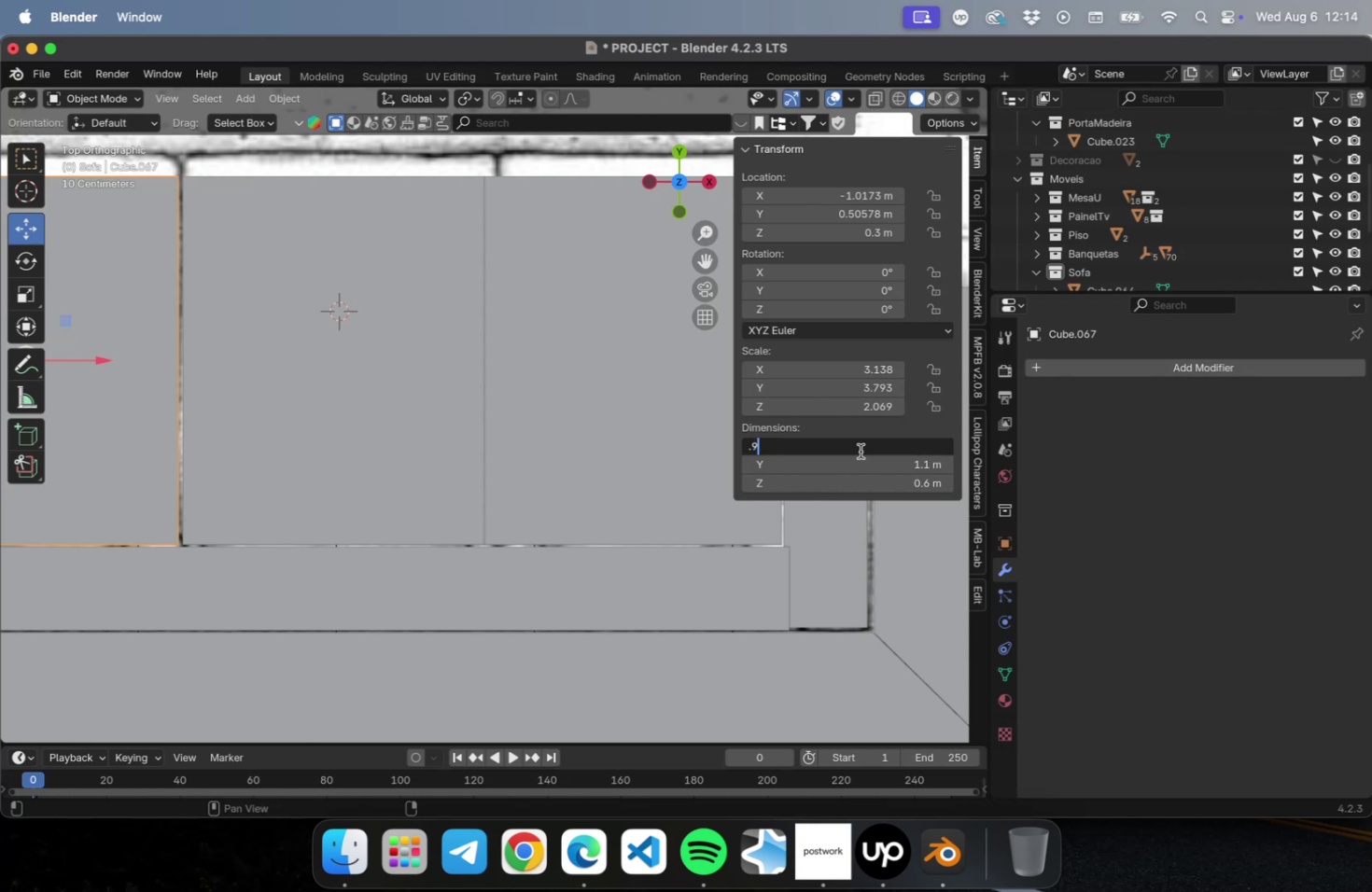 
key(Tab)
 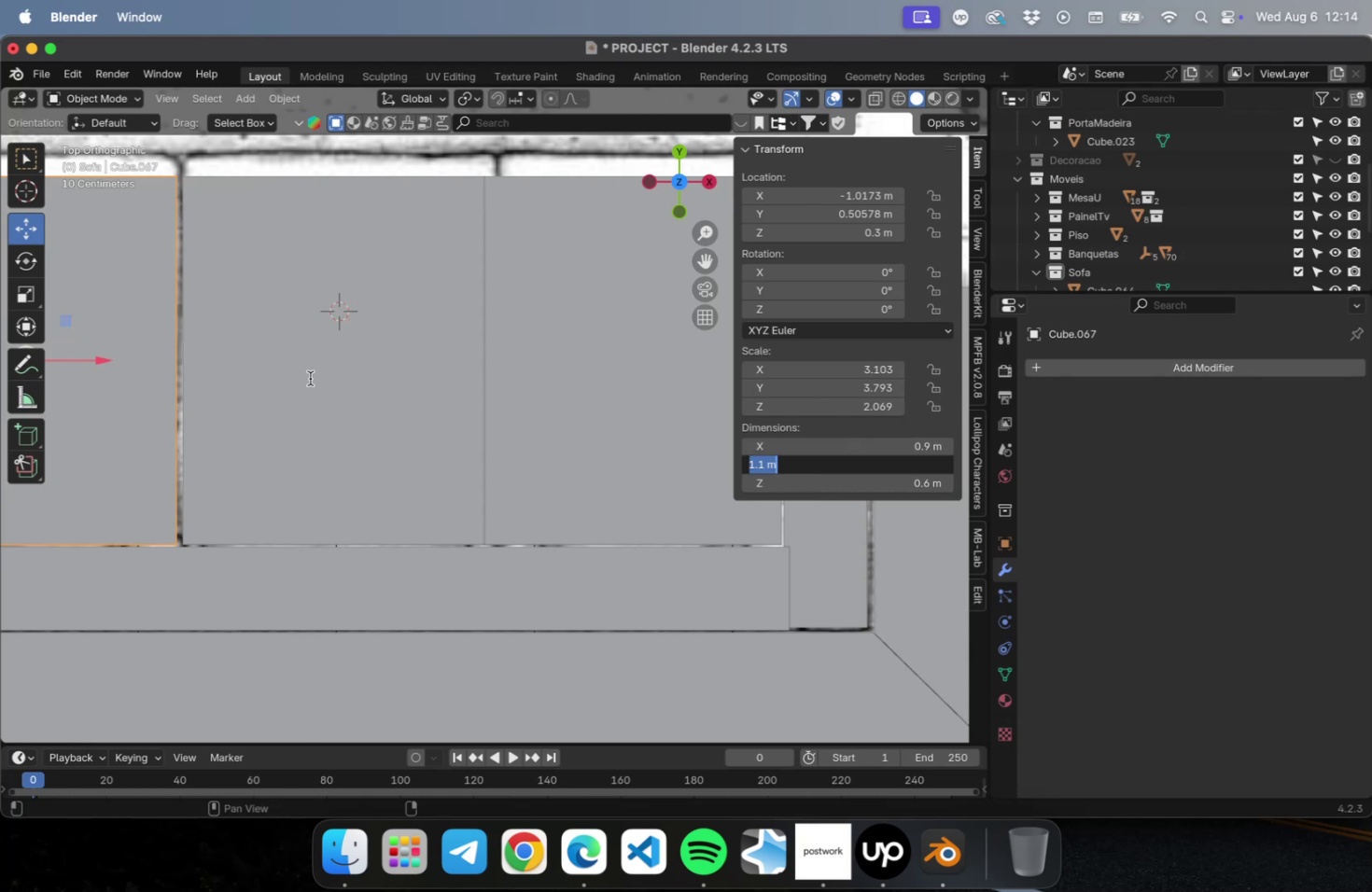 
hold_key(key=ShiftLeft, duration=0.61)
 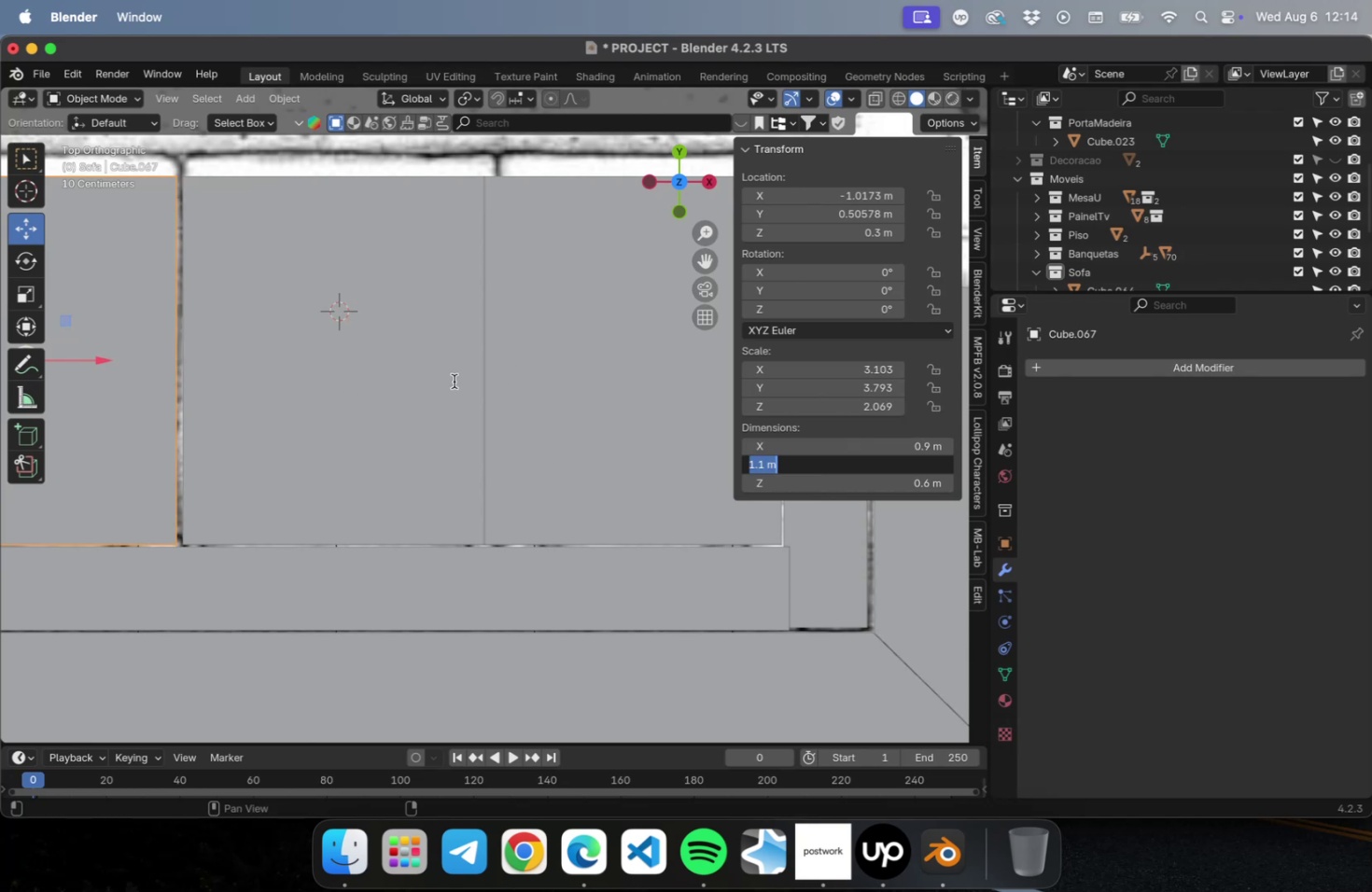 
left_click([454, 381])
 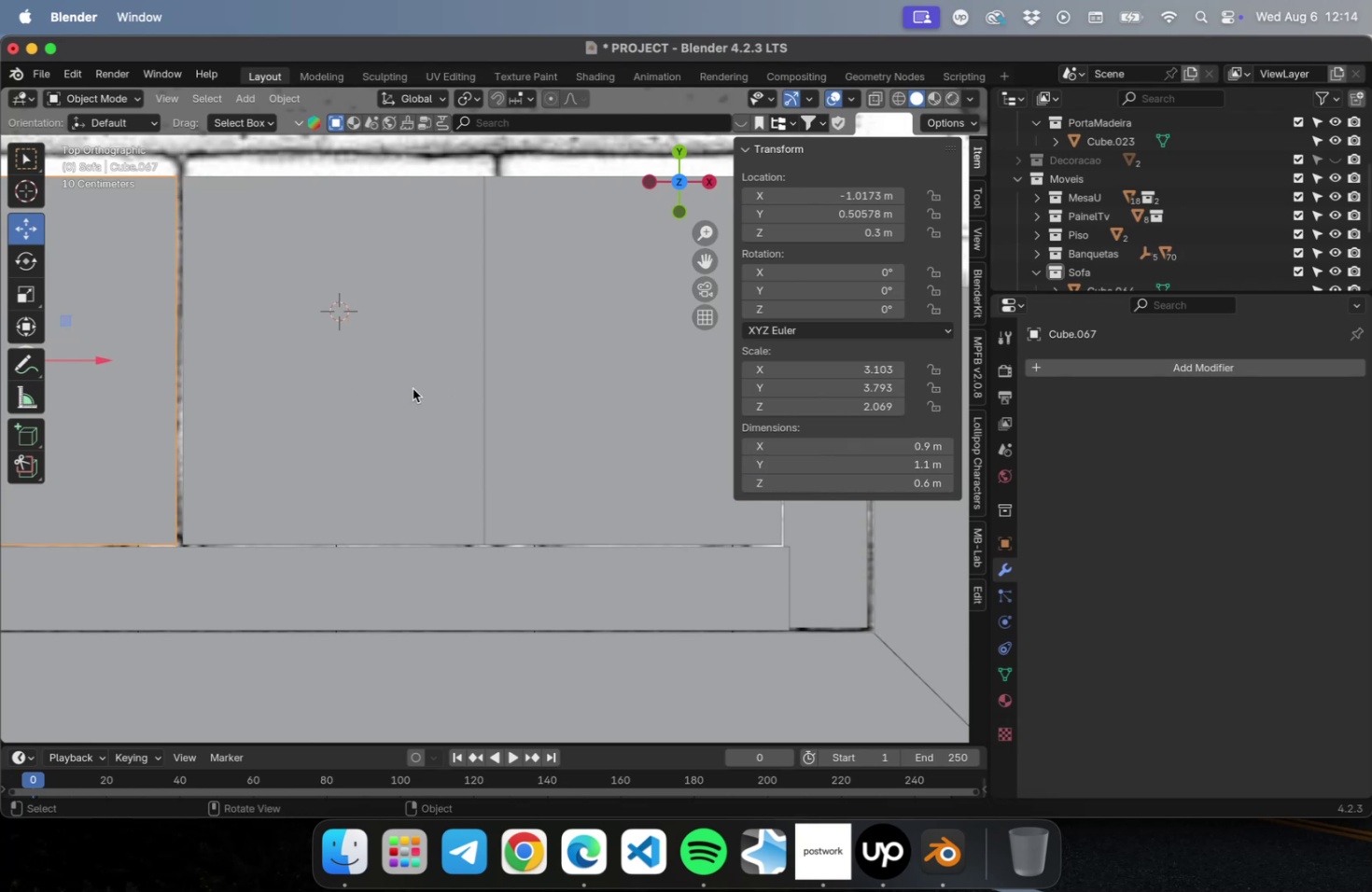 
hold_key(key=ShiftLeft, duration=0.49)
 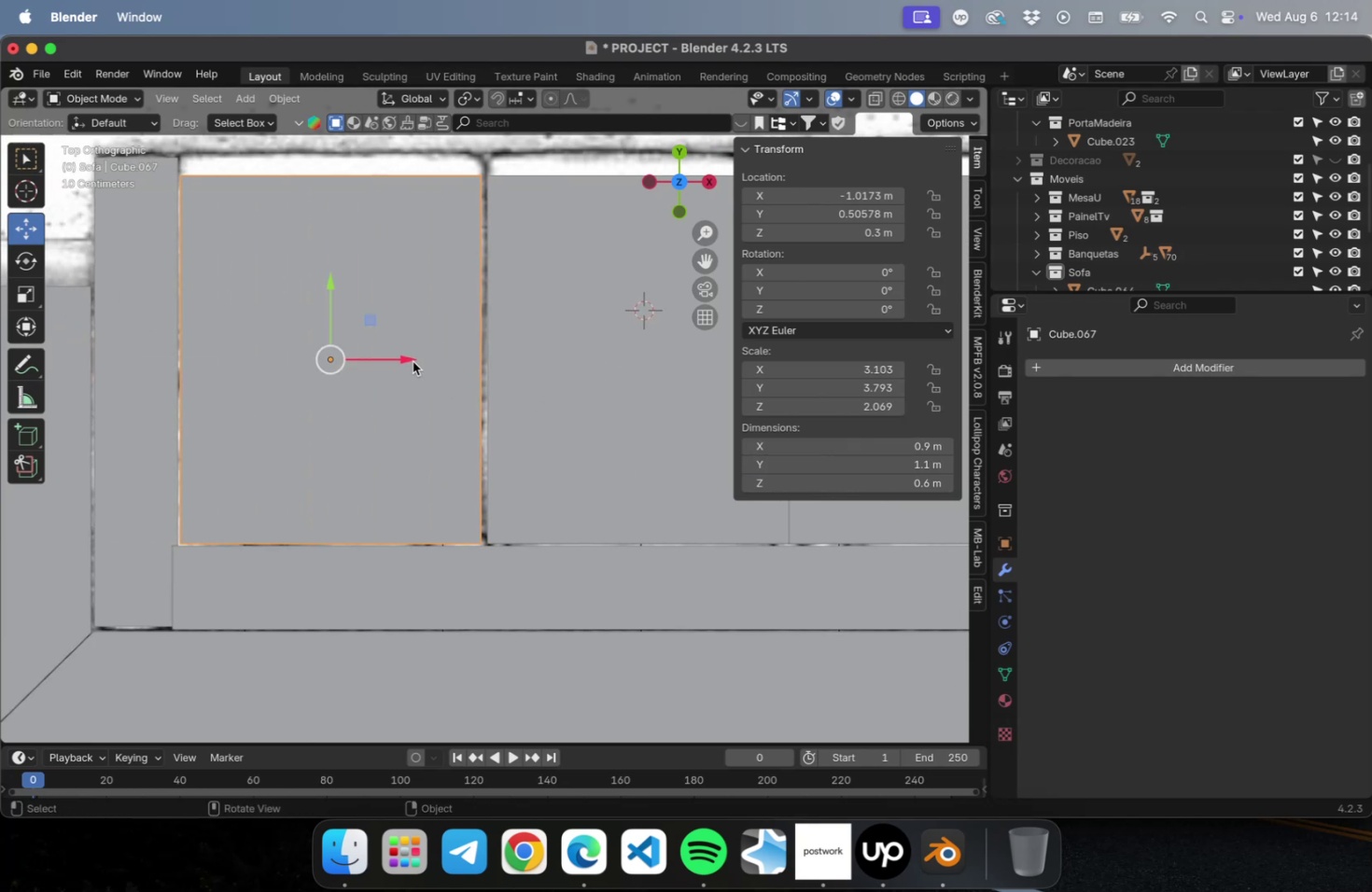 
left_click_drag(start_coordinate=[404, 361], to_coordinate=[399, 363])
 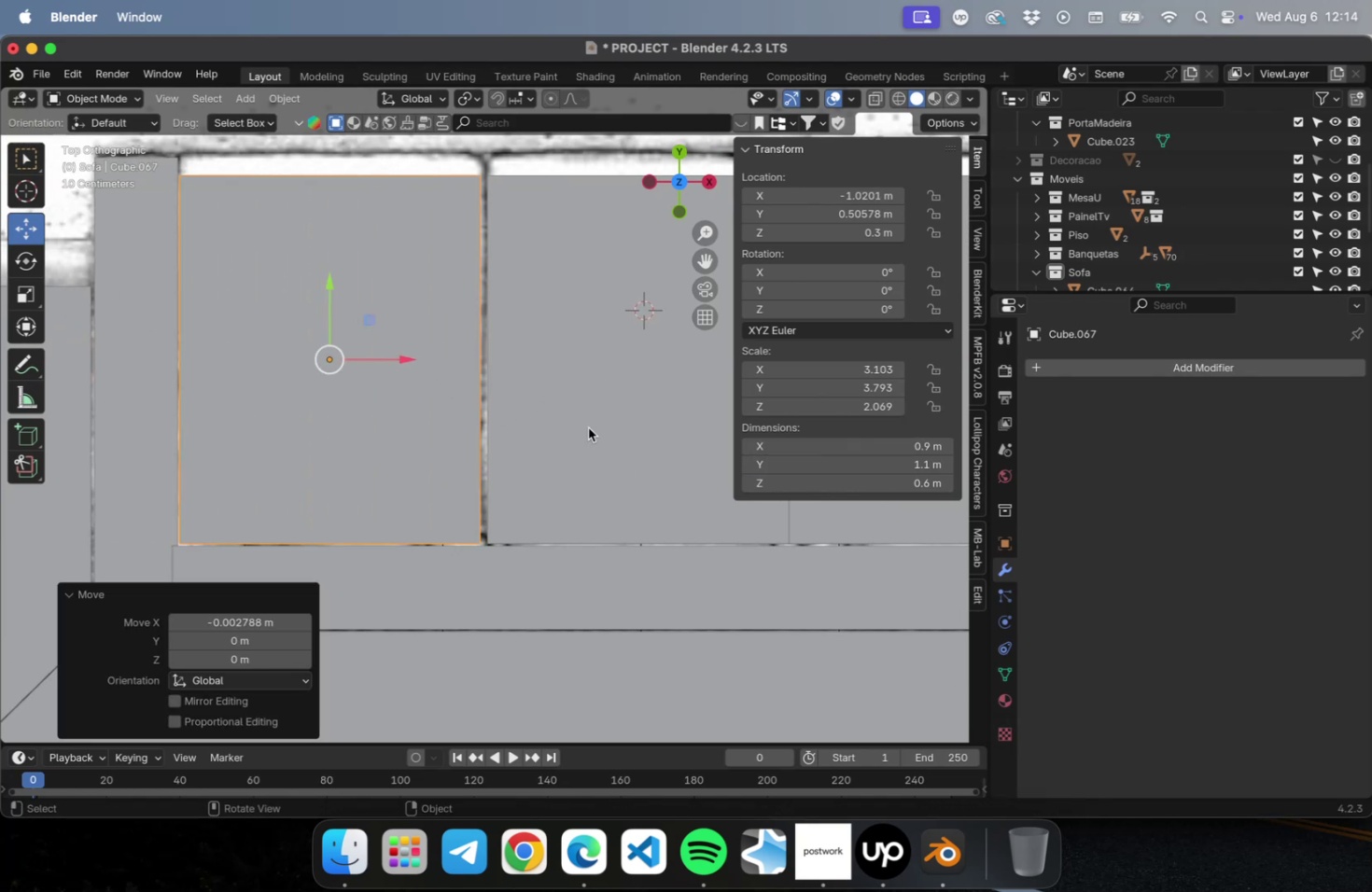 
left_click([601, 428])
 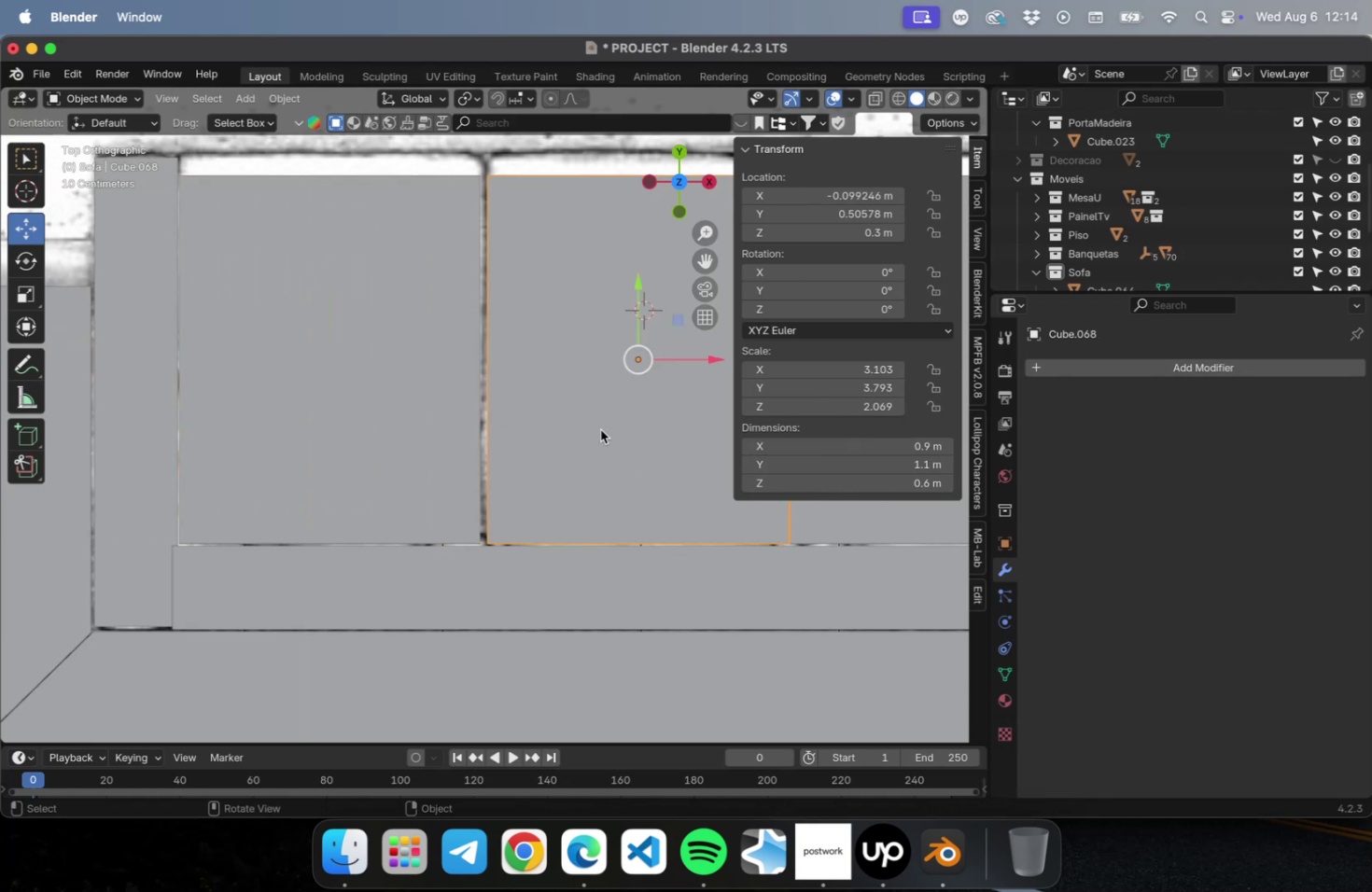 
hold_key(key=ShiftLeft, duration=0.4)
 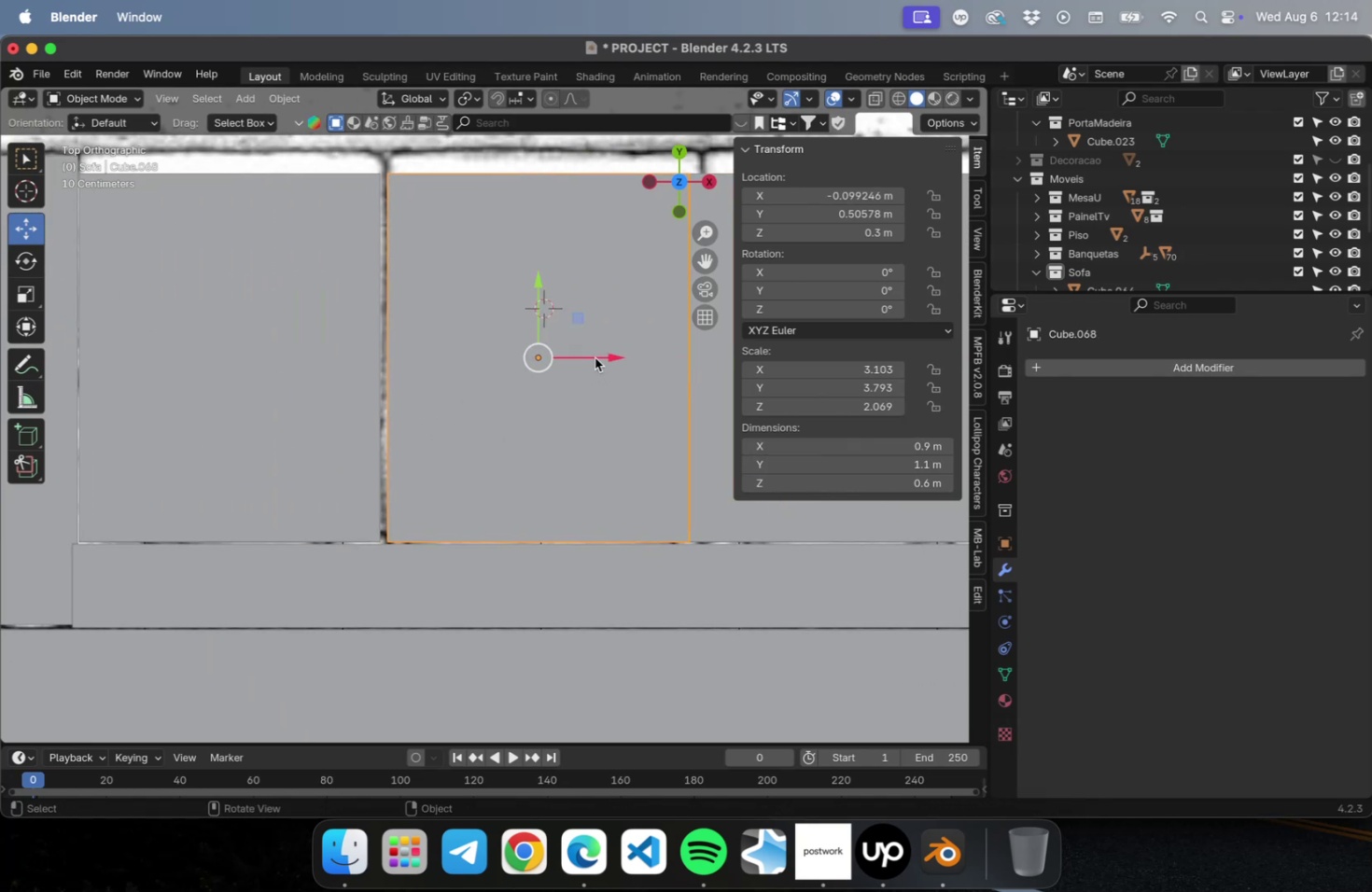 
left_click_drag(start_coordinate=[600, 356], to_coordinate=[592, 358])
 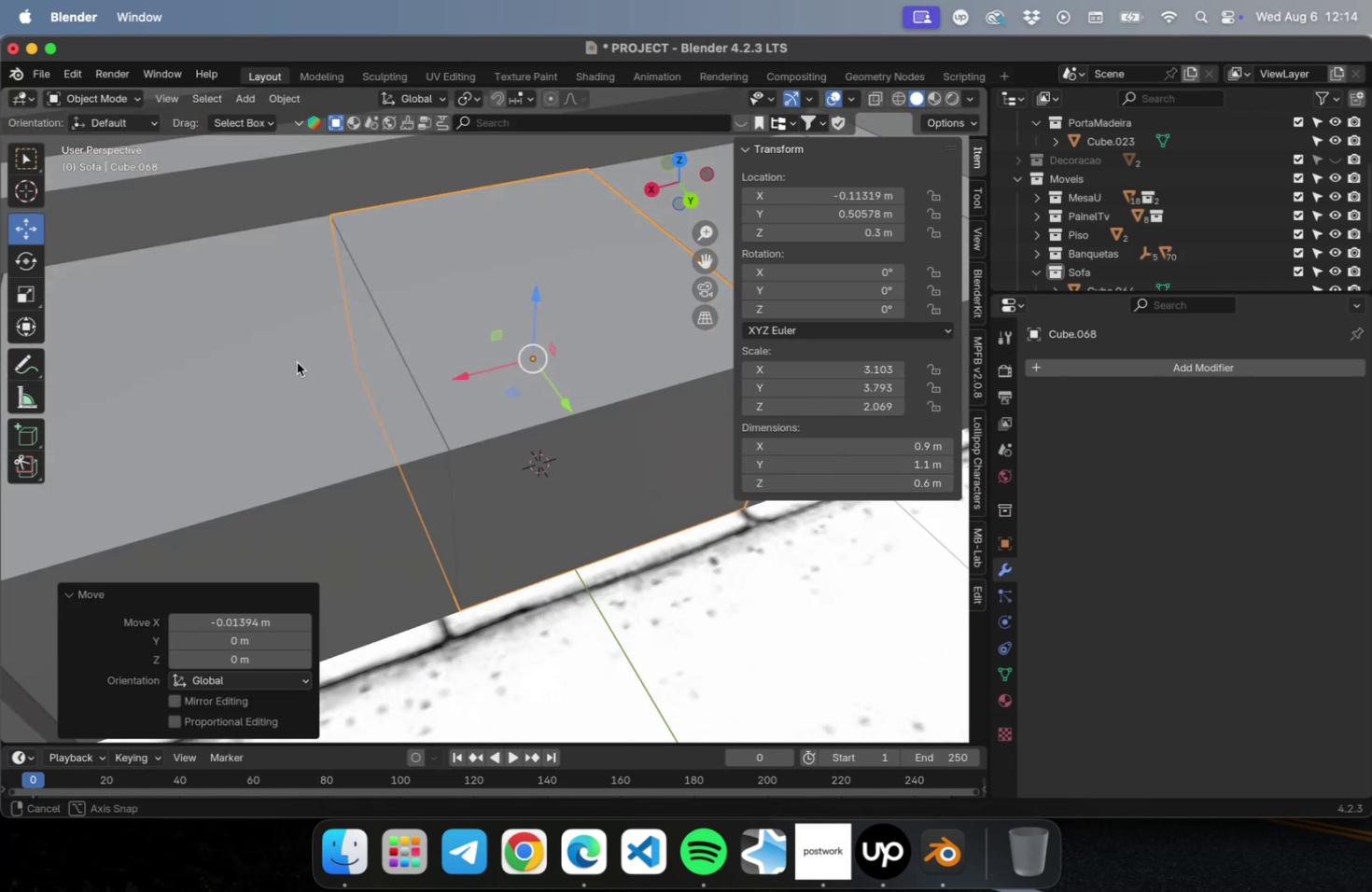 
scroll: coordinate [297, 339], scroll_direction: down, amount: 9.0
 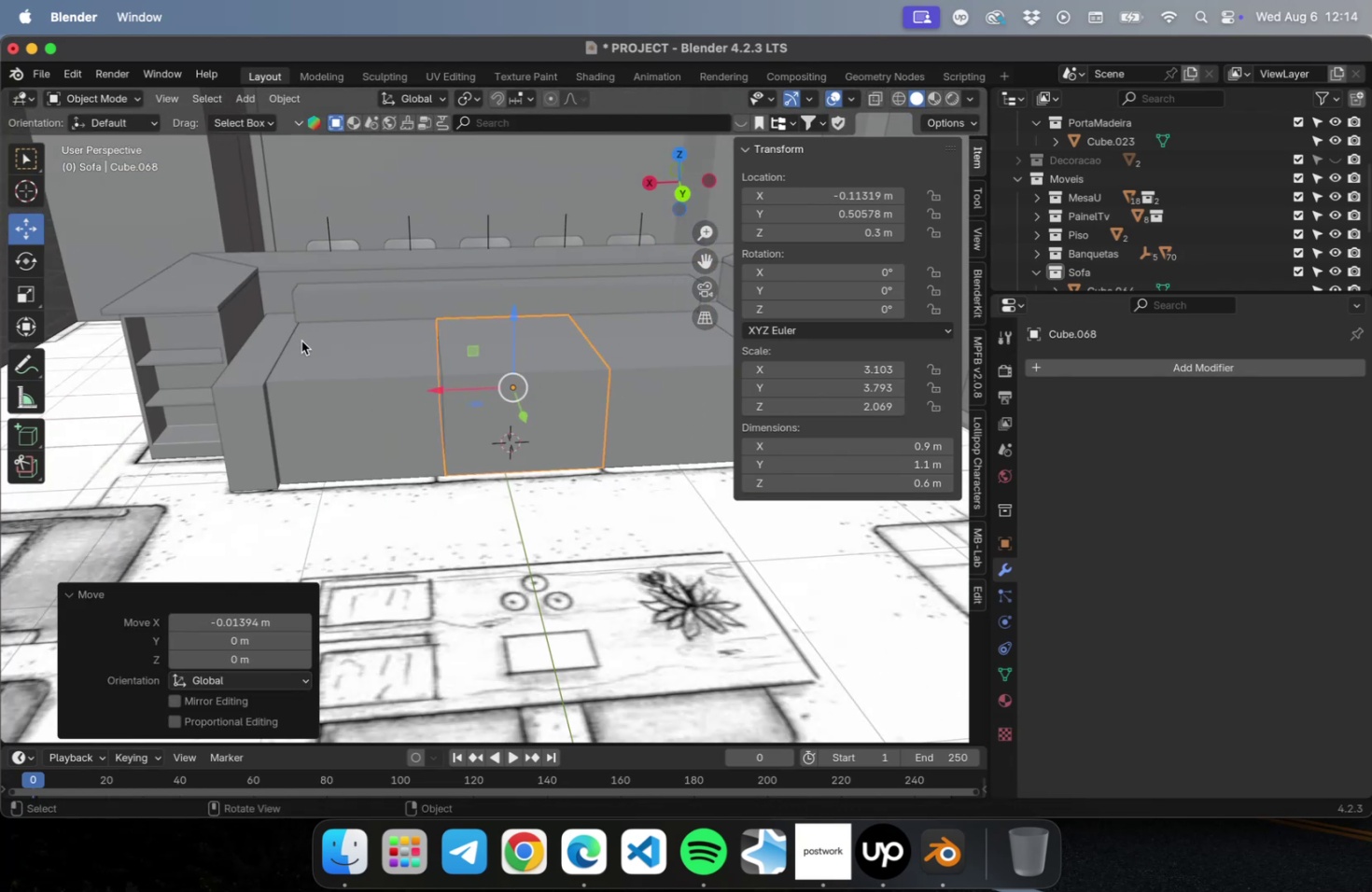 
hold_key(key=ShiftLeft, duration=0.53)
 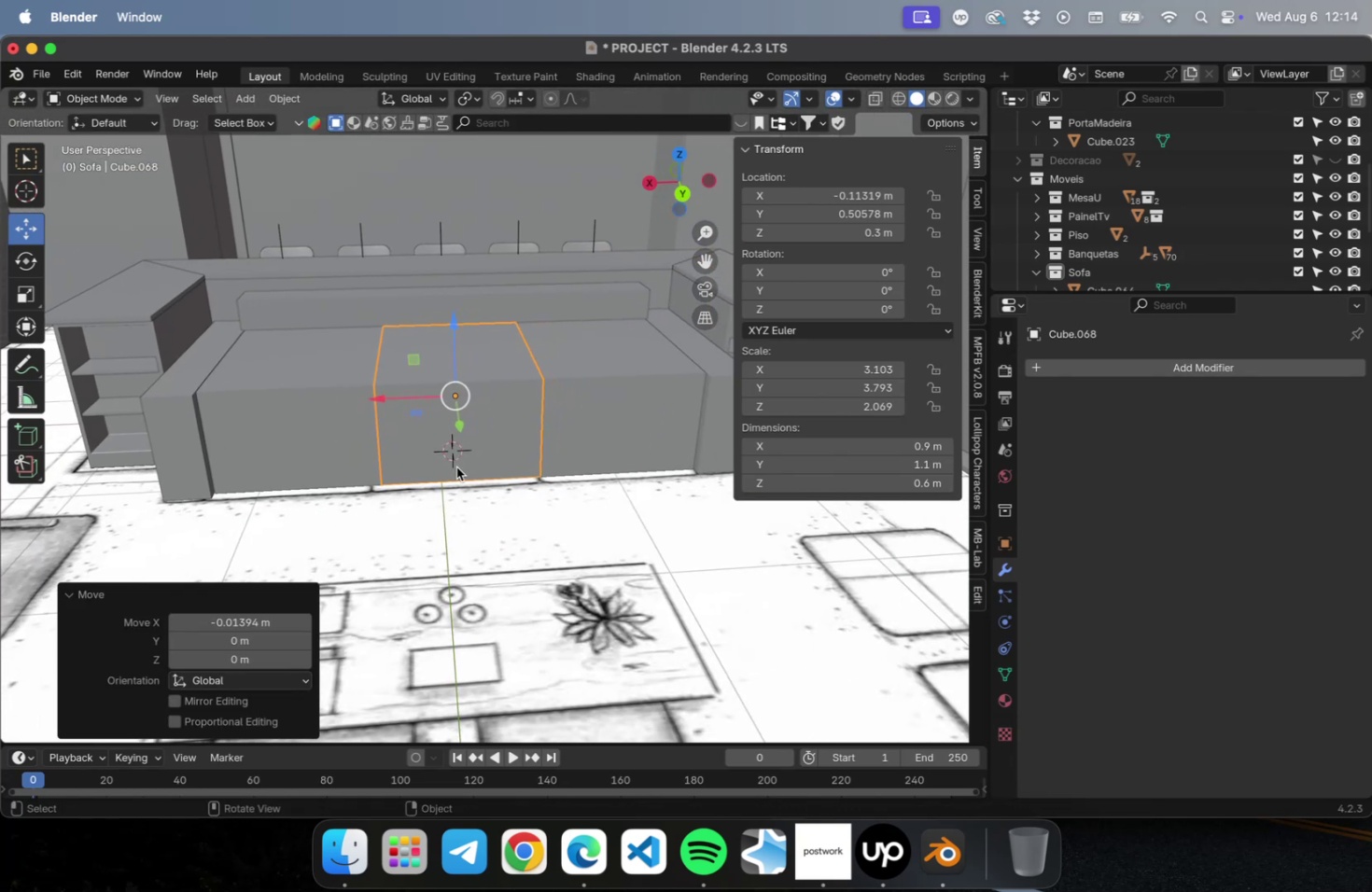 
key(Meta+CommandLeft)
 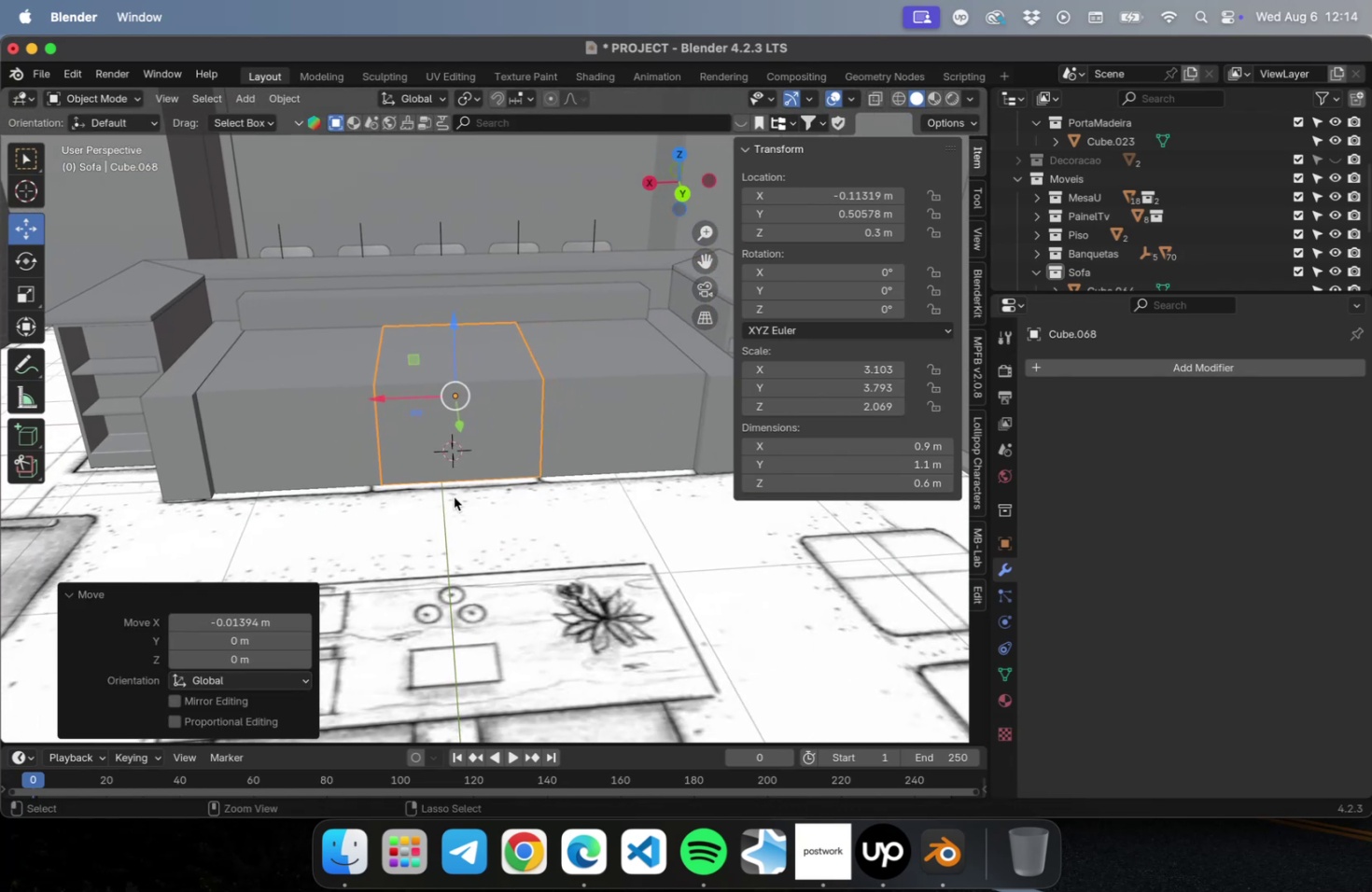 
key(Meta+S)
 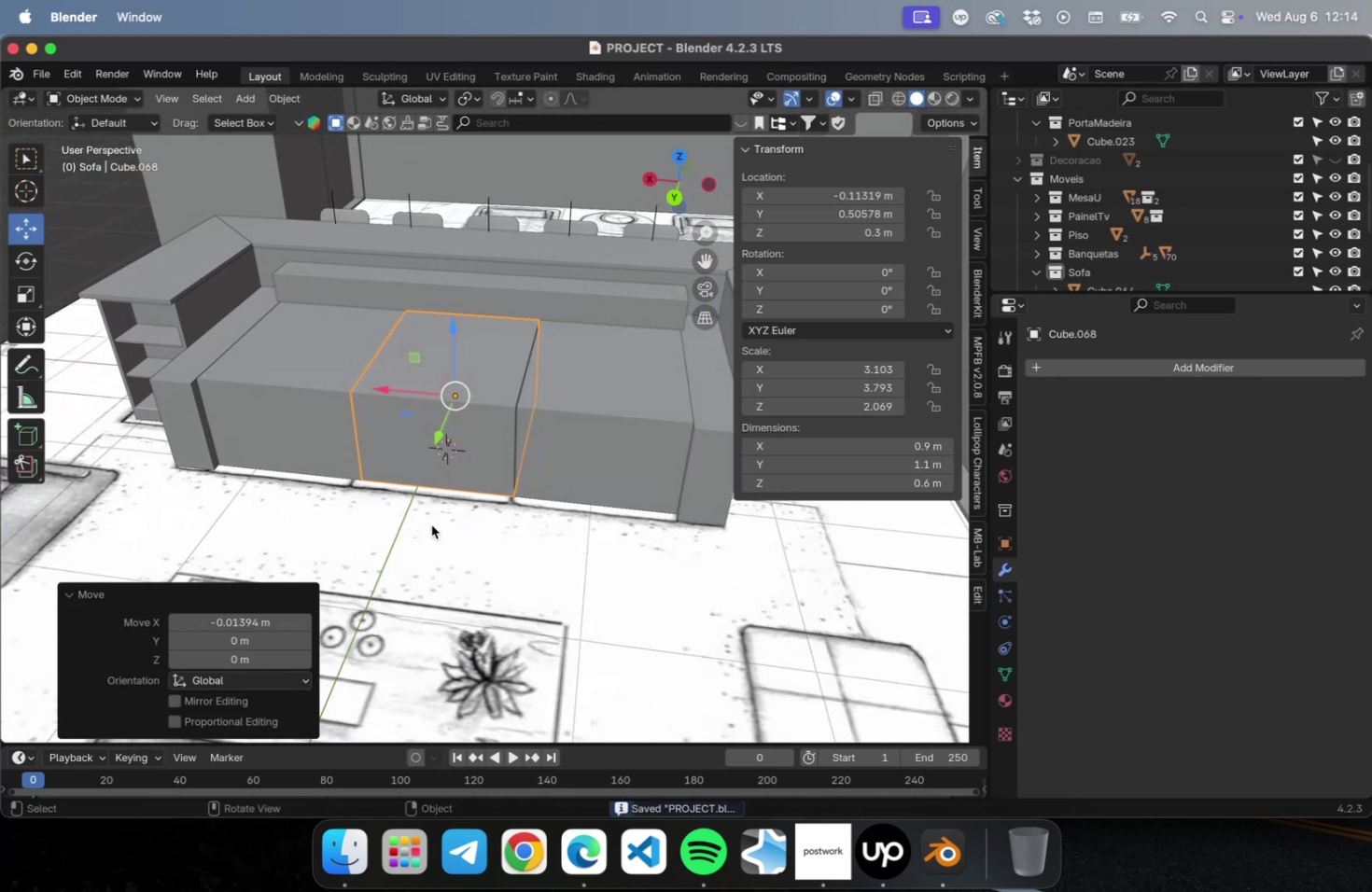 
wait(10.0)
 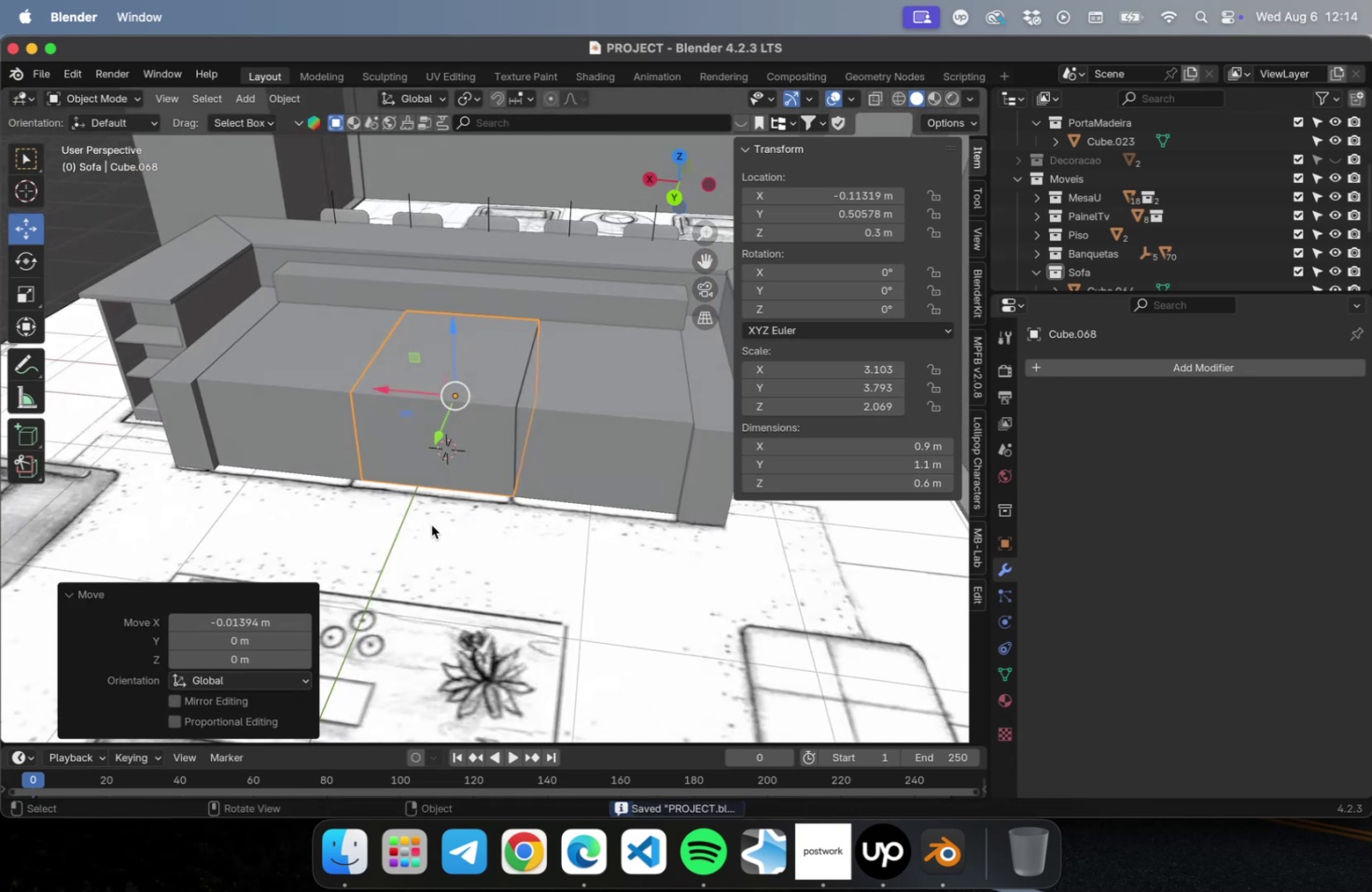 
left_click([865, 474])
 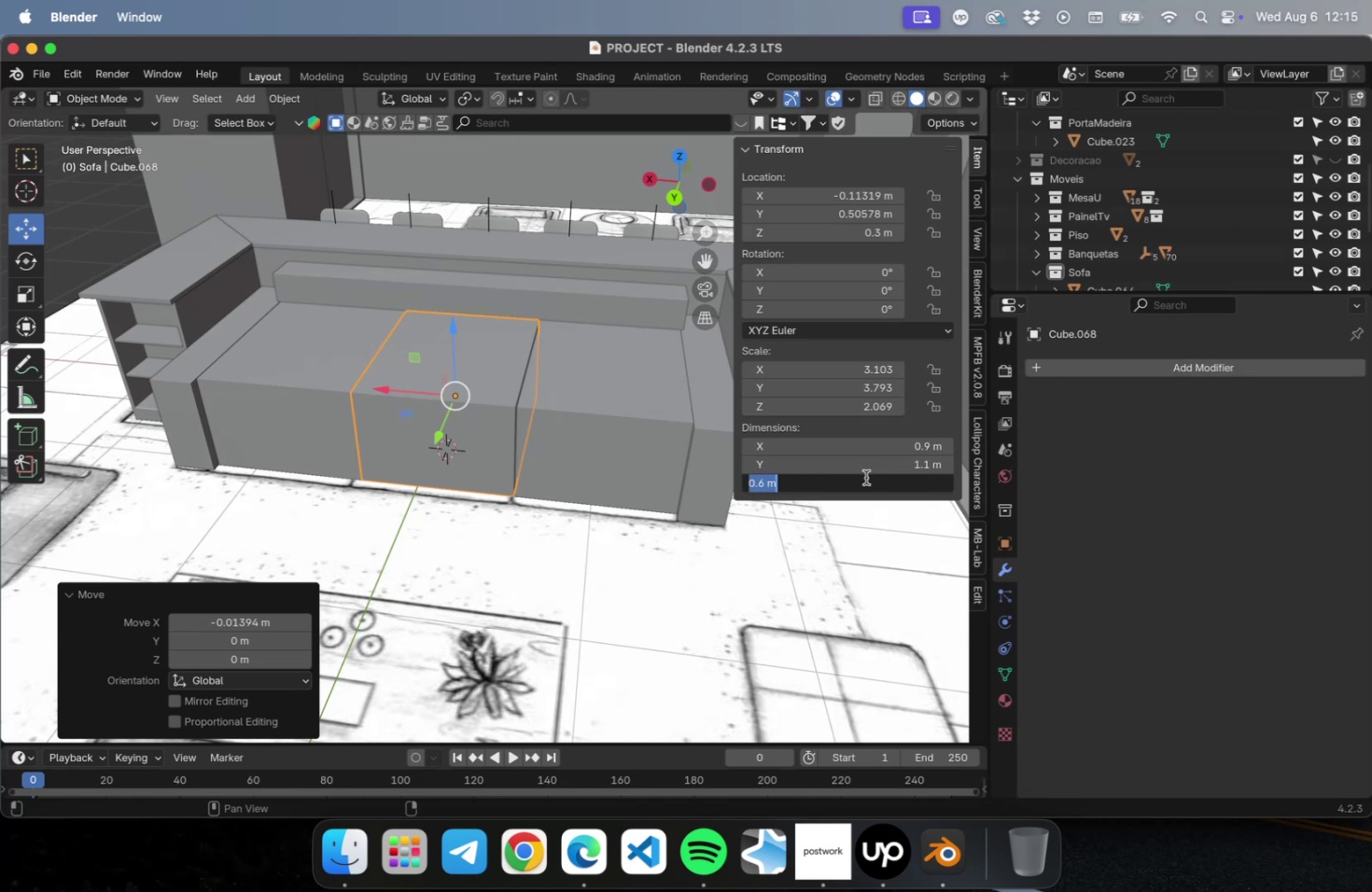 
key(0)
 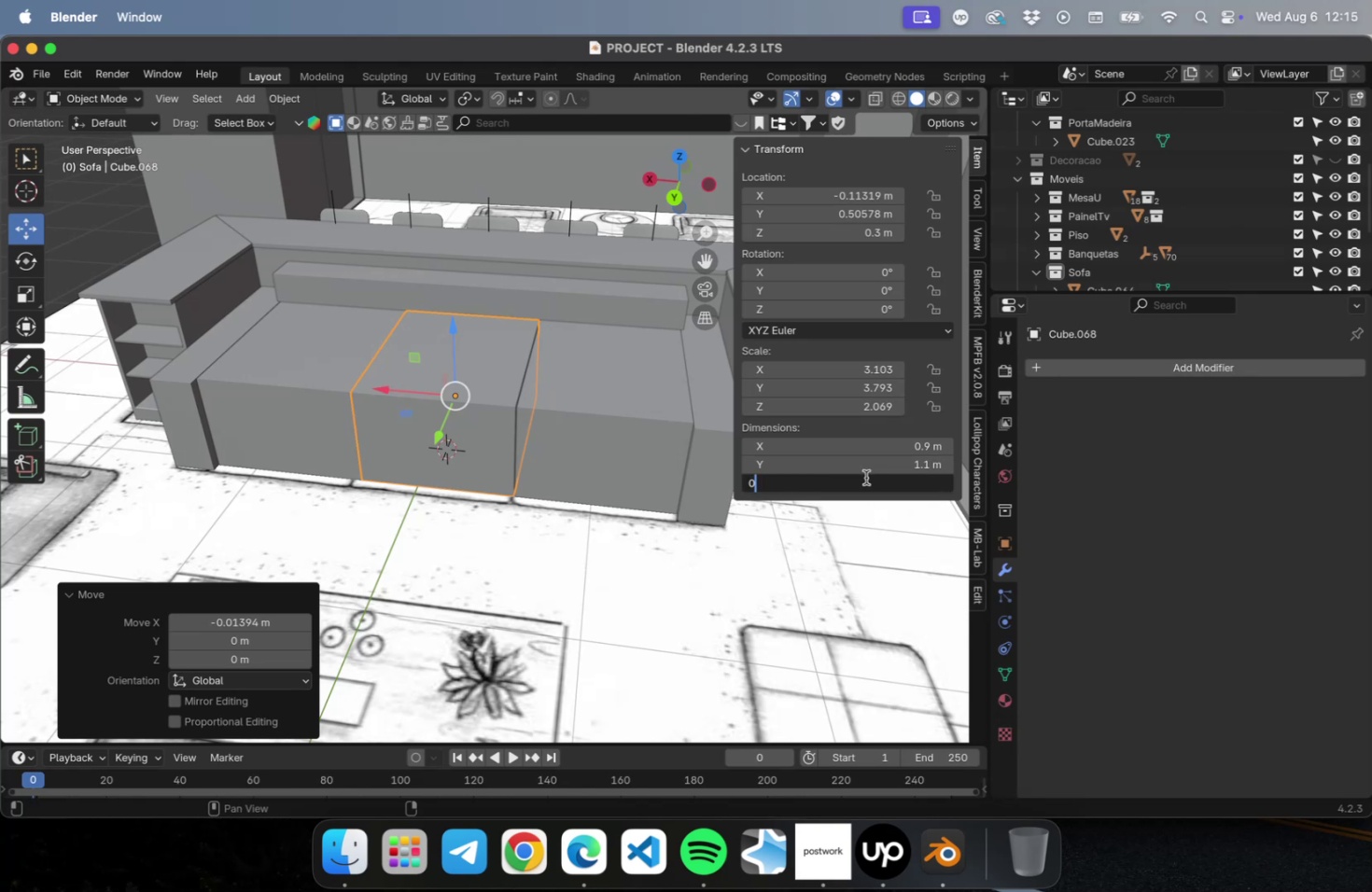 
key(Period)
 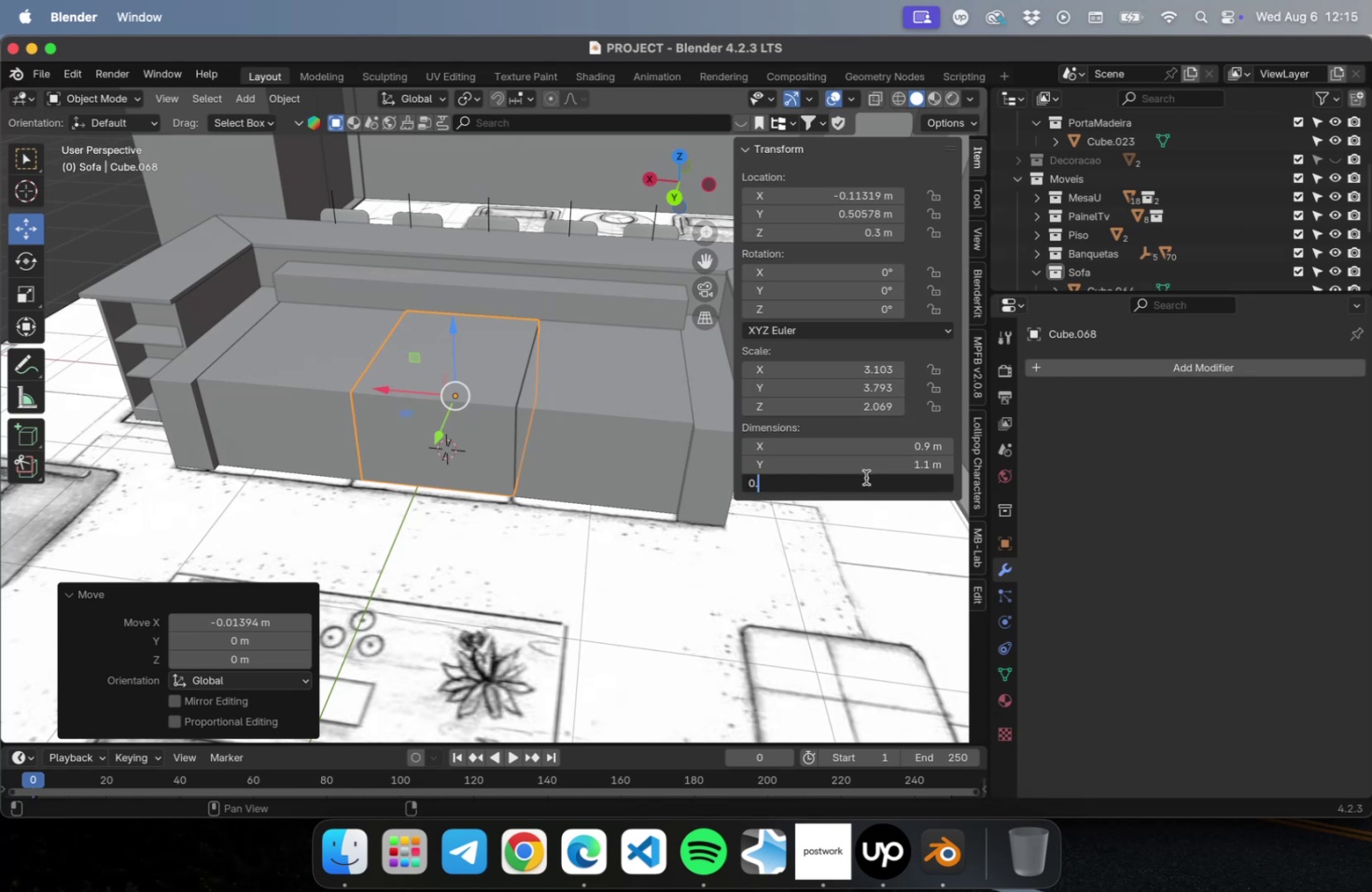 
key(4)
 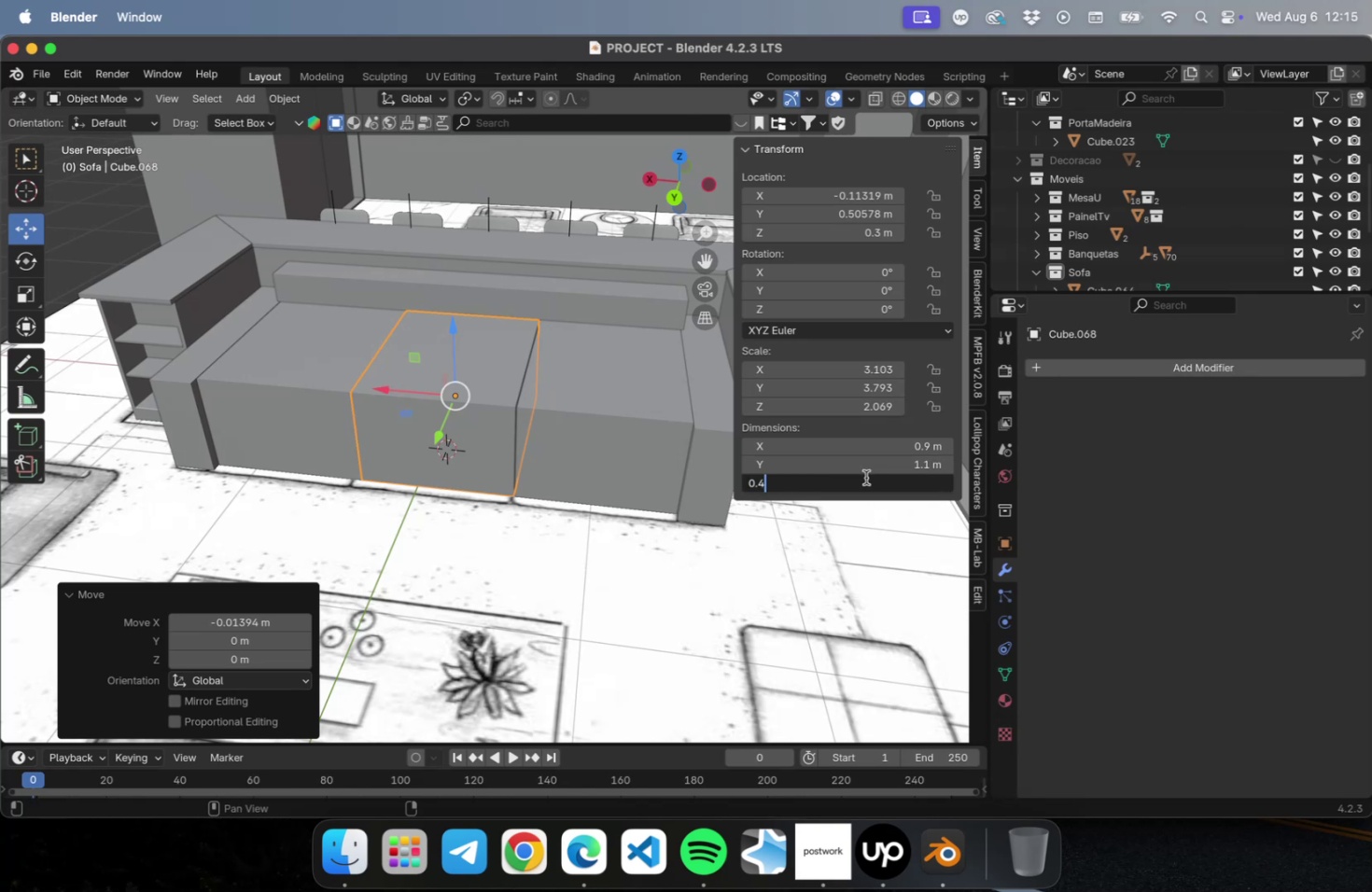 
key(Meta+A)
 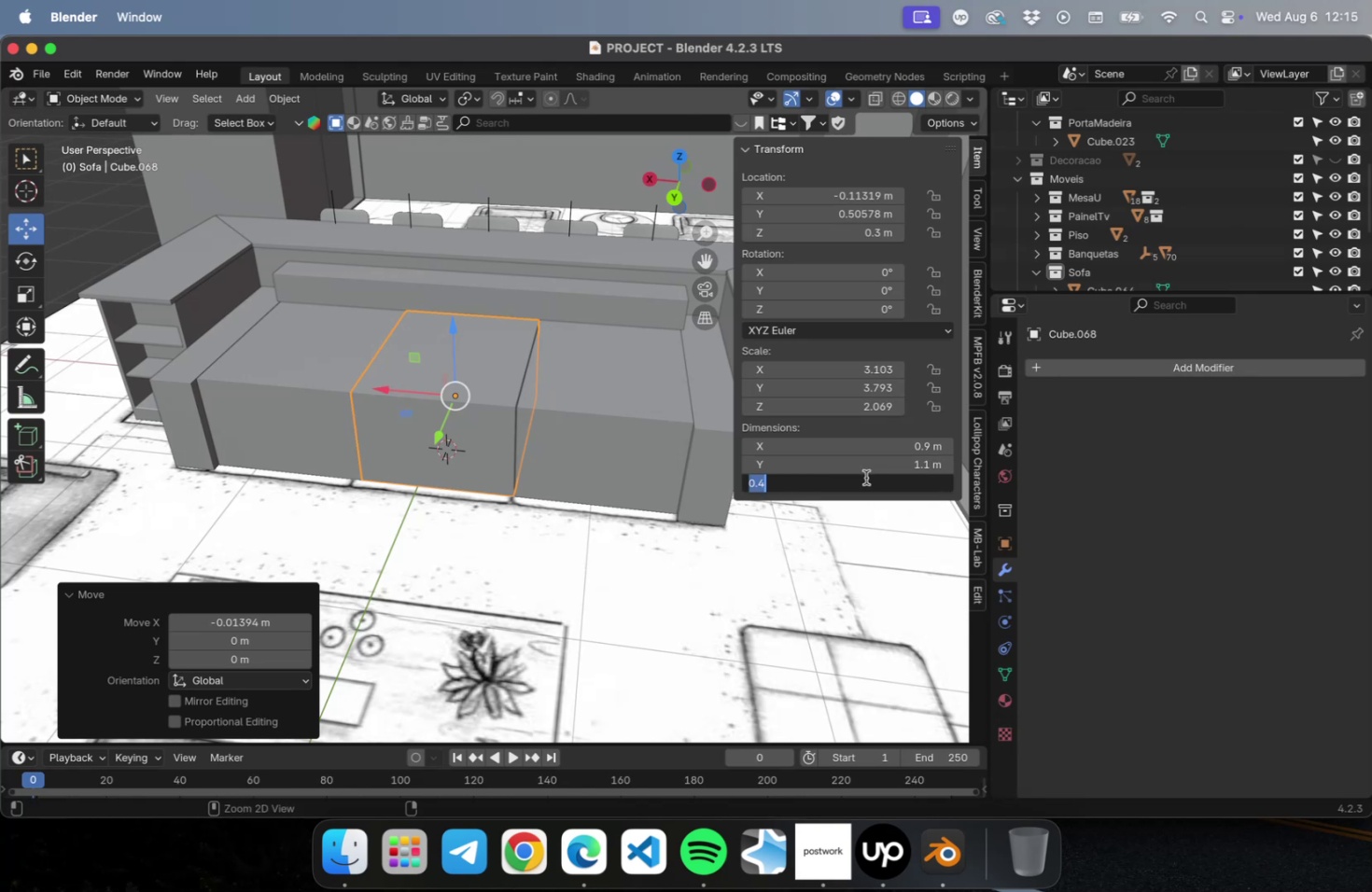 
key(Meta+C)
 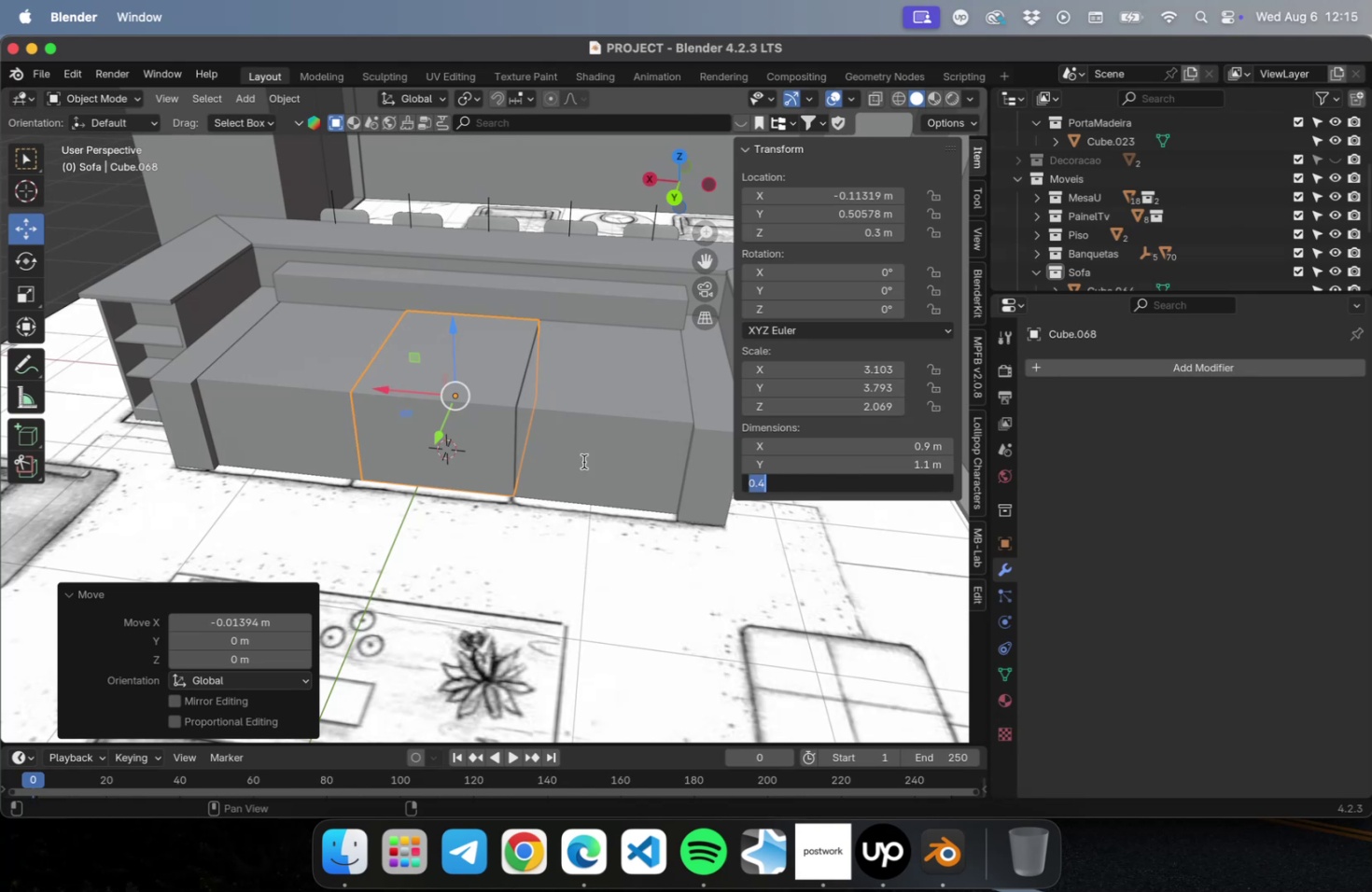 
left_click([579, 458])
 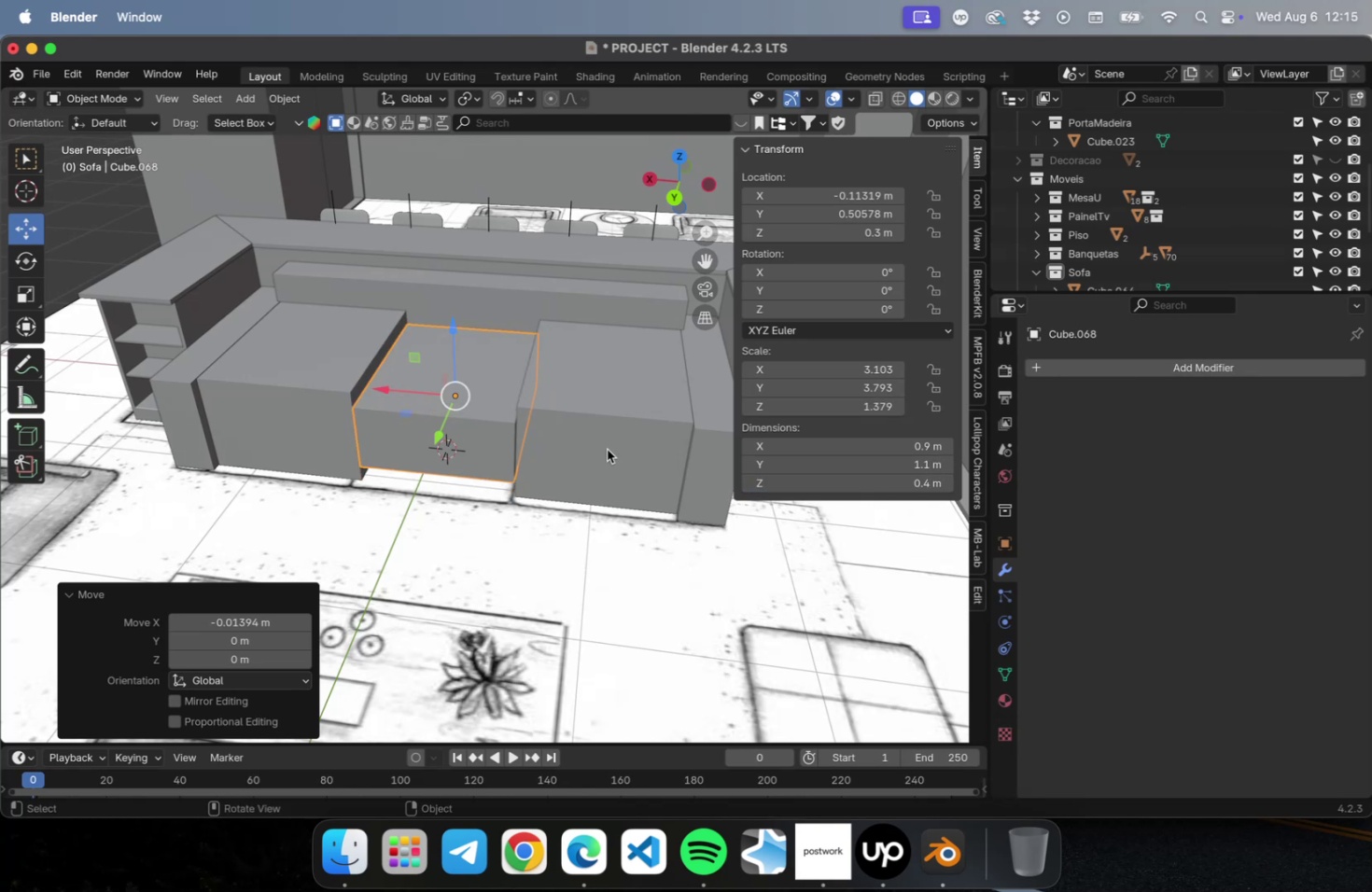 
left_click([607, 449])
 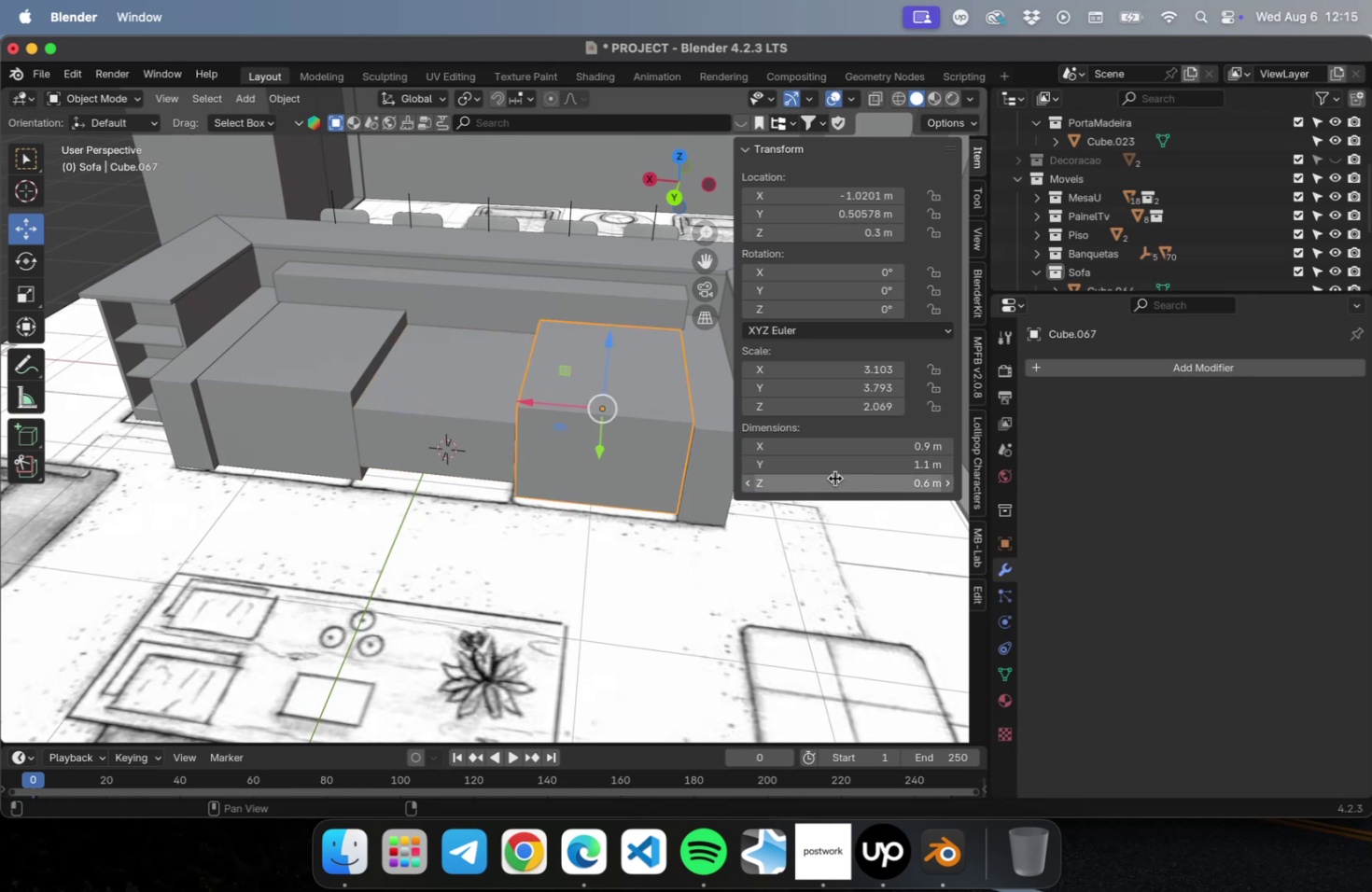 
left_click([834, 478])
 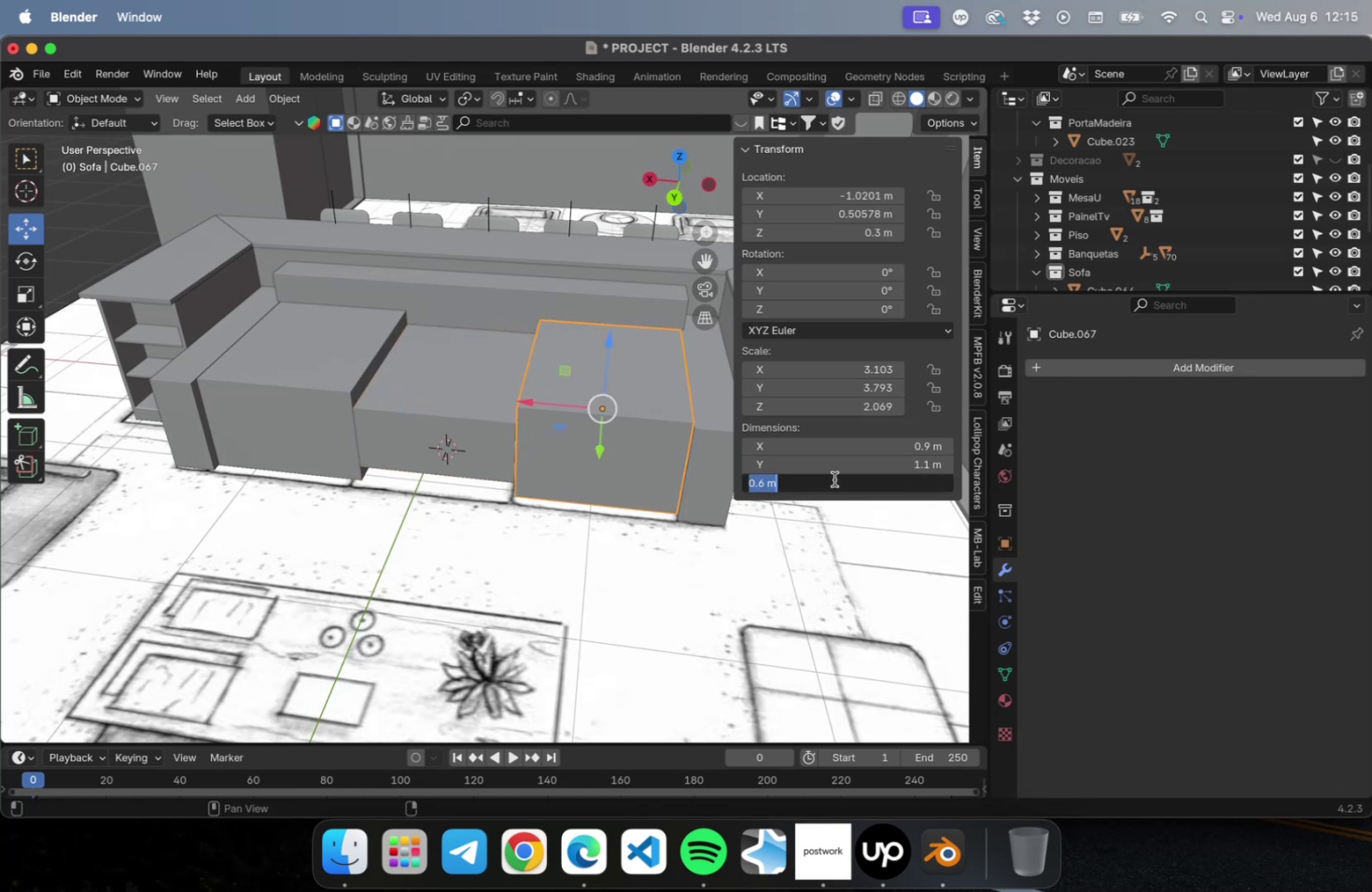 
key(Meta+CommandLeft)
 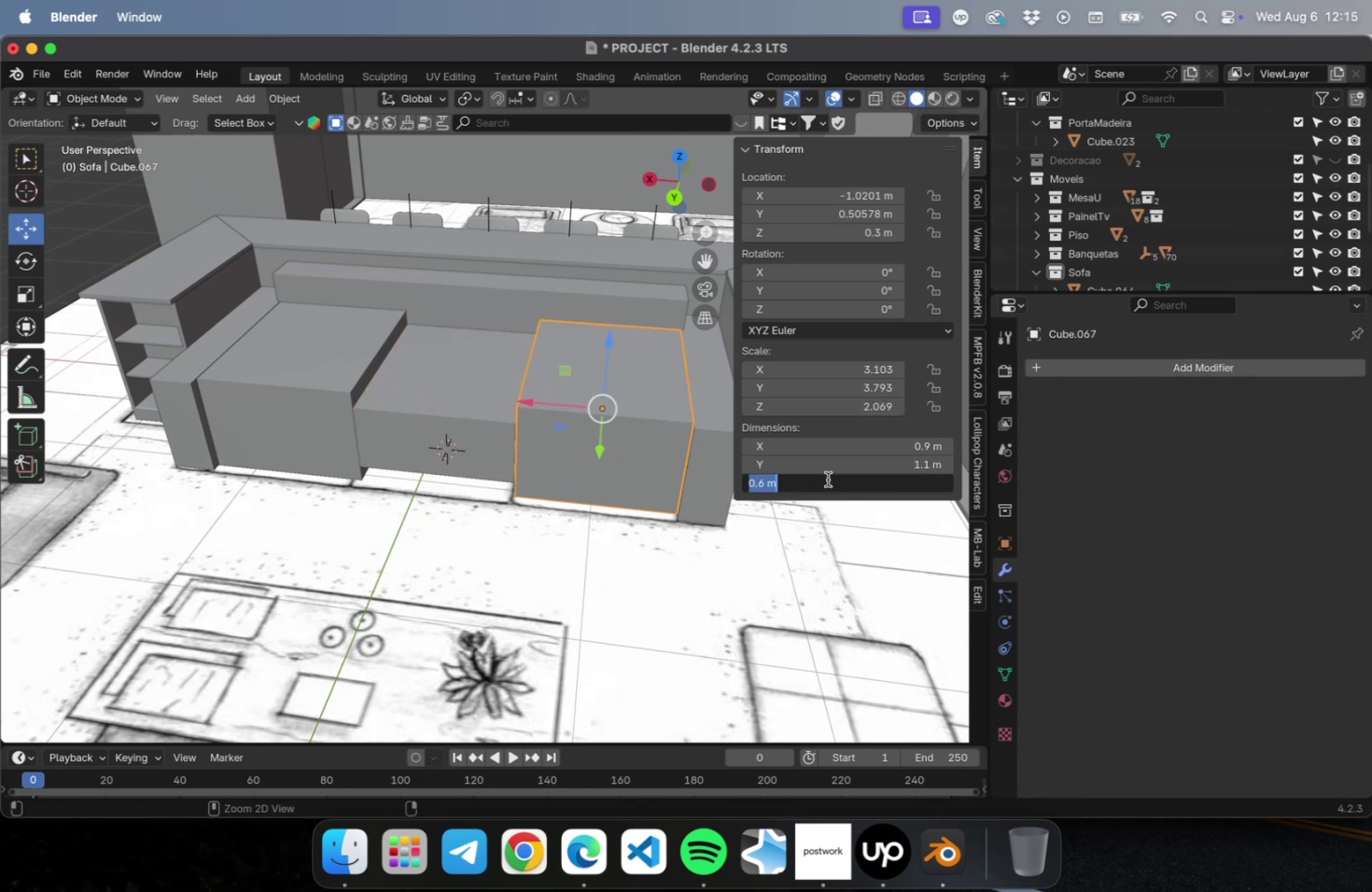 
key(Meta+V)
 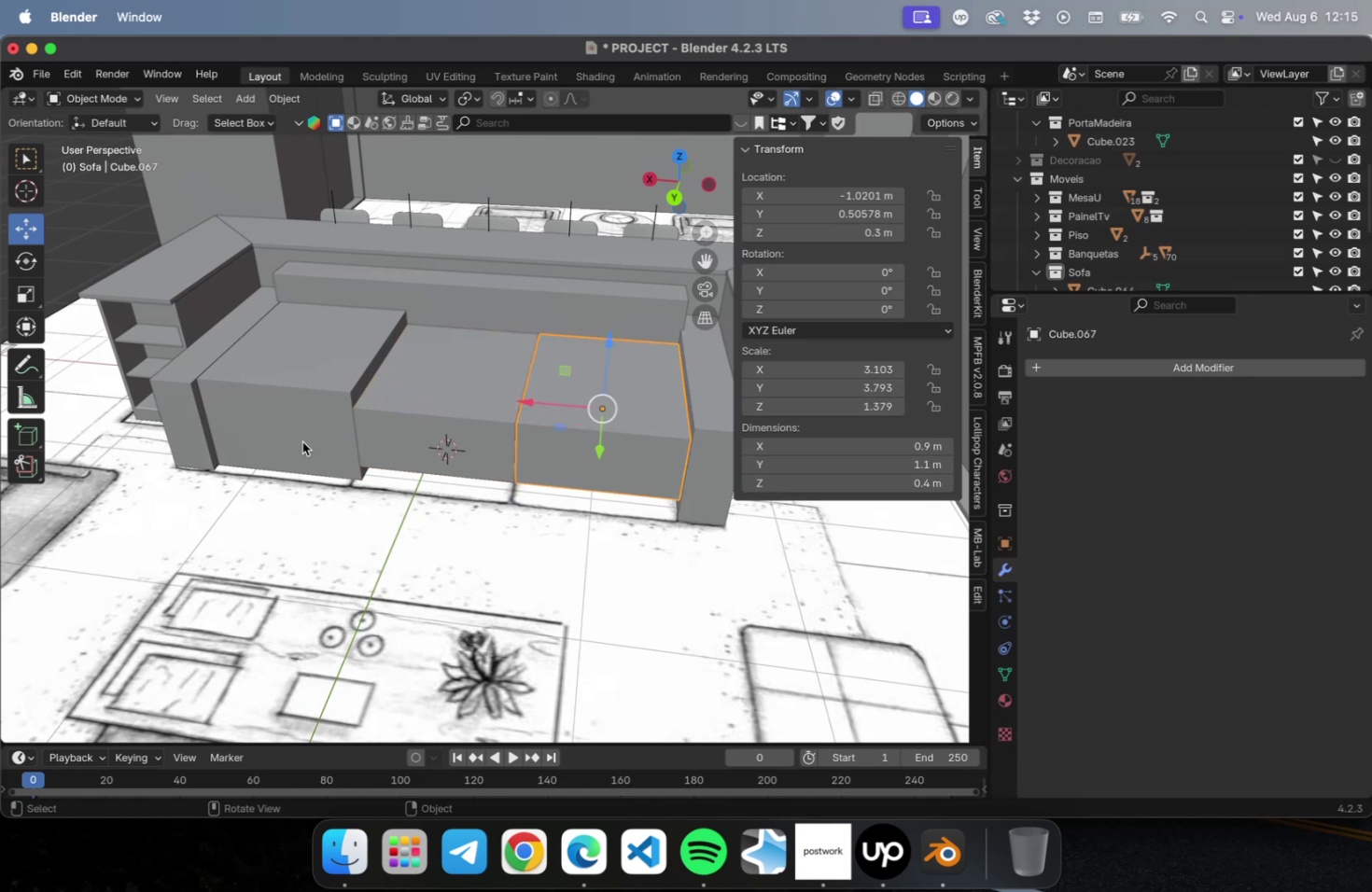 
double_click([297, 434])
 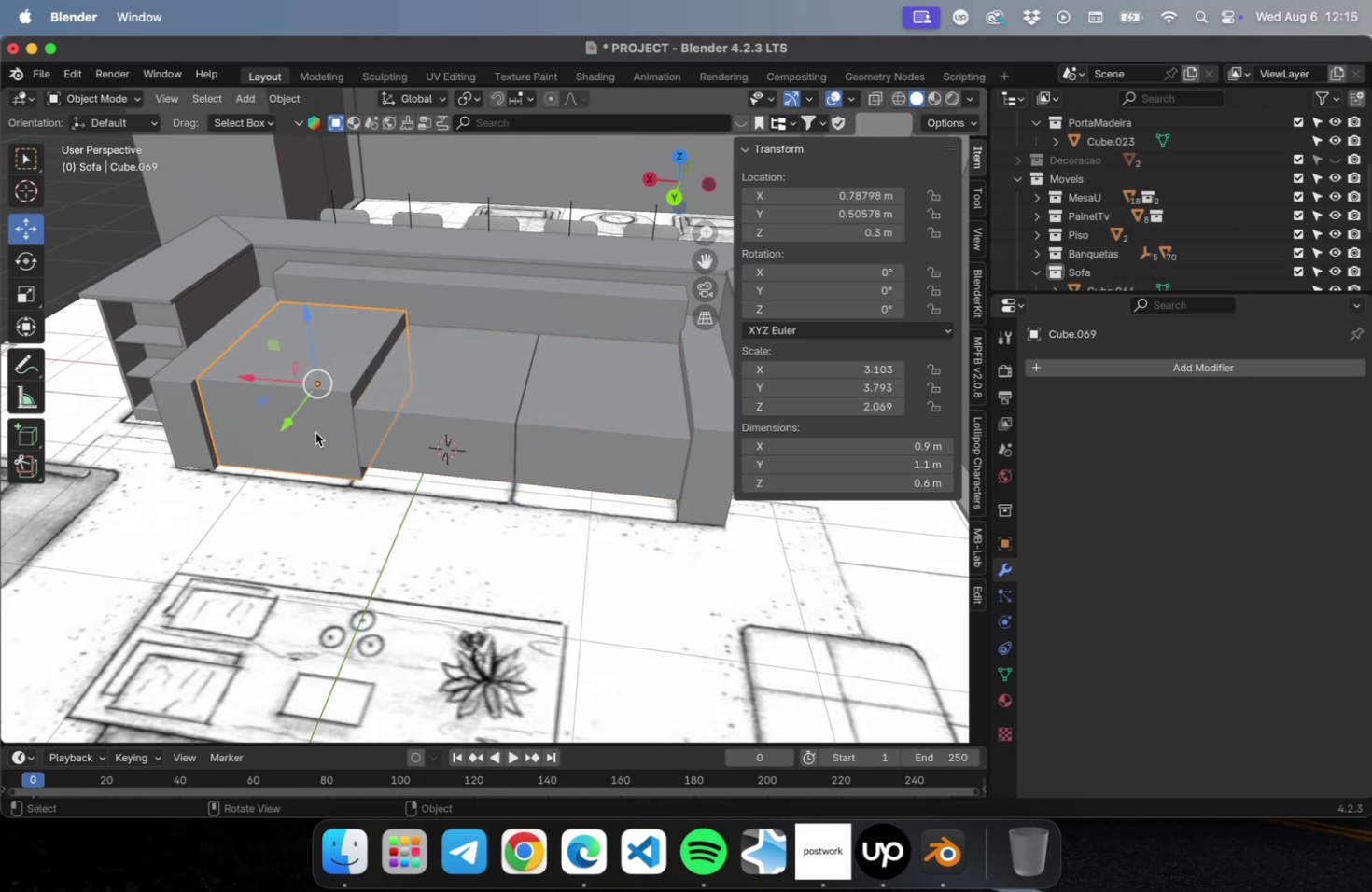 
key(Meta+CommandLeft)
 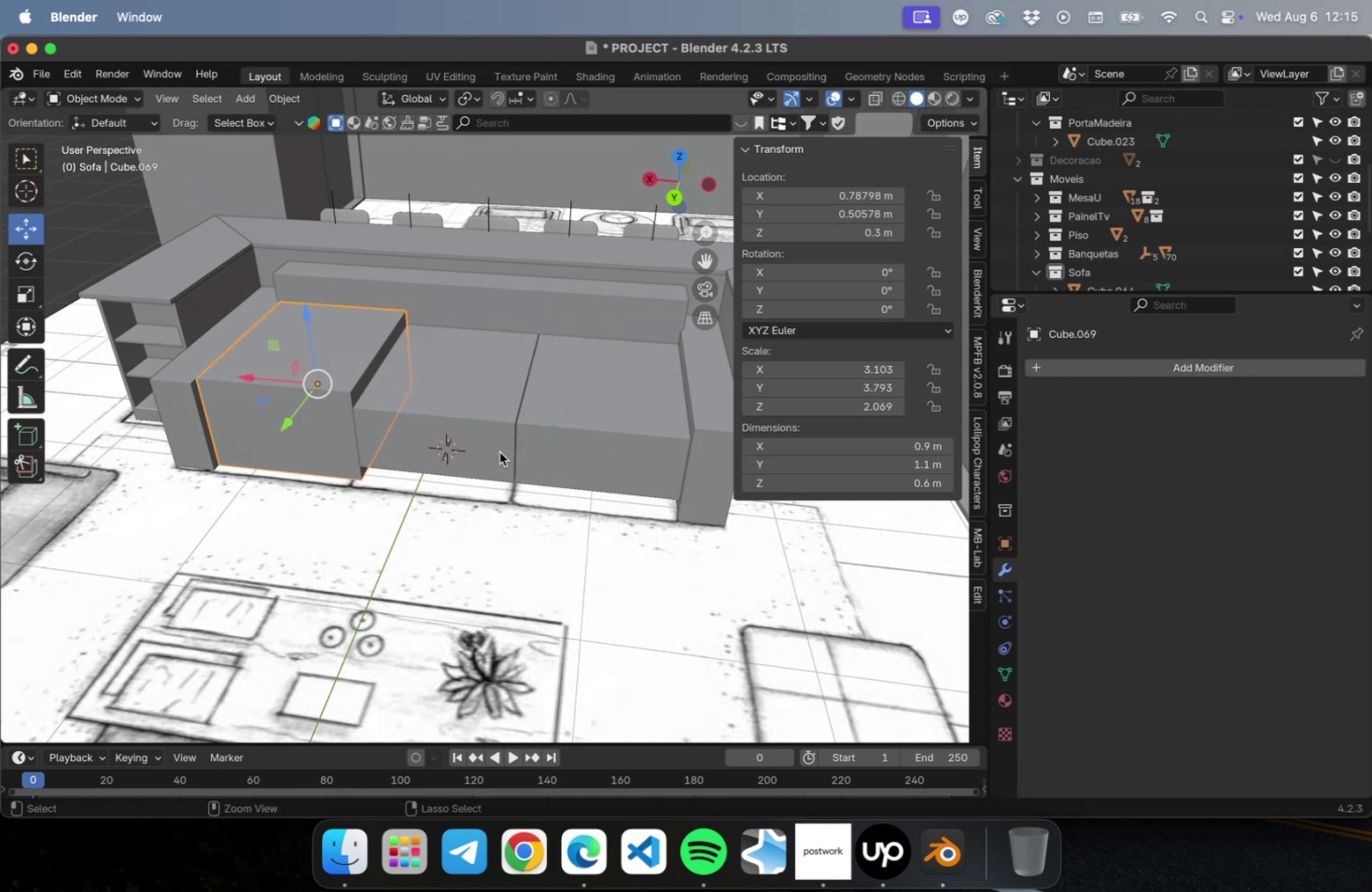 
key(Meta+V)
 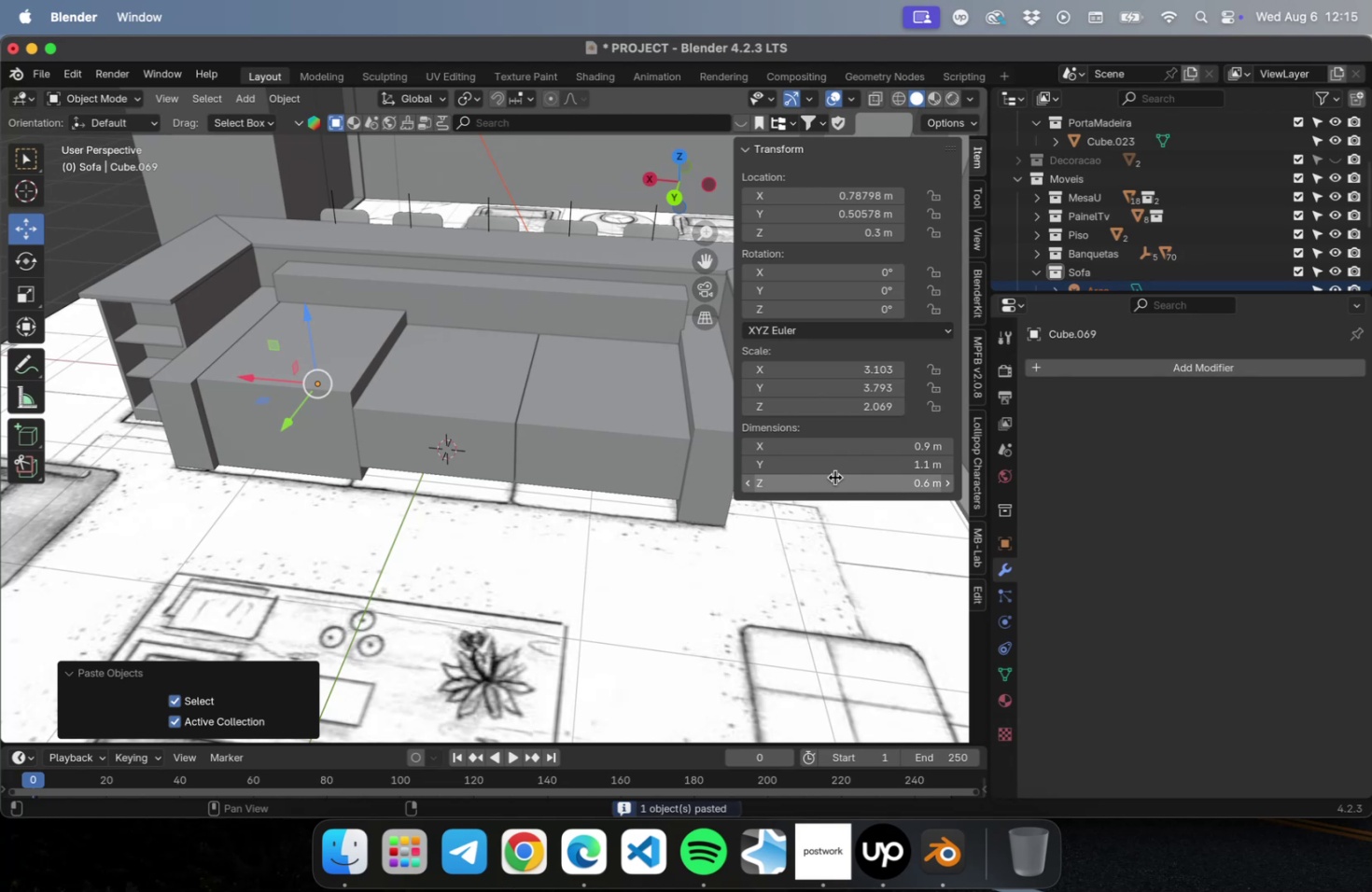 
key(Meta+Z)
 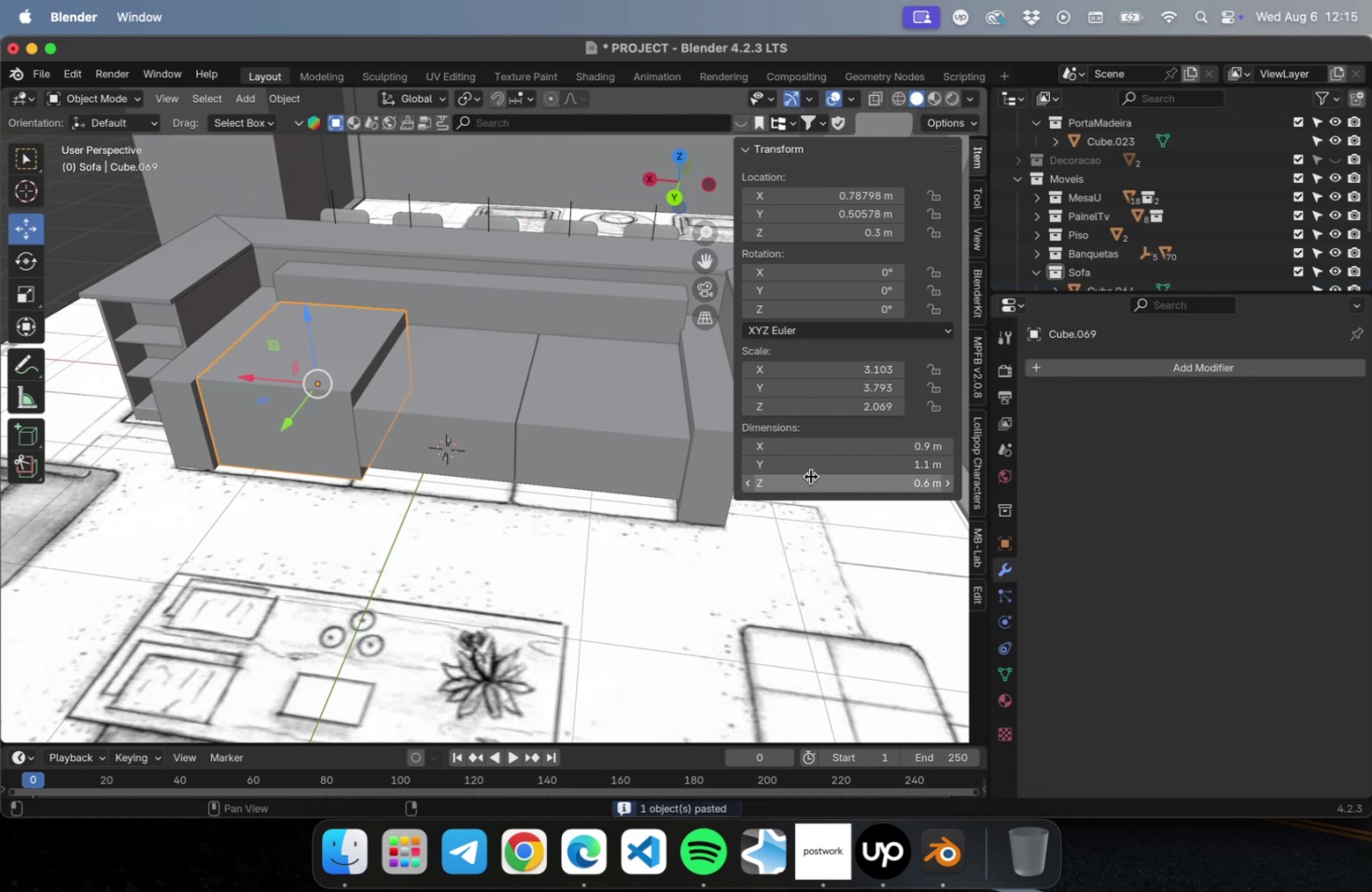 
left_click([812, 473])
 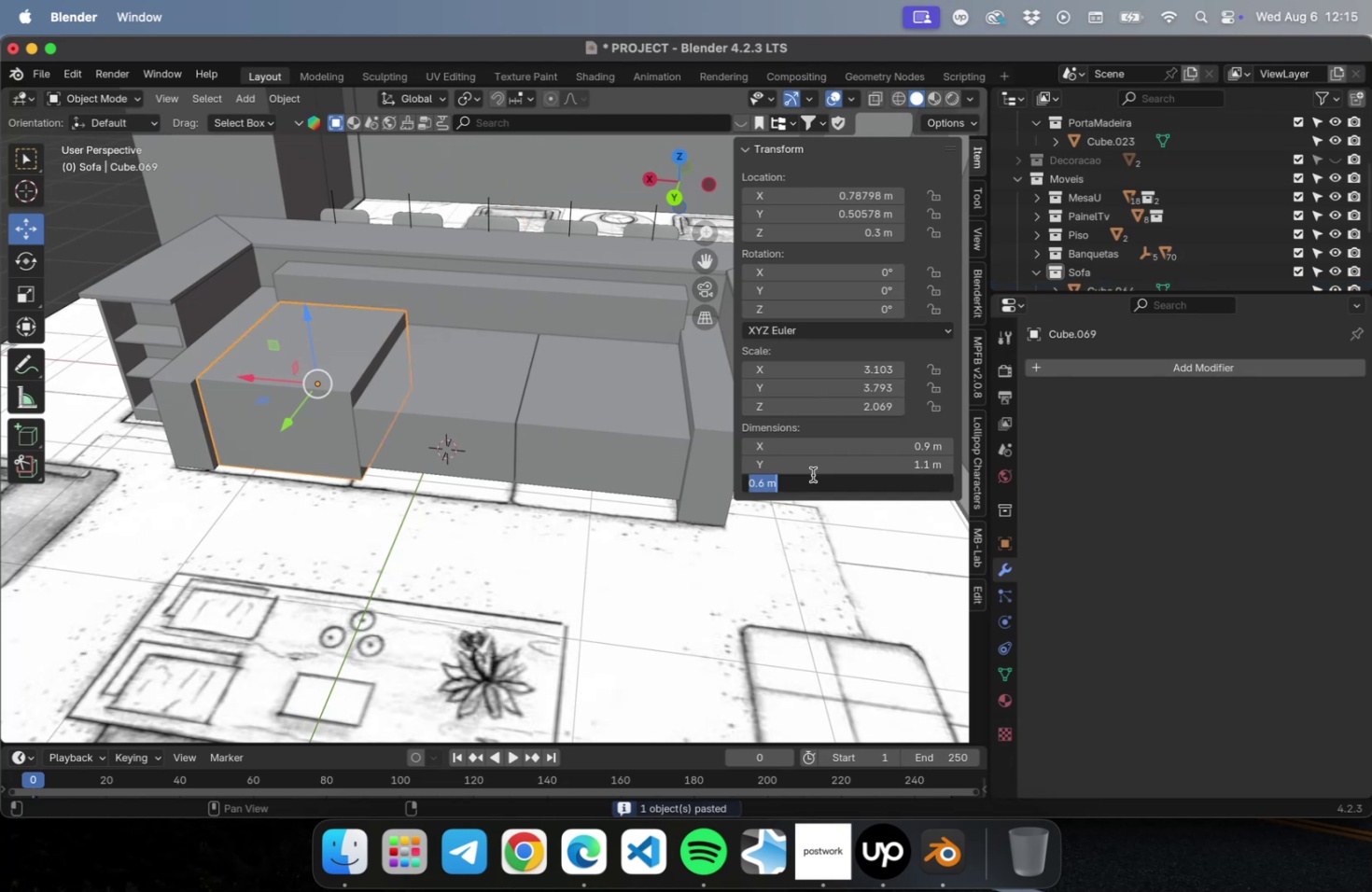 
key(Meta+CommandLeft)
 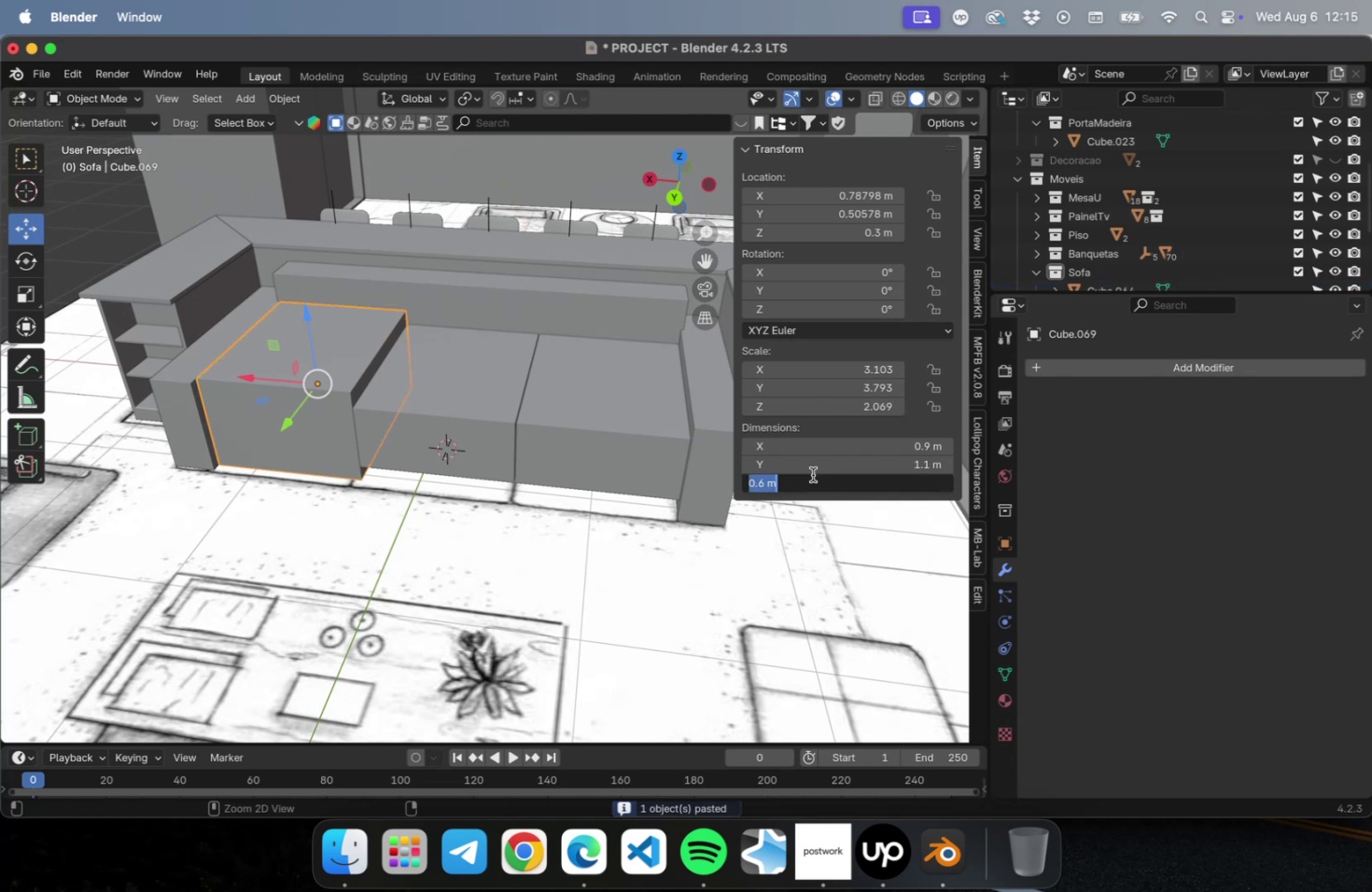 
key(Meta+V)
 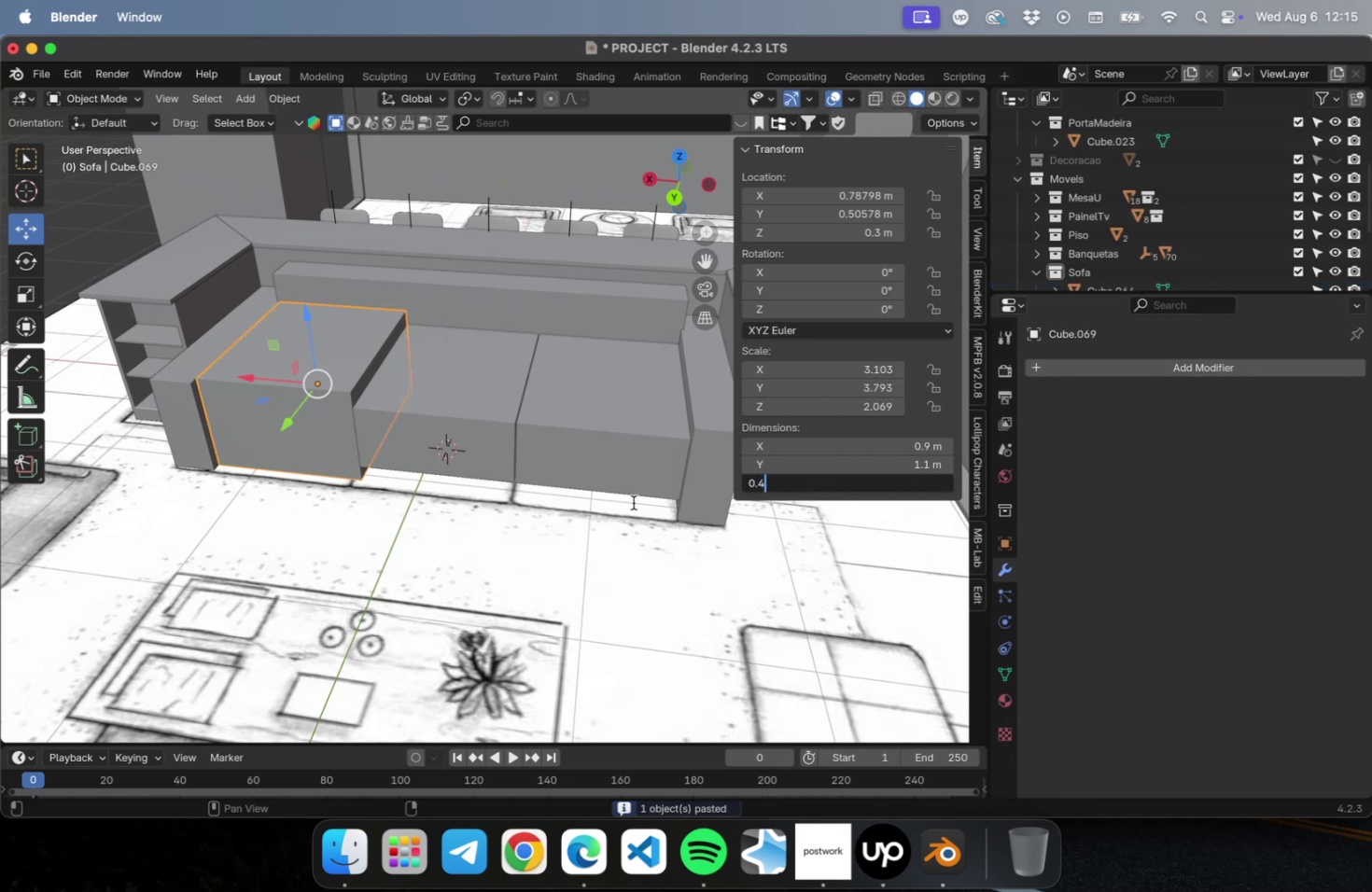 
key(Tab)
 